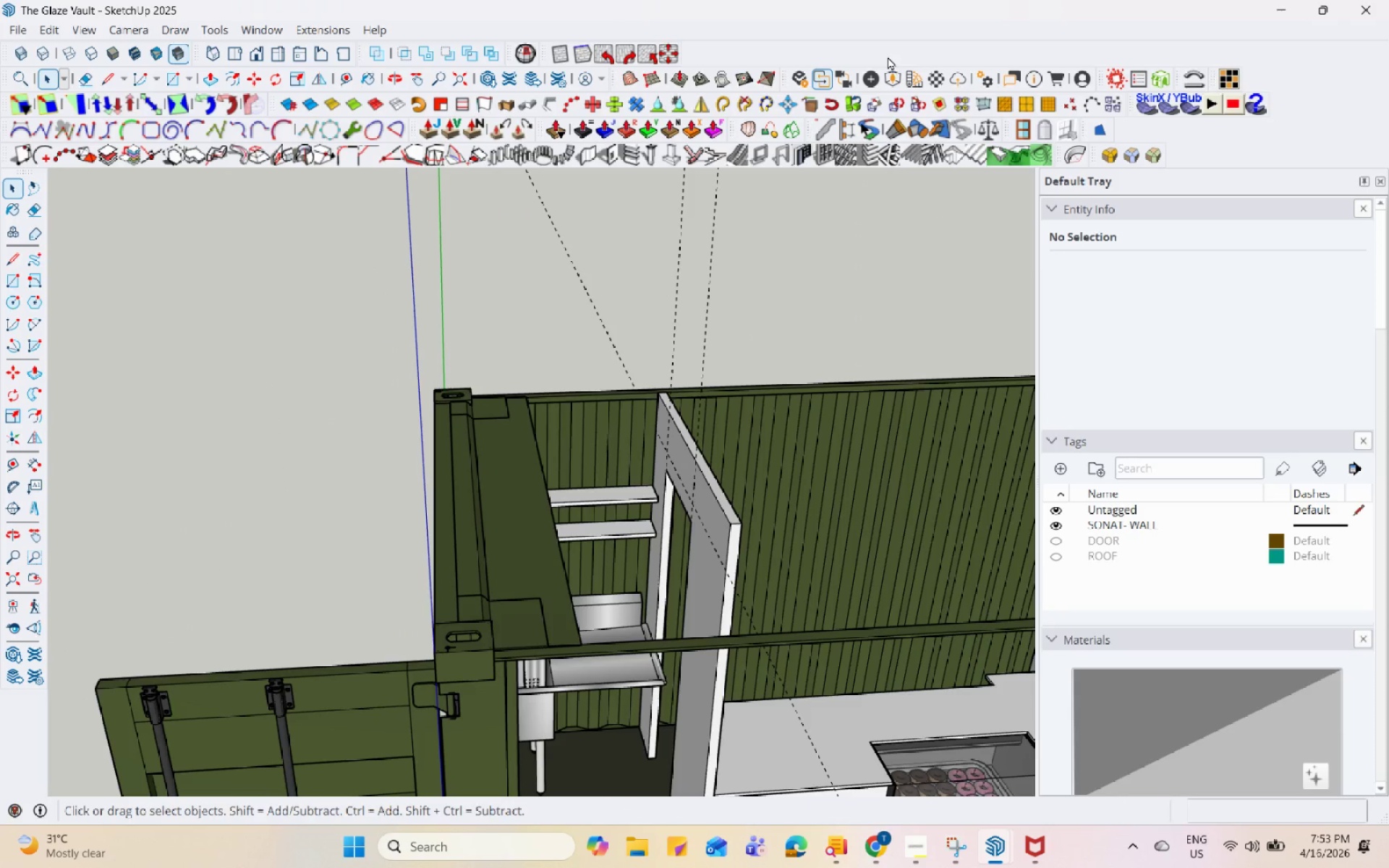 
left_click([901, 77])
 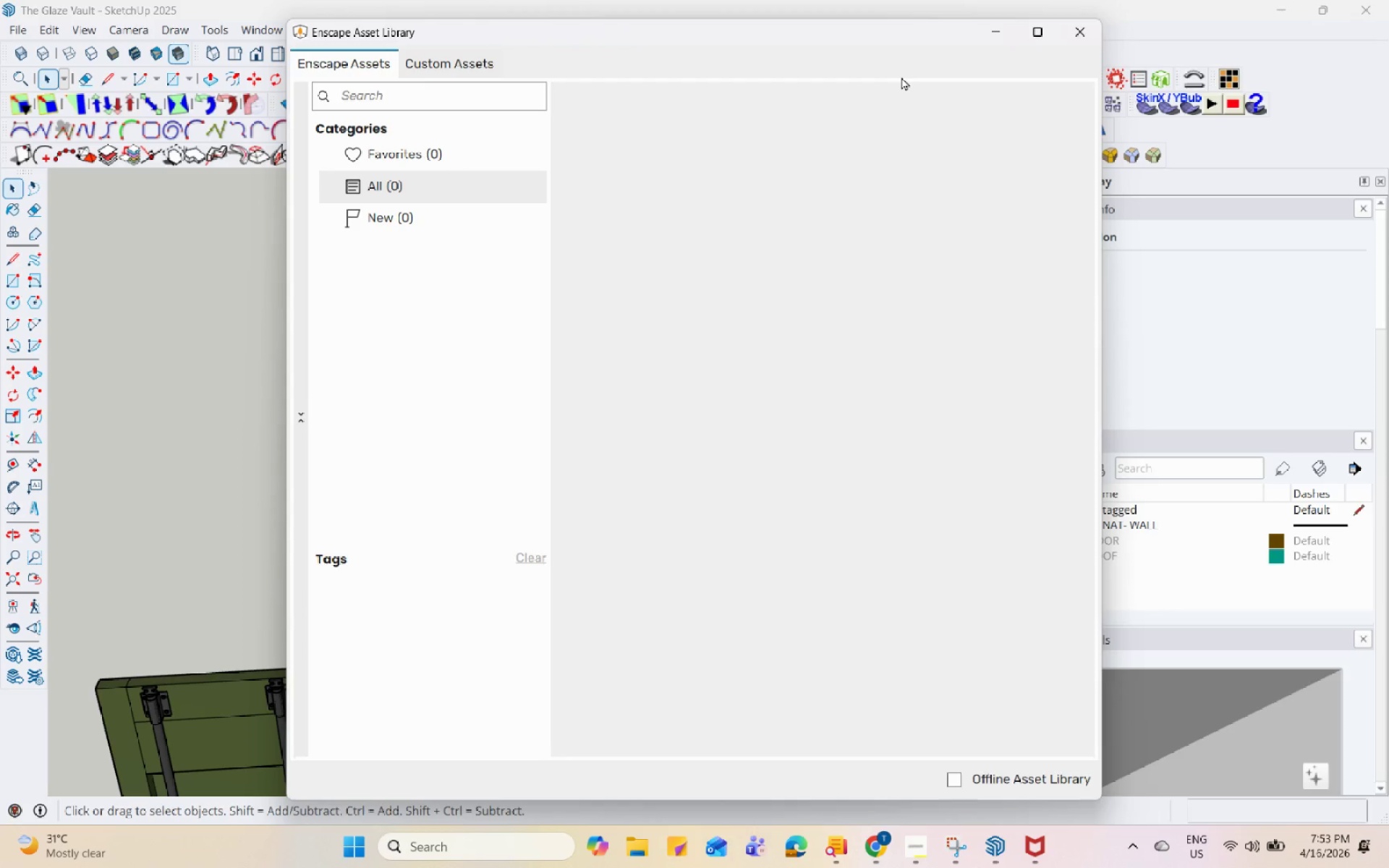 
wait(10.81)
 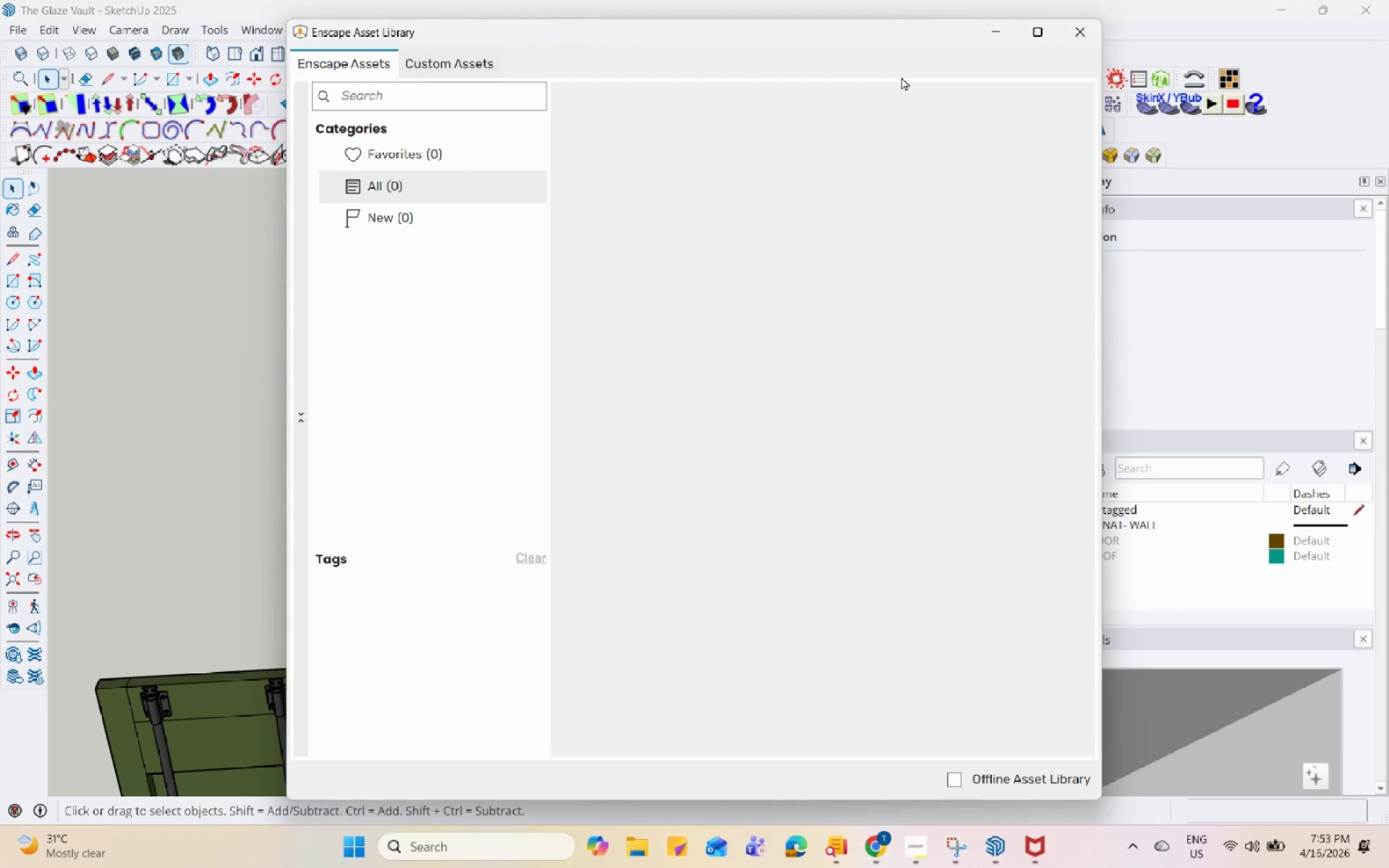 
scroll: coordinate [1058, 280], scroll_direction: down, amount: 3.0
 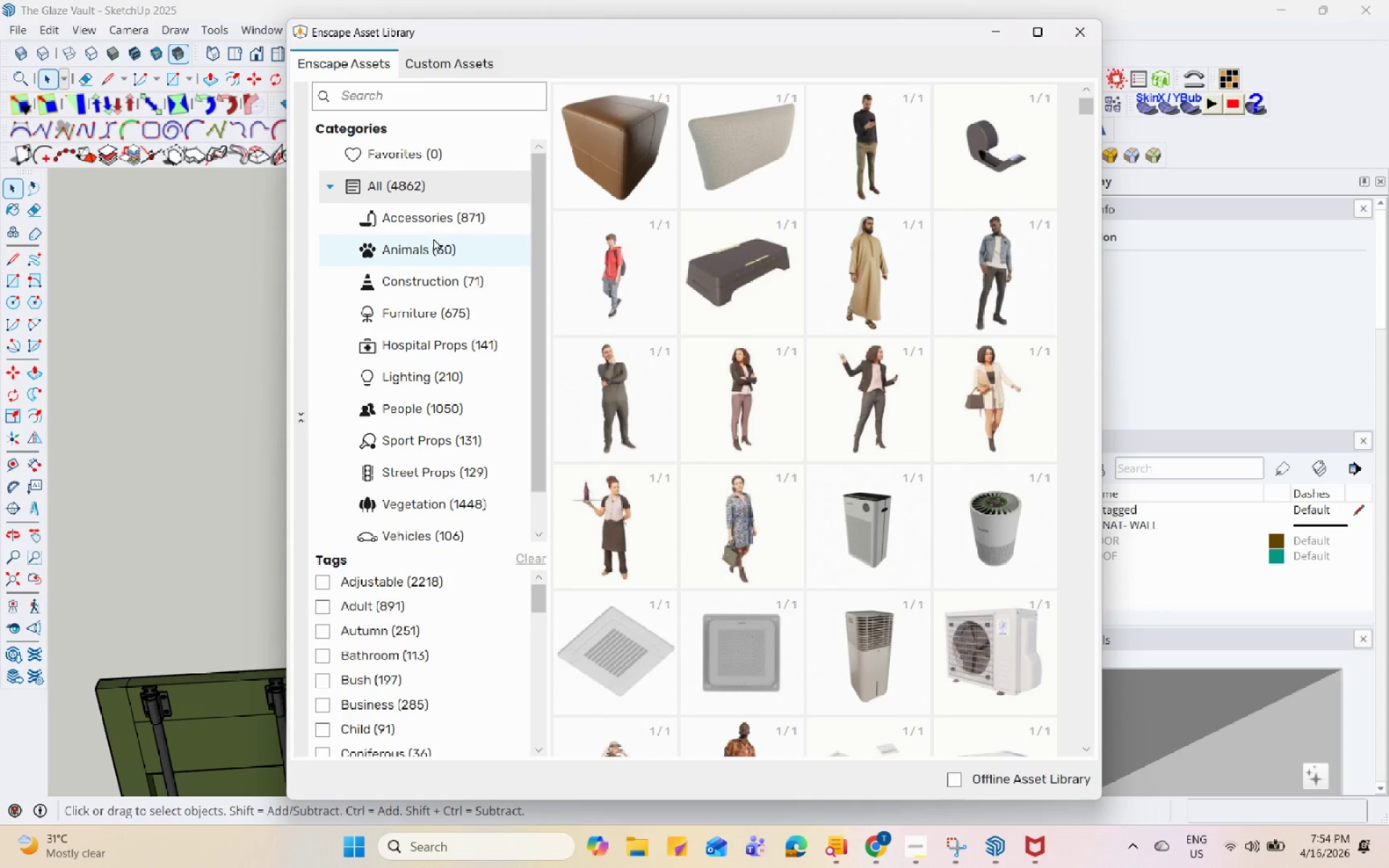 
left_click([446, 219])
 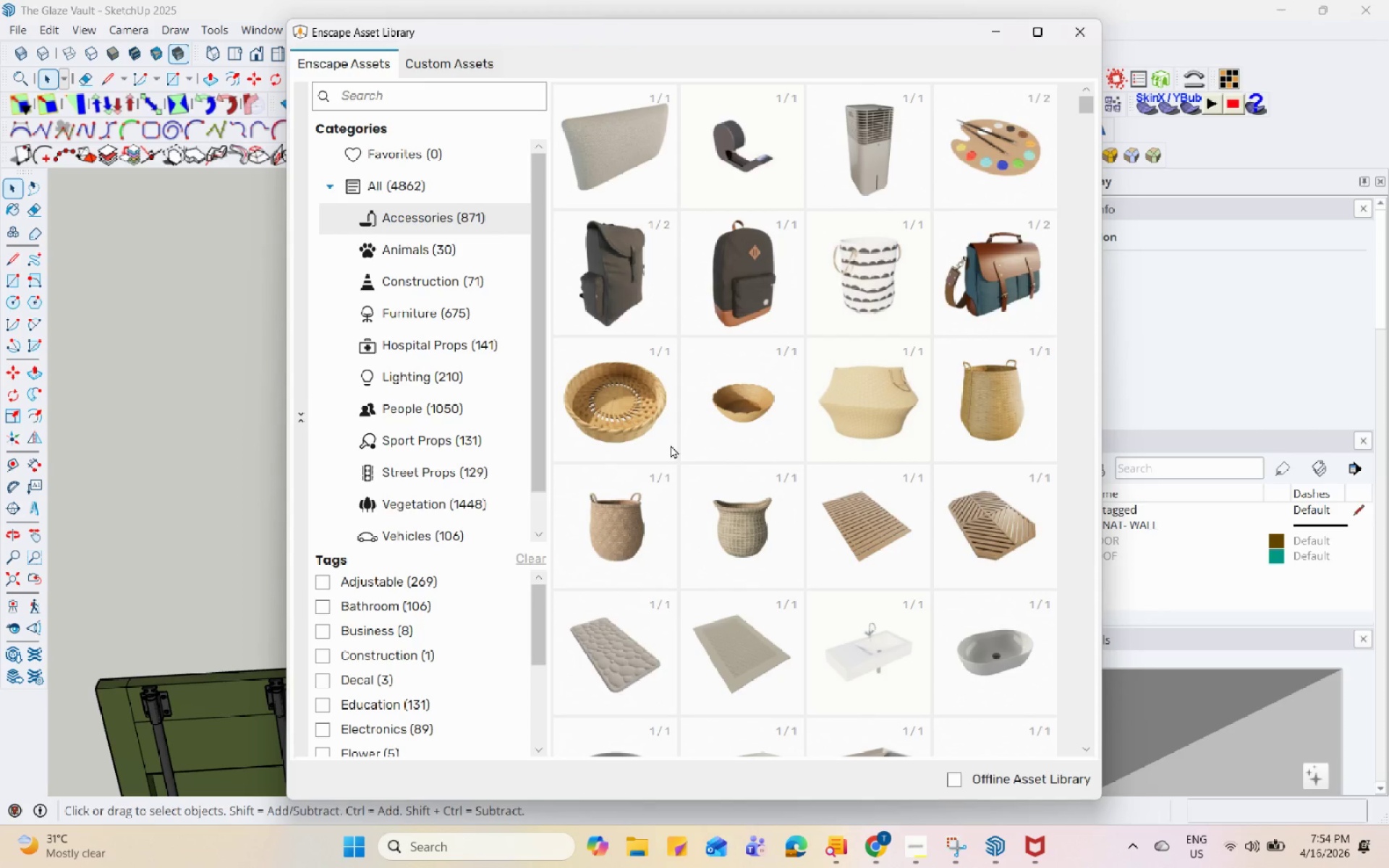 
wait(6.33)
 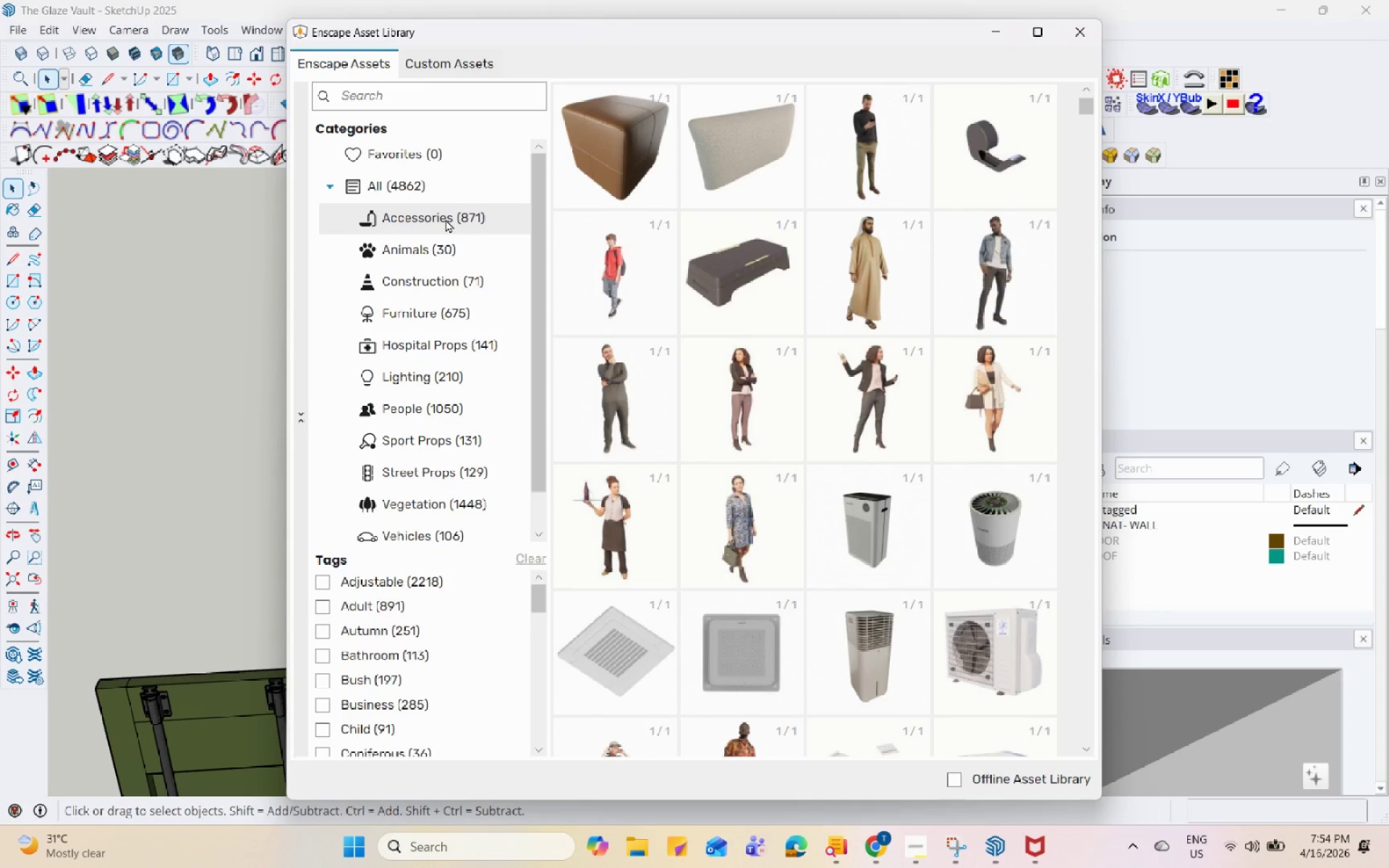 
scroll: coordinate [671, 445], scroll_direction: down, amount: 1.0
 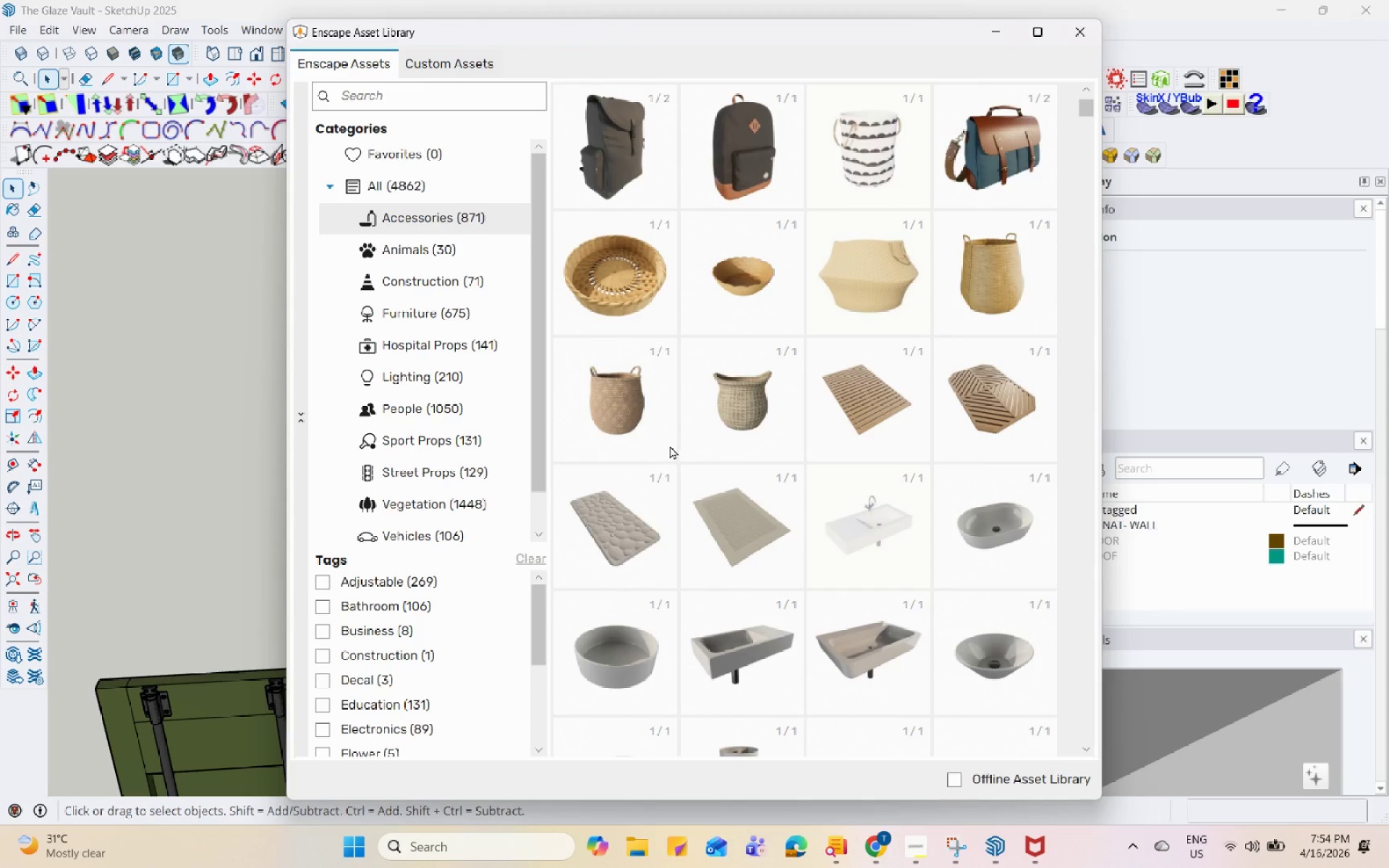 
wait(5.06)
 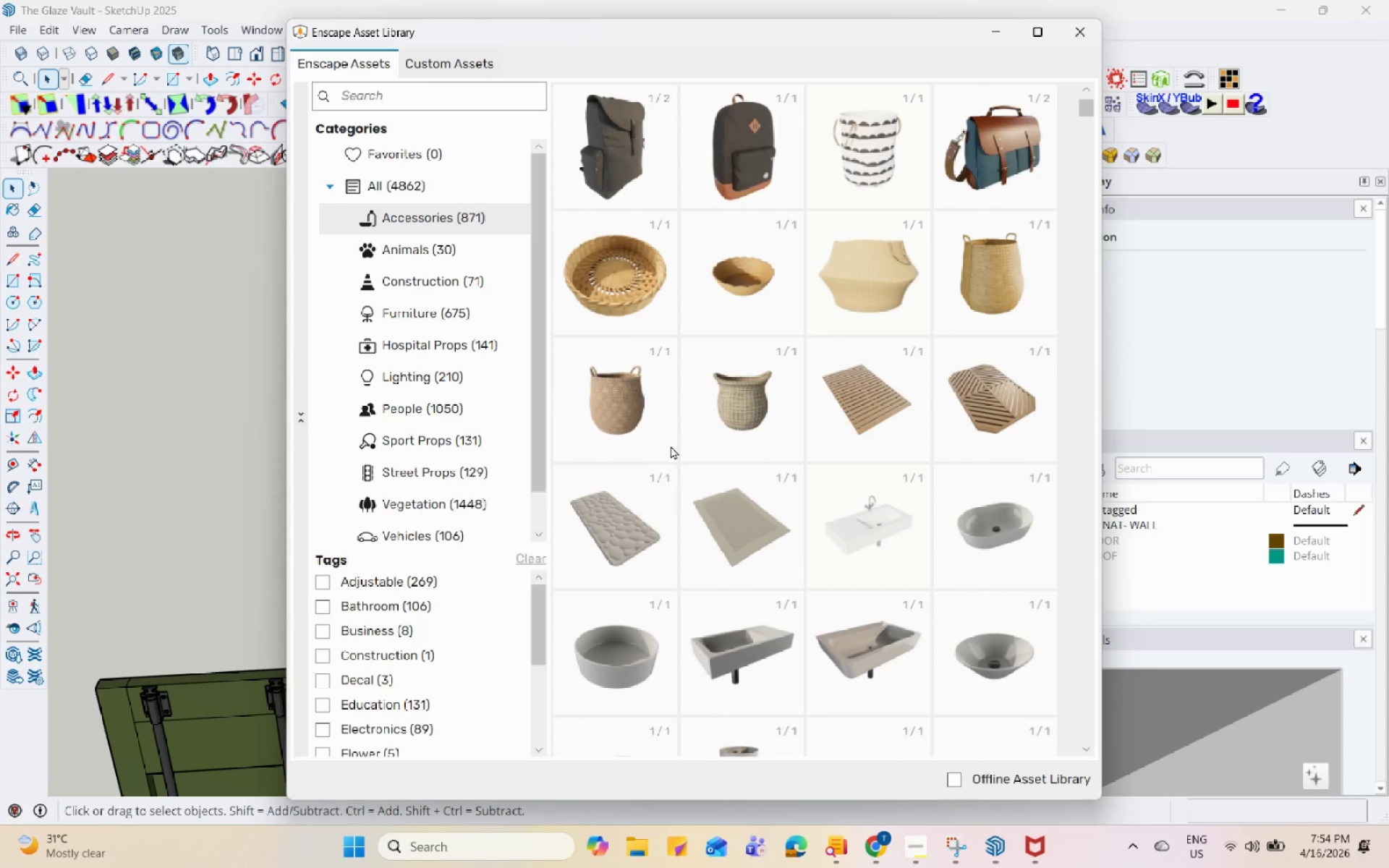 
scroll: coordinate [665, 451], scroll_direction: down, amount: 17.0
 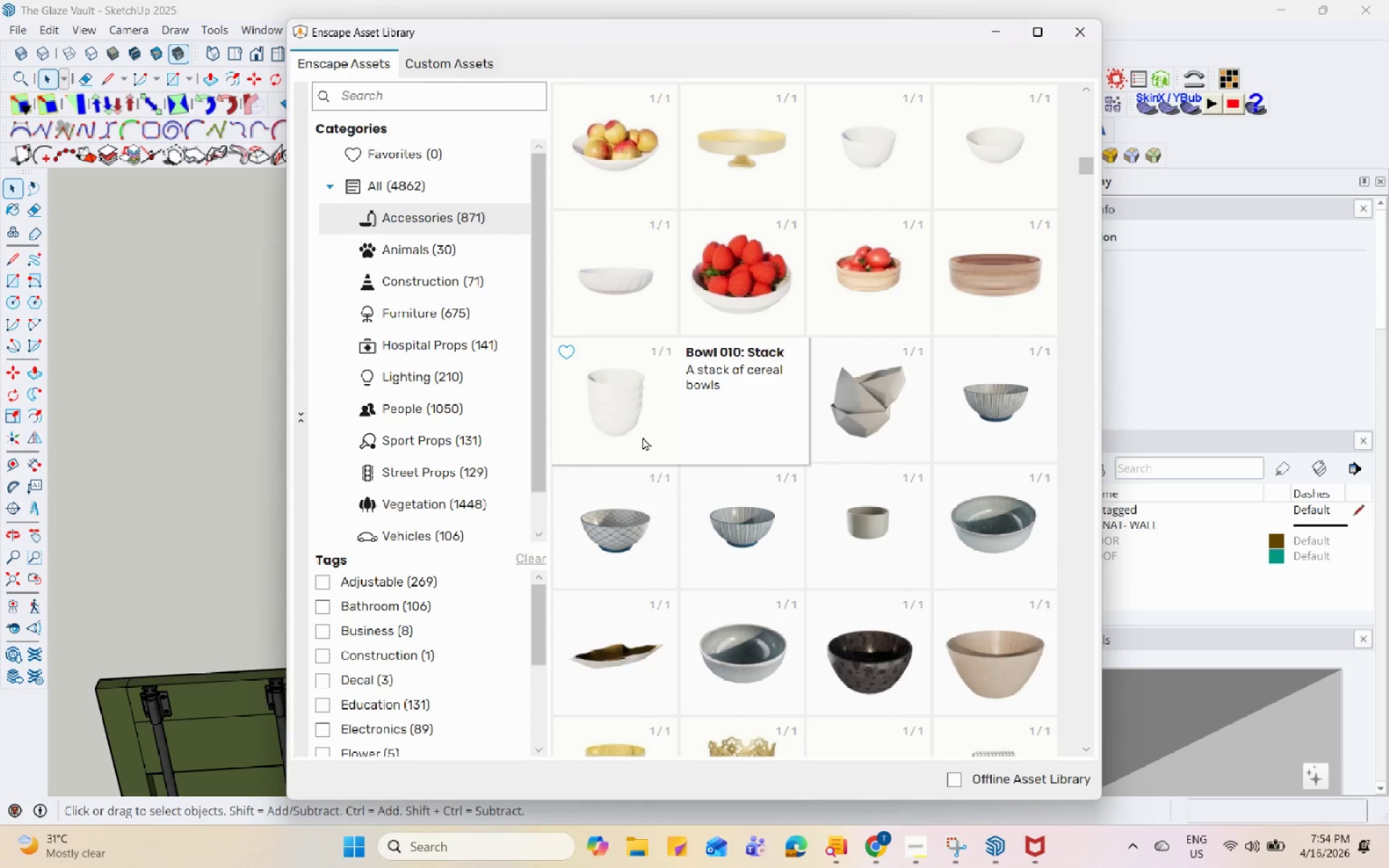 
double_click([642, 437])
 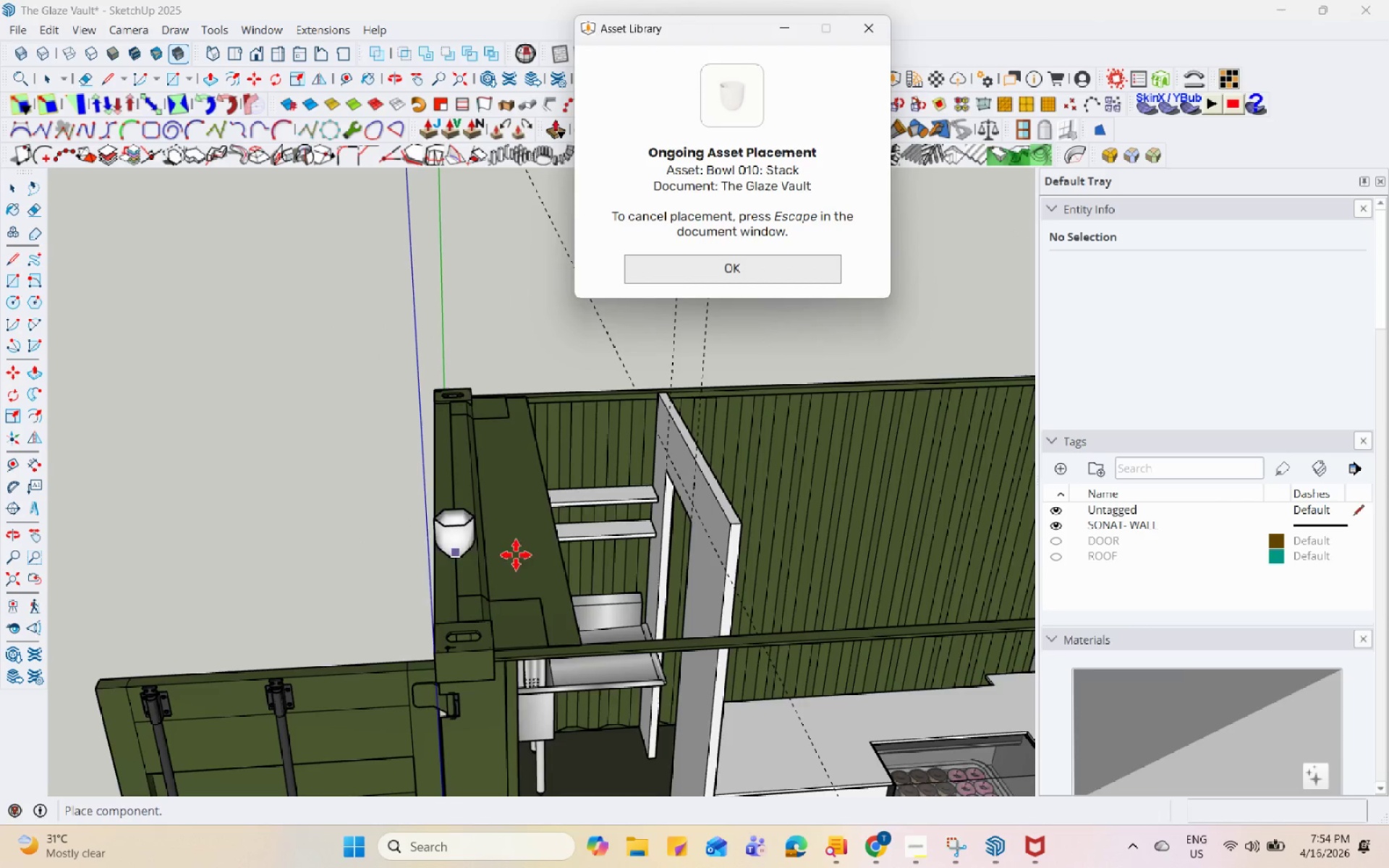 
scroll: coordinate [632, 505], scroll_direction: up, amount: 12.0
 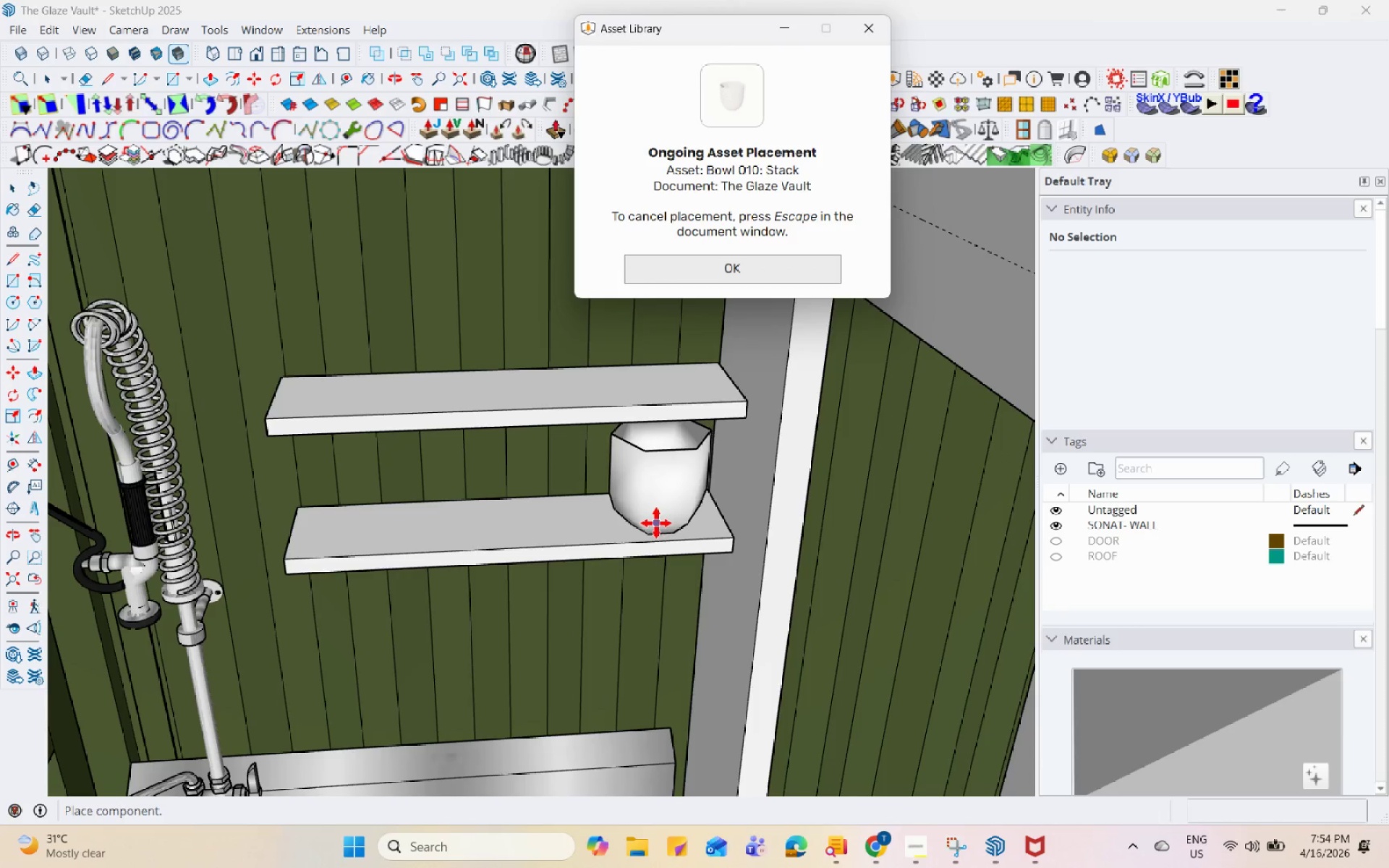 
left_click([656, 523])
 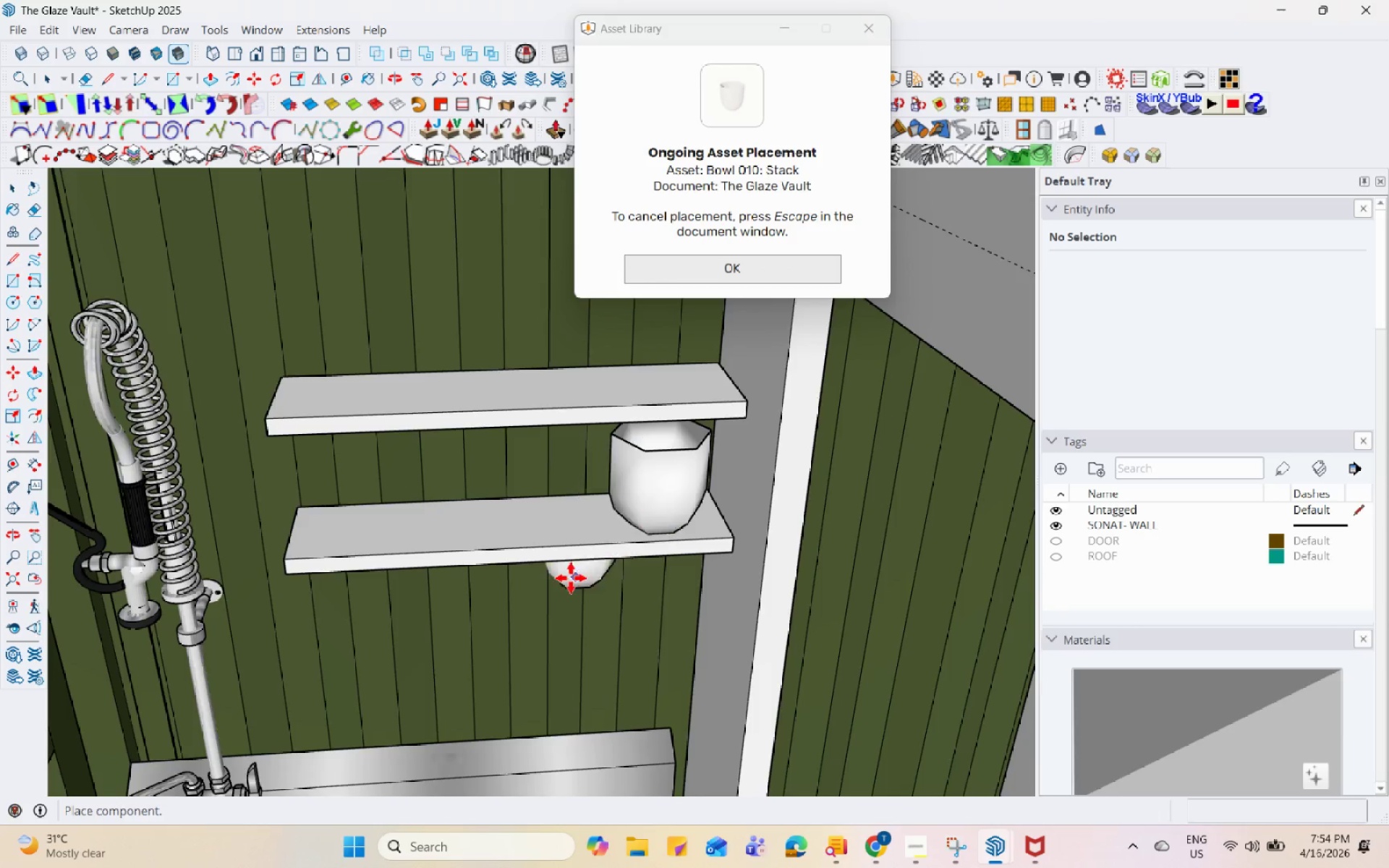 
key(Escape)
 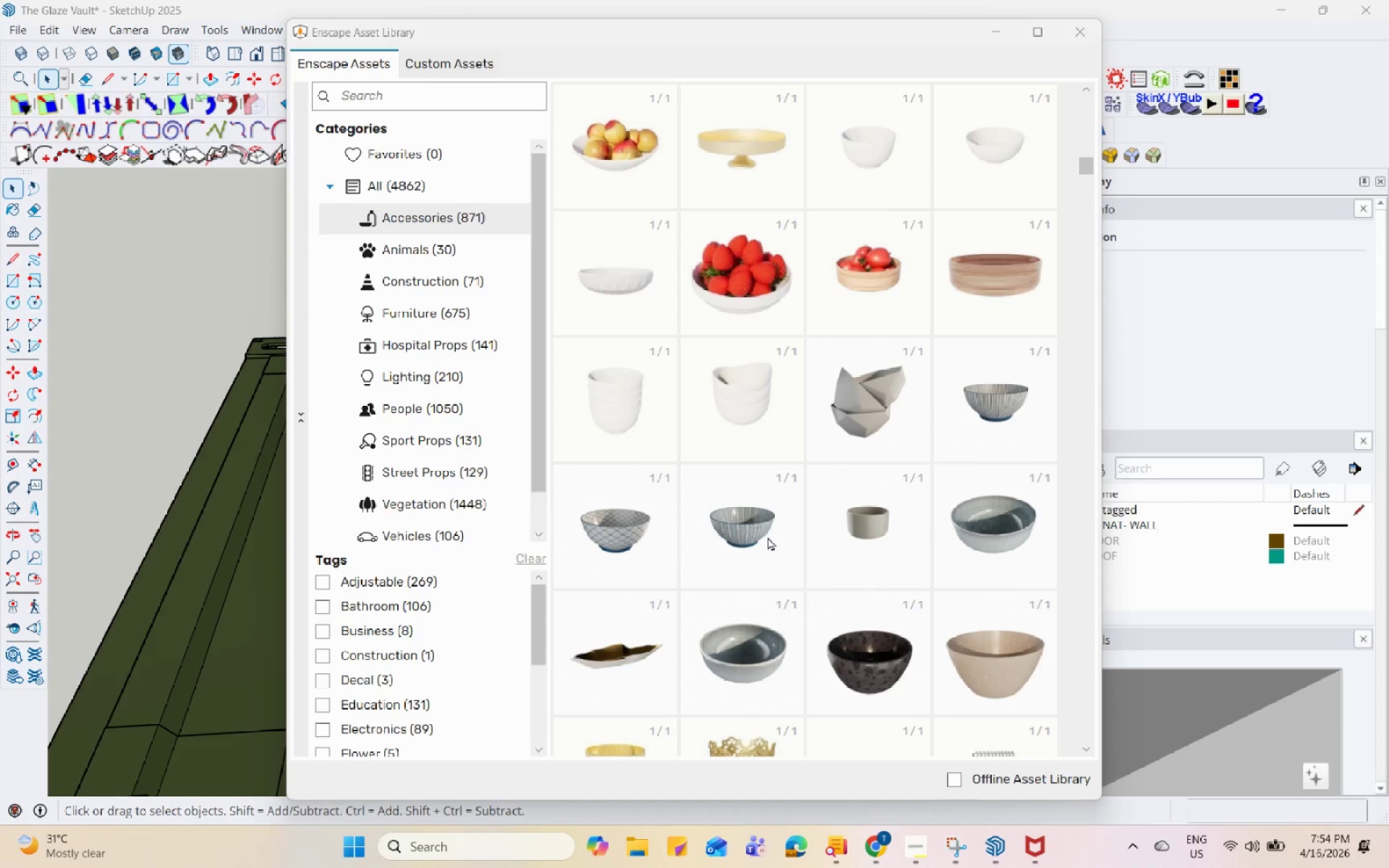 
scroll: coordinate [772, 543], scroll_direction: down, amount: 22.0
 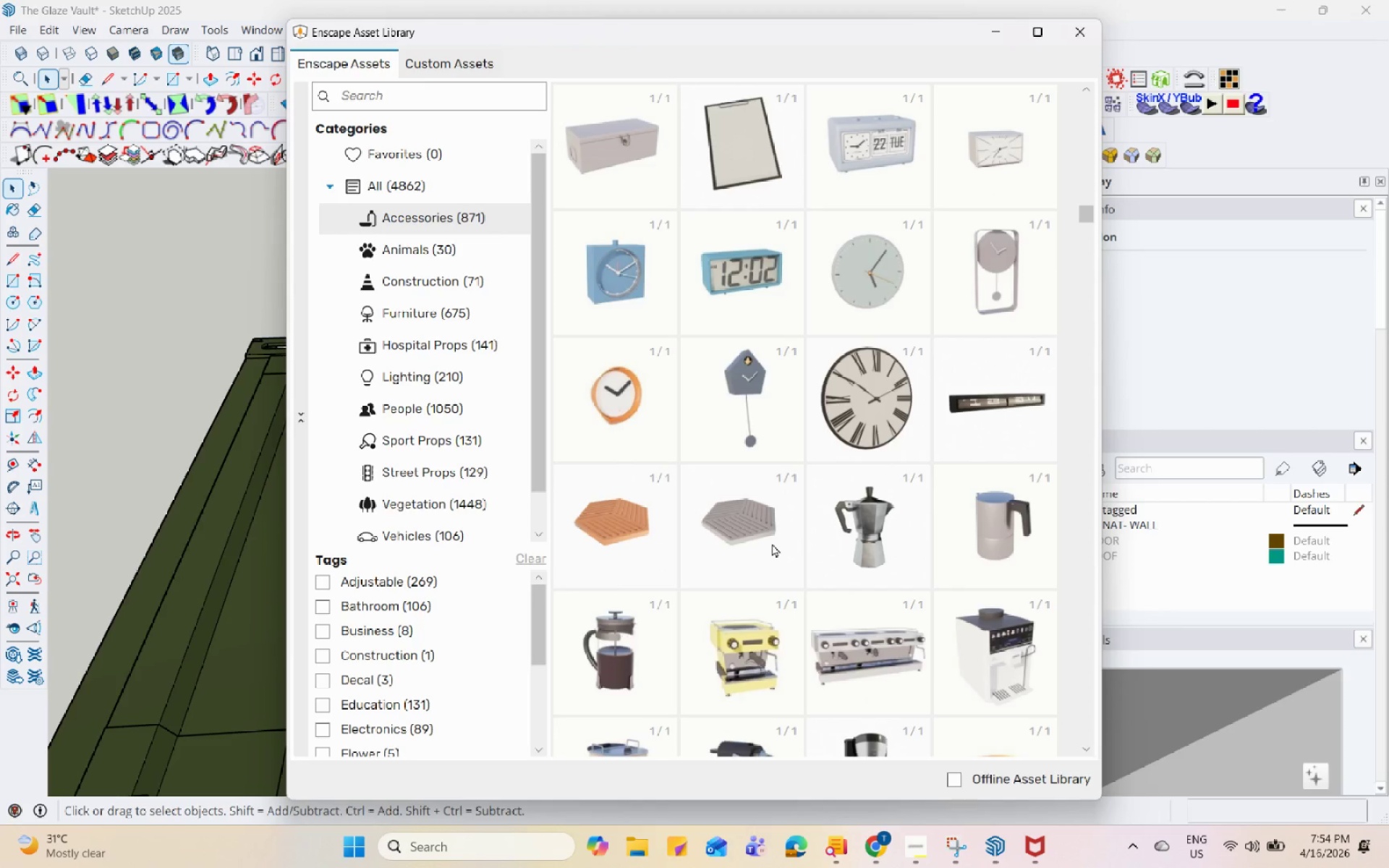 
scroll: coordinate [772, 543], scroll_direction: down, amount: 1.0
 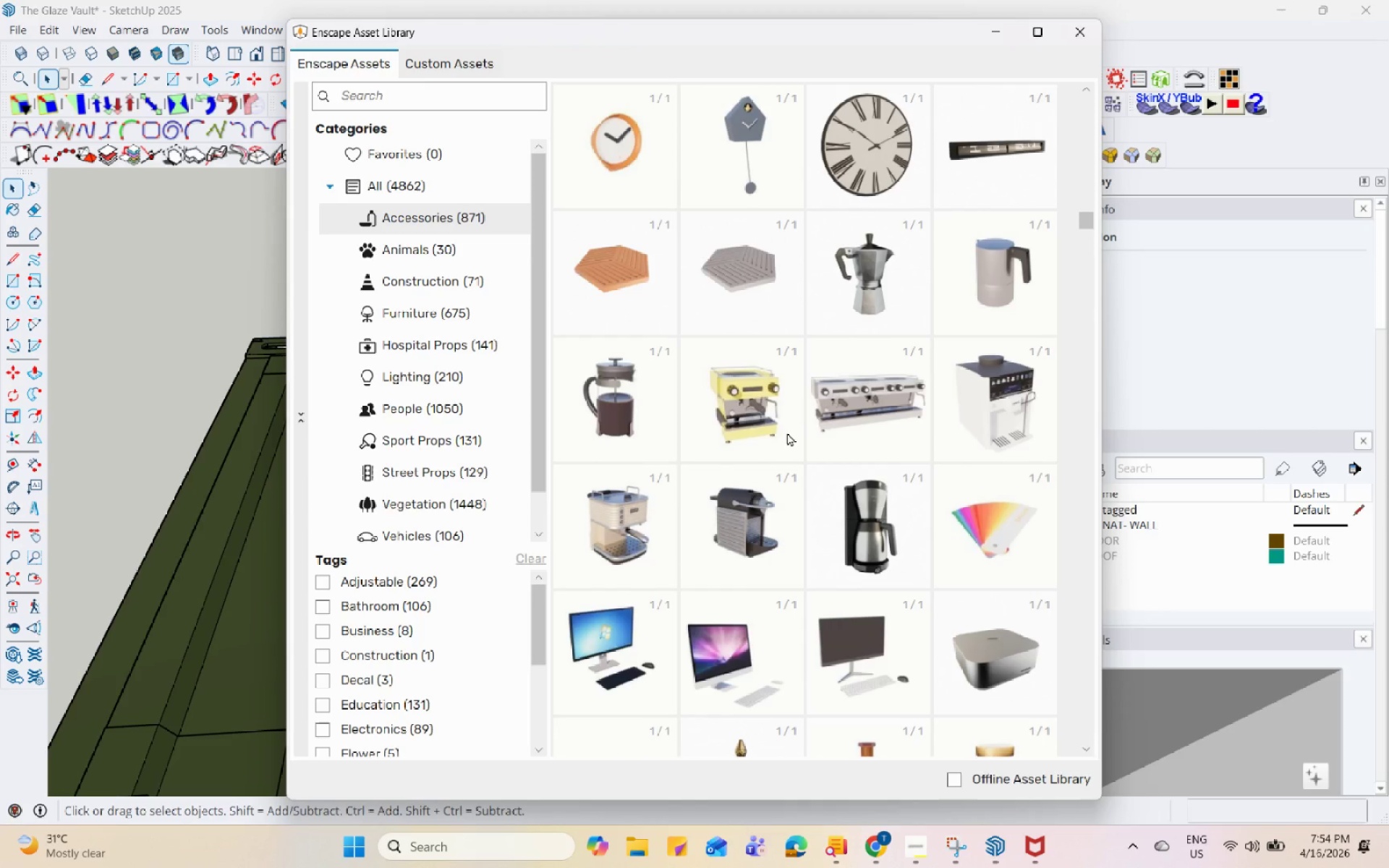 
left_click([769, 416])
 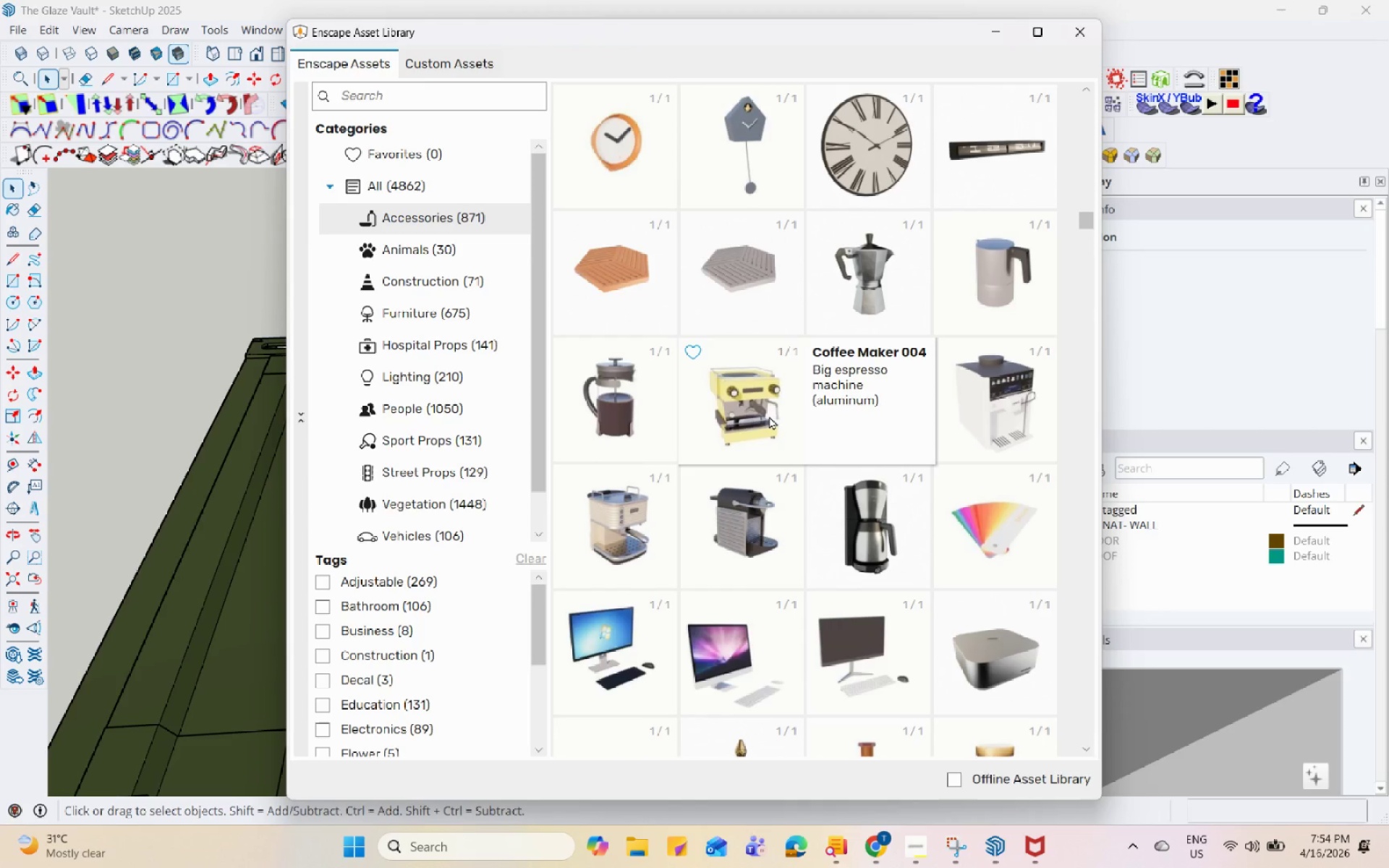 
left_click([653, 563])
 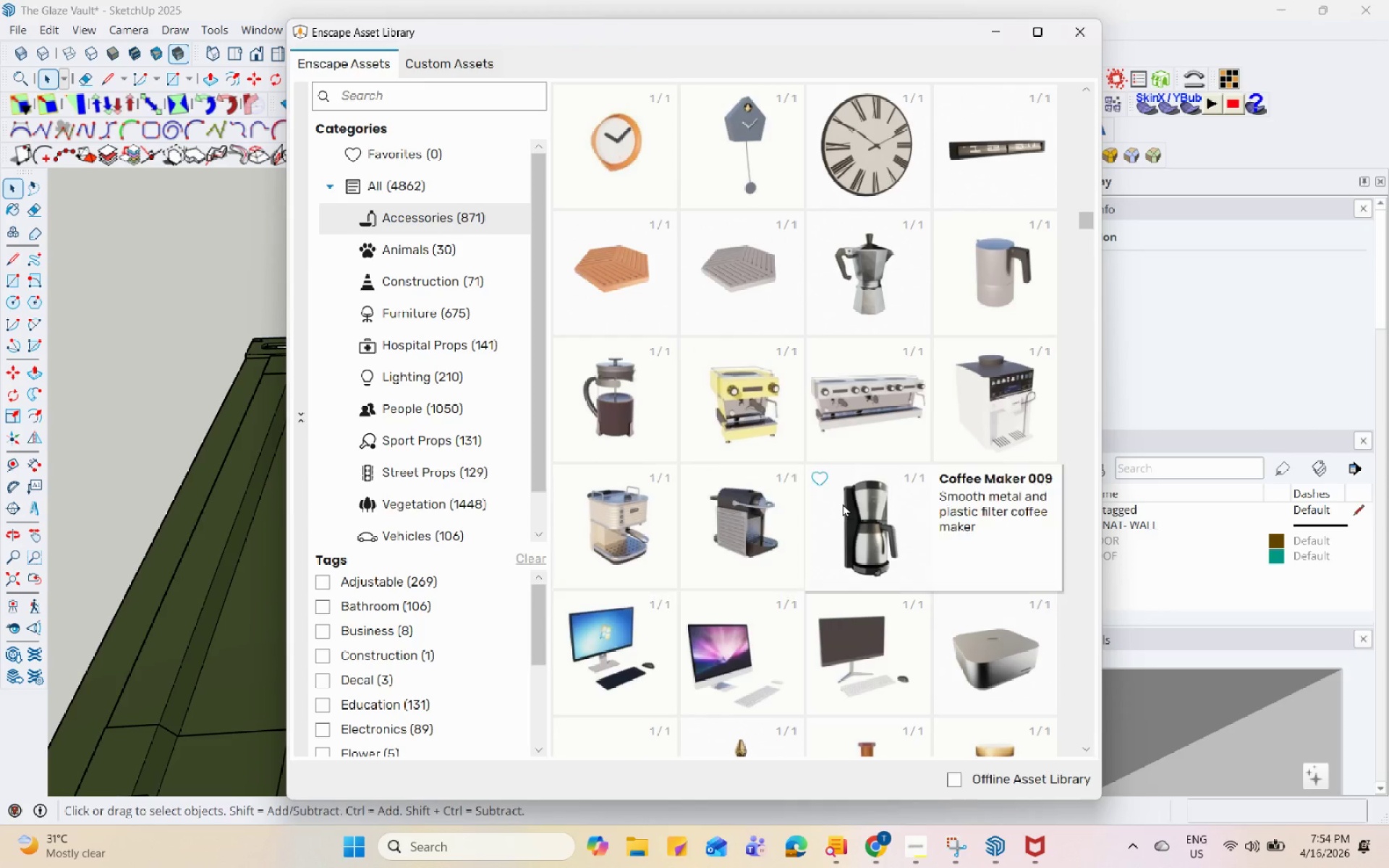 
double_click([752, 553])
 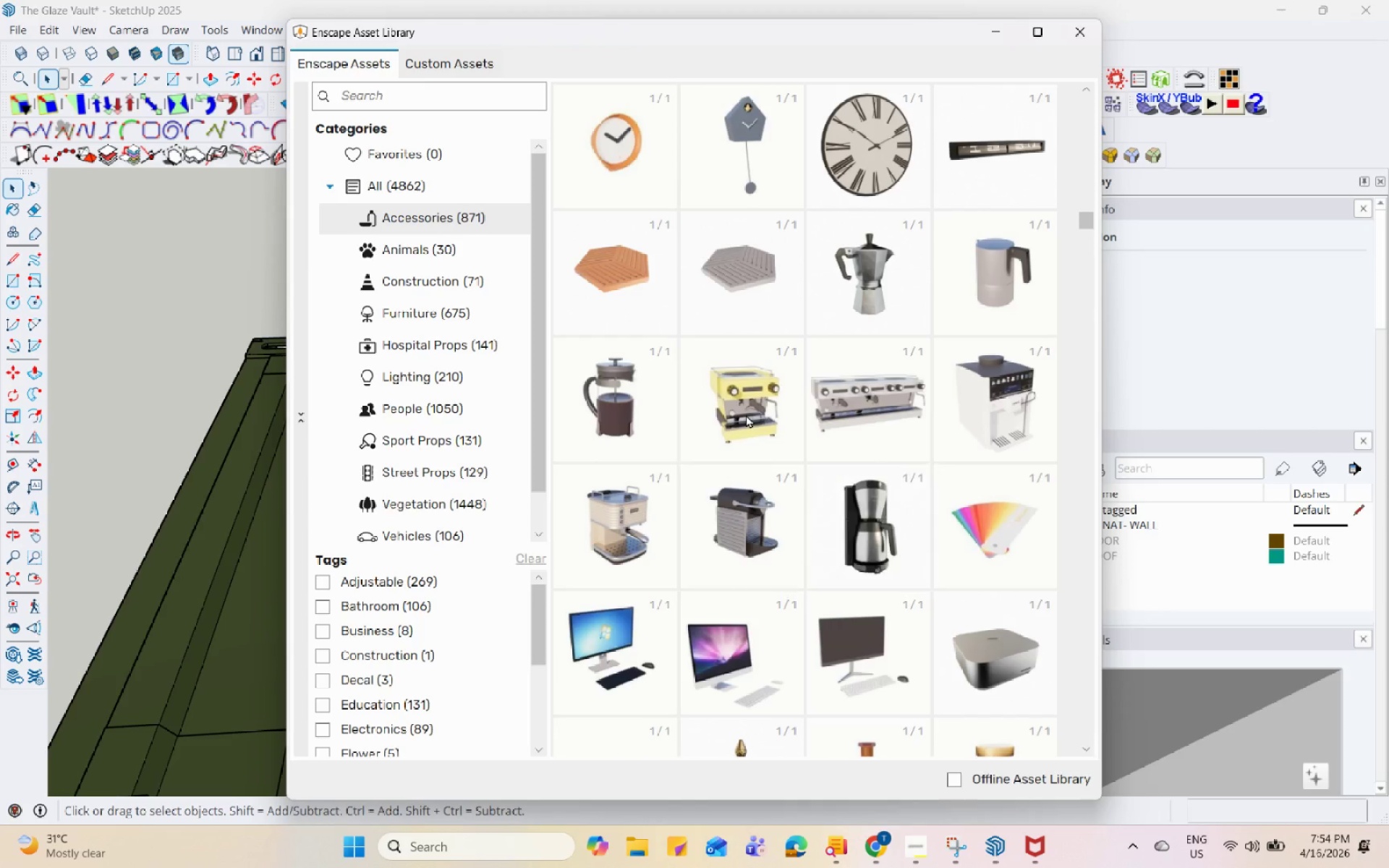 
double_click([954, 401])
 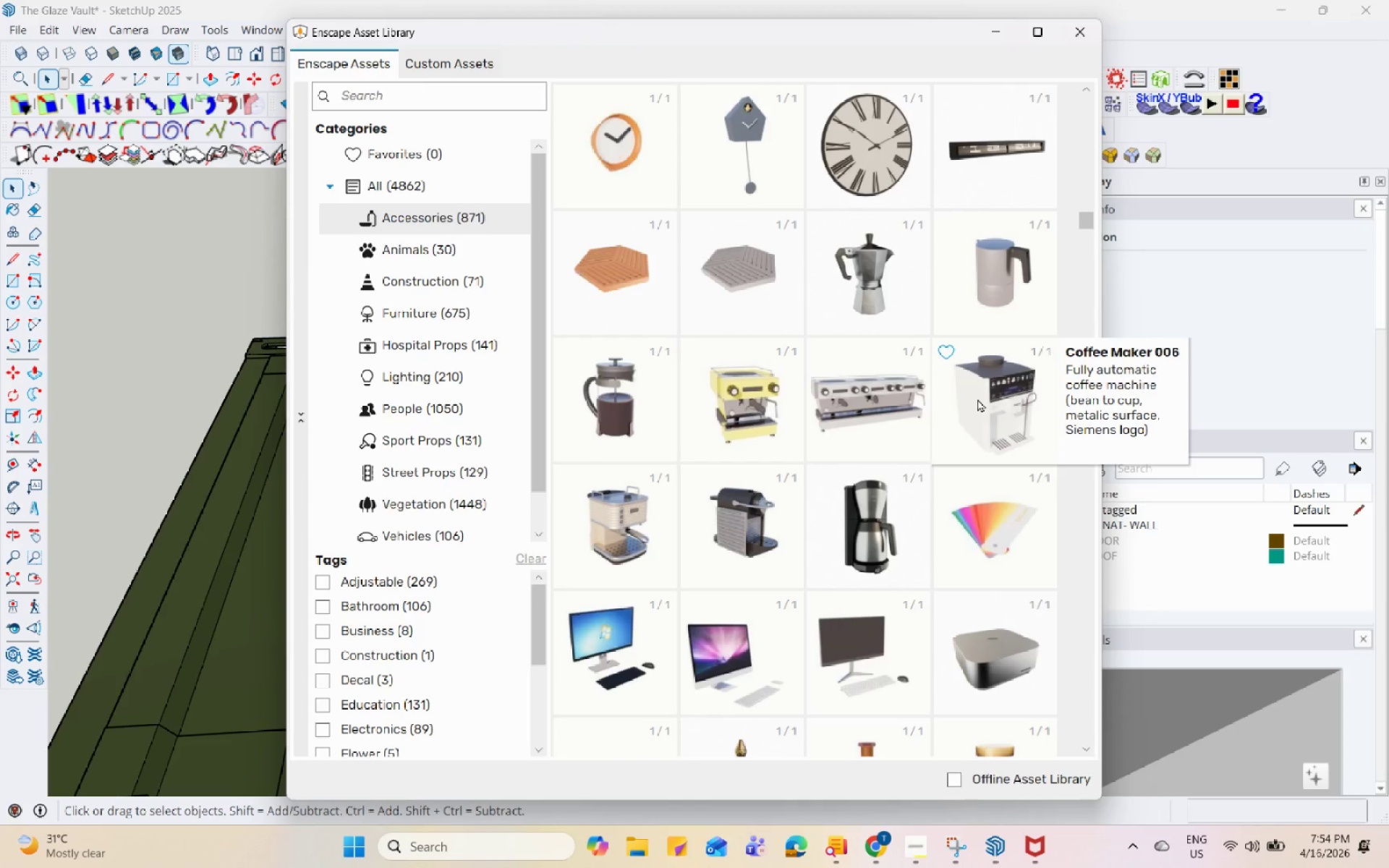 
left_click([977, 399])
 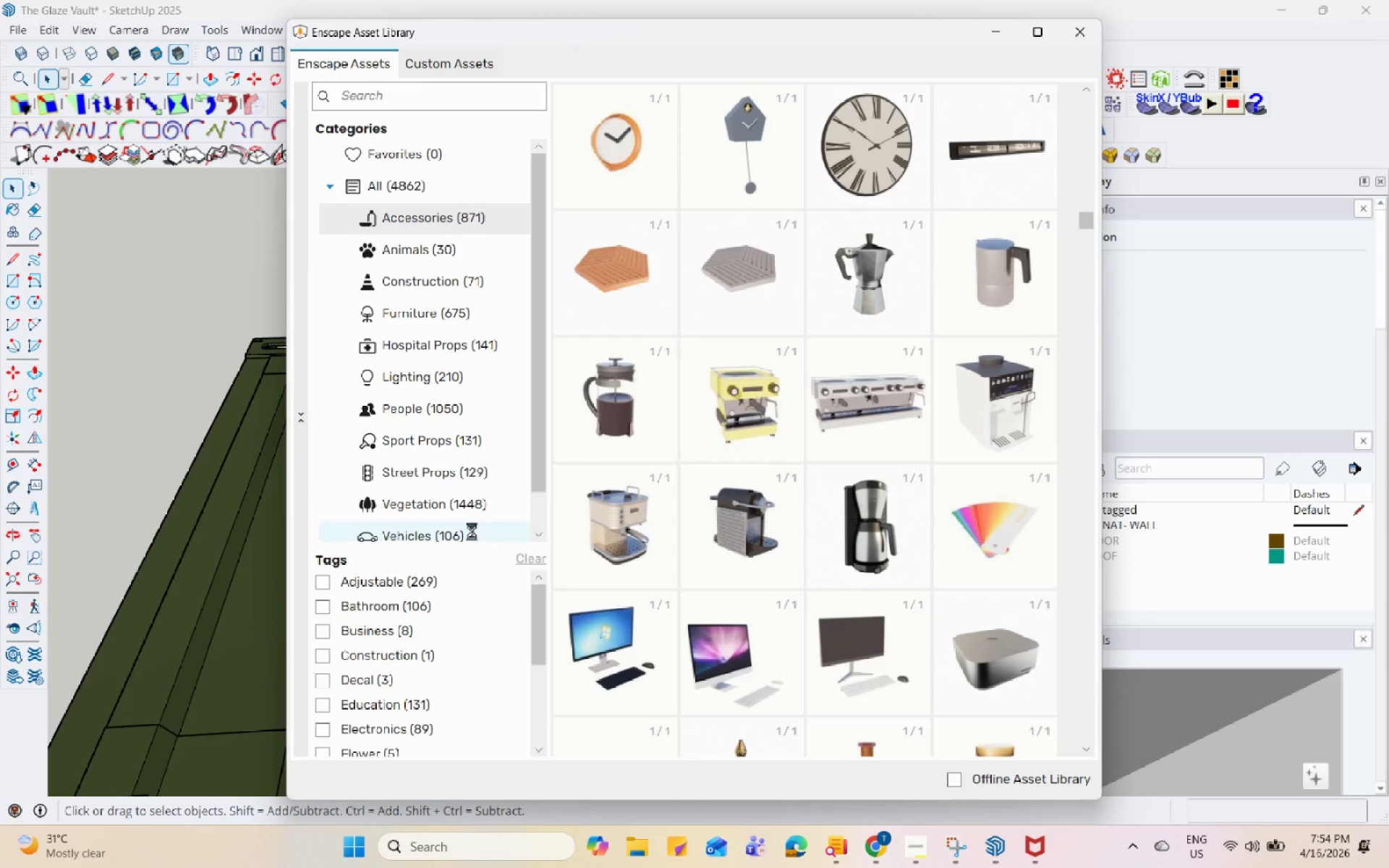 
scroll: coordinate [489, 666], scroll_direction: down, amount: 9.0
 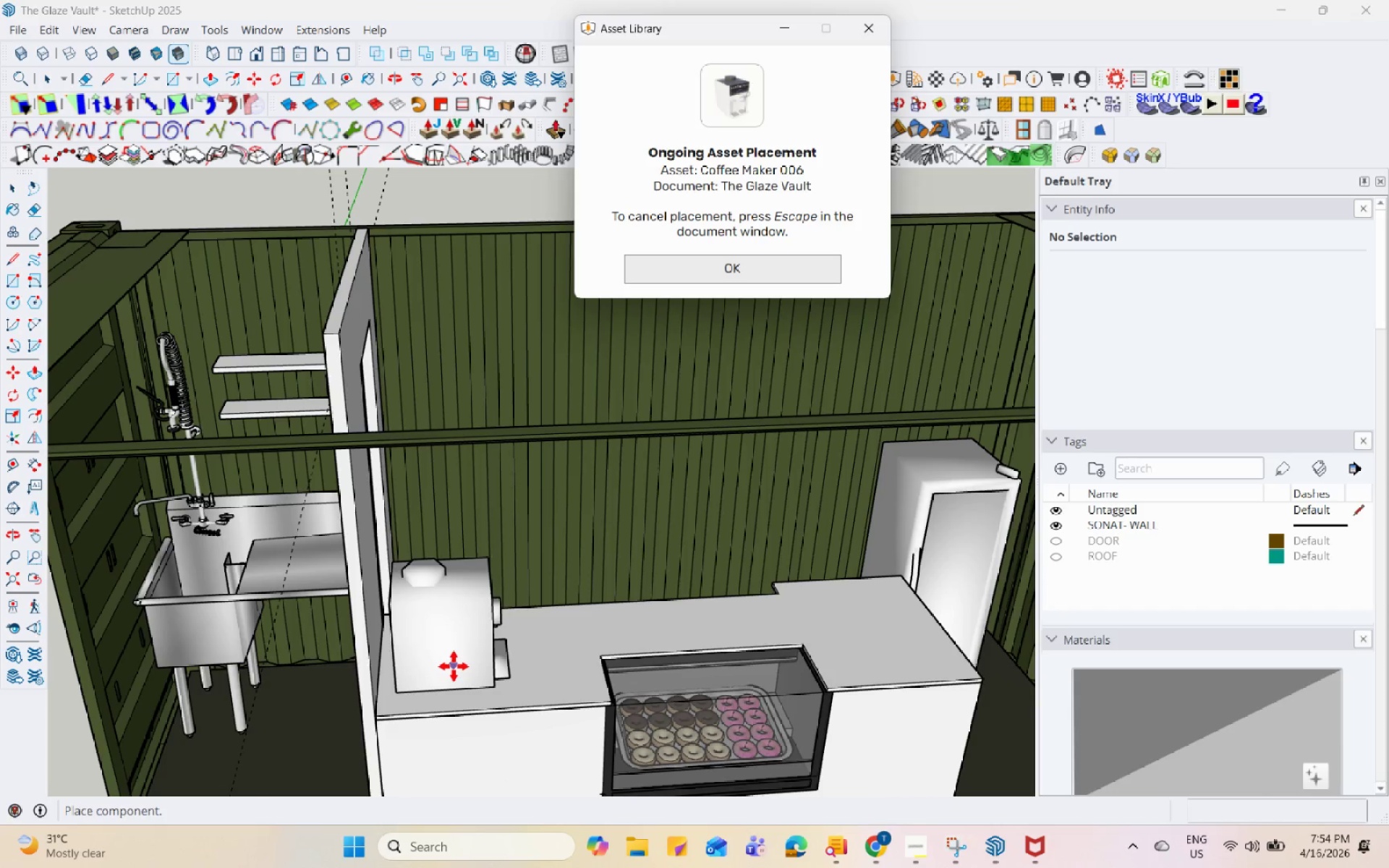 
left_click([456, 666])
 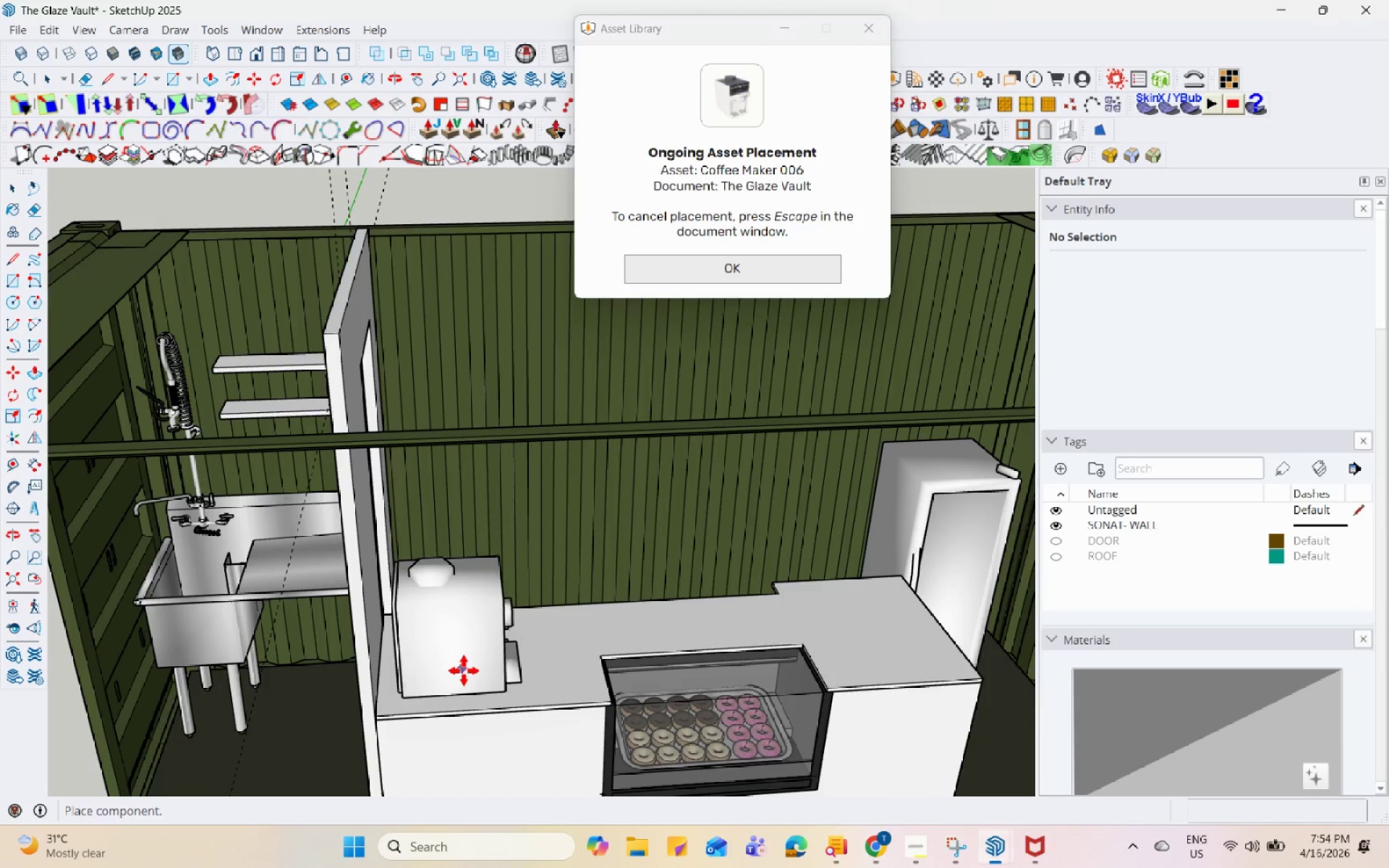 
key(Escape)
 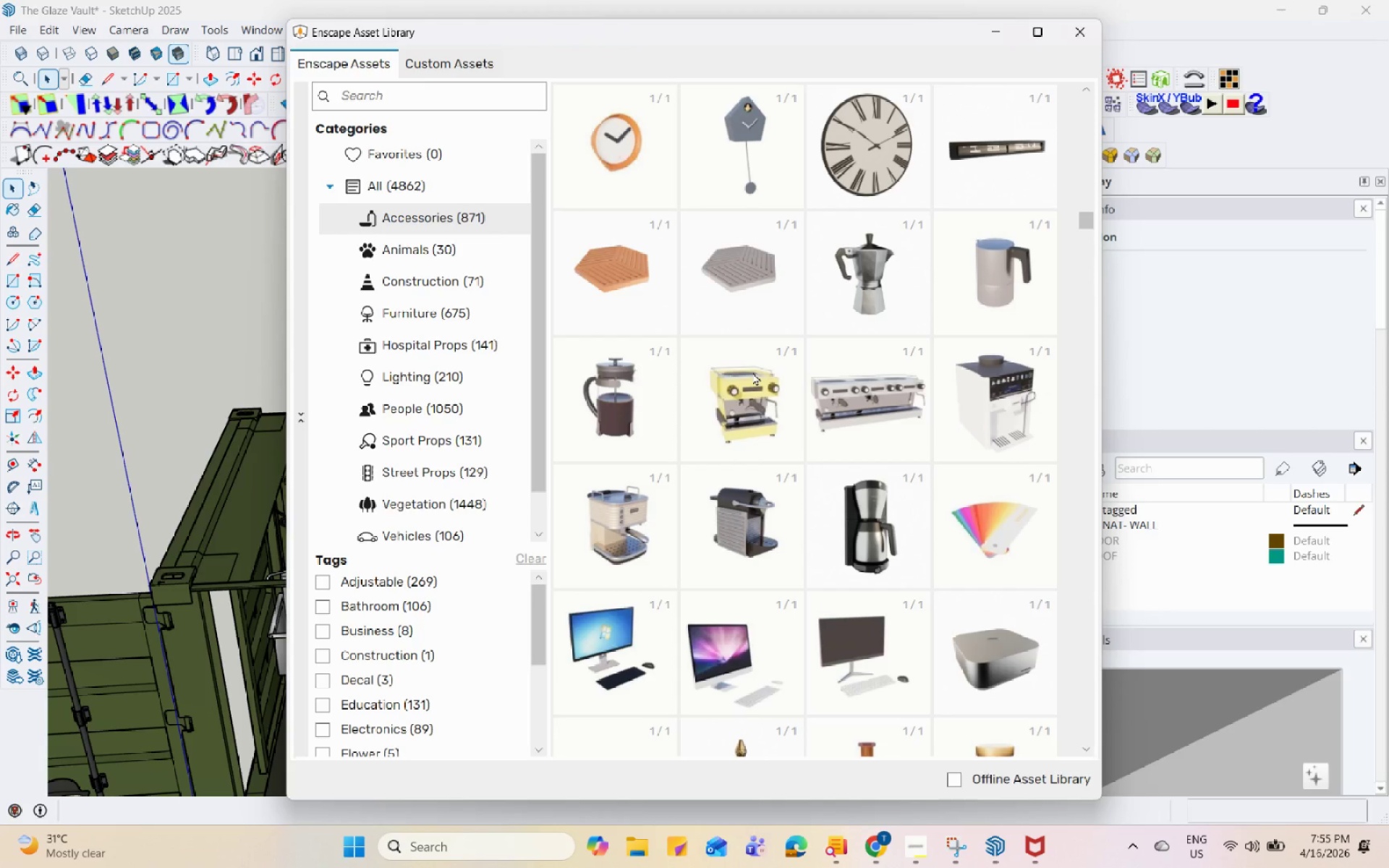 
scroll: coordinate [471, 688], scroll_direction: down, amount: 6.0
 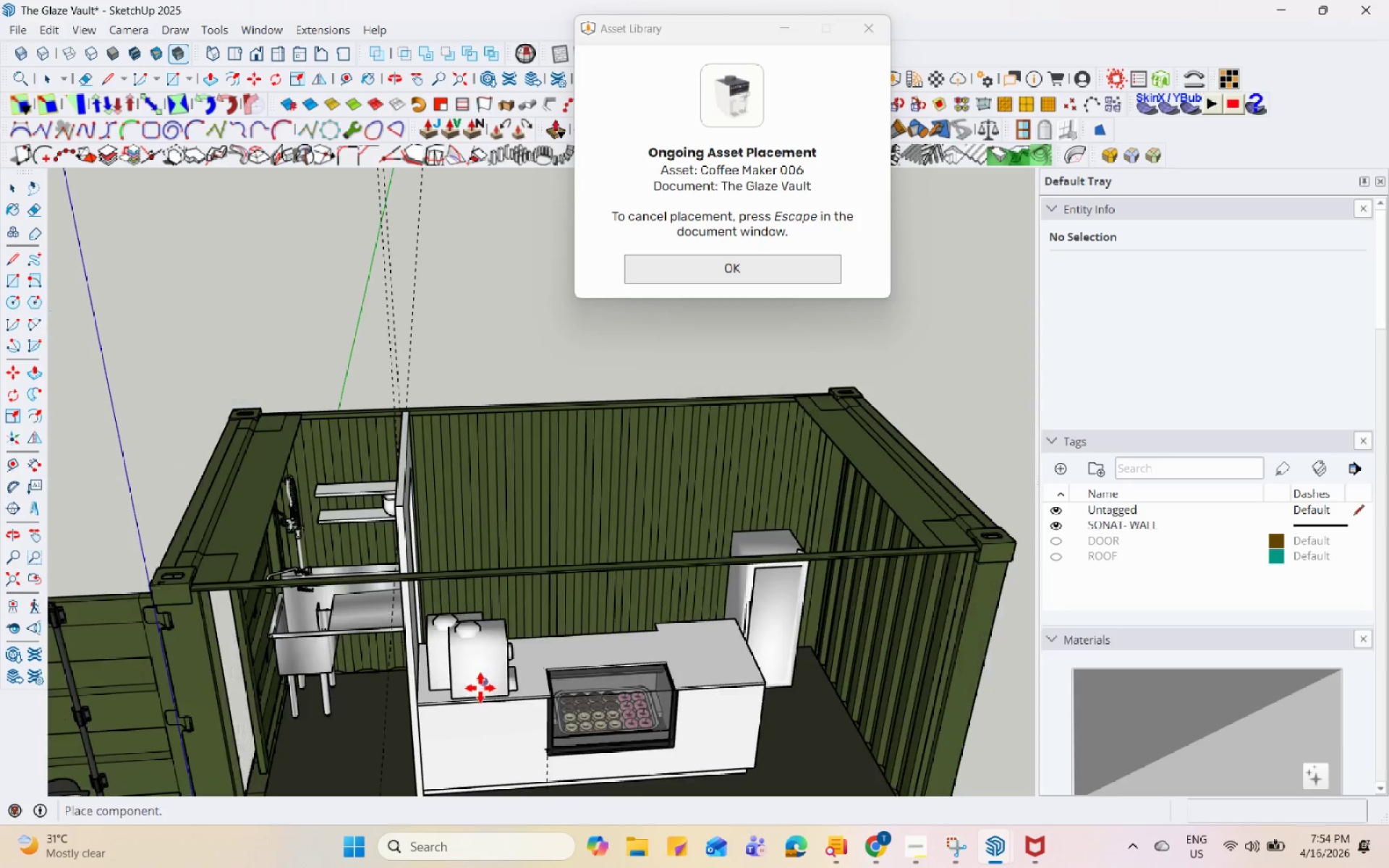 
wait(15.96)
 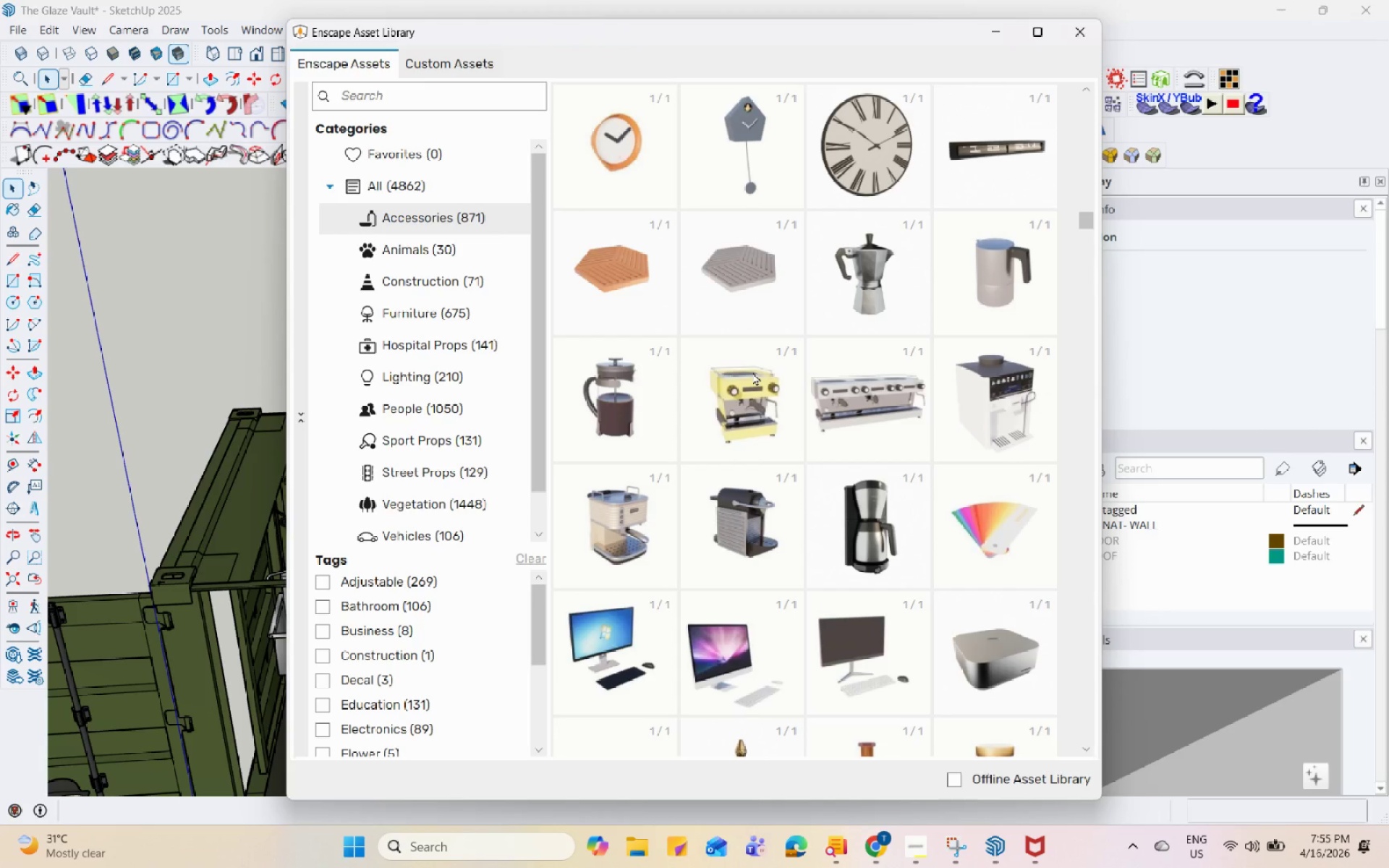 
left_click([997, 36])
 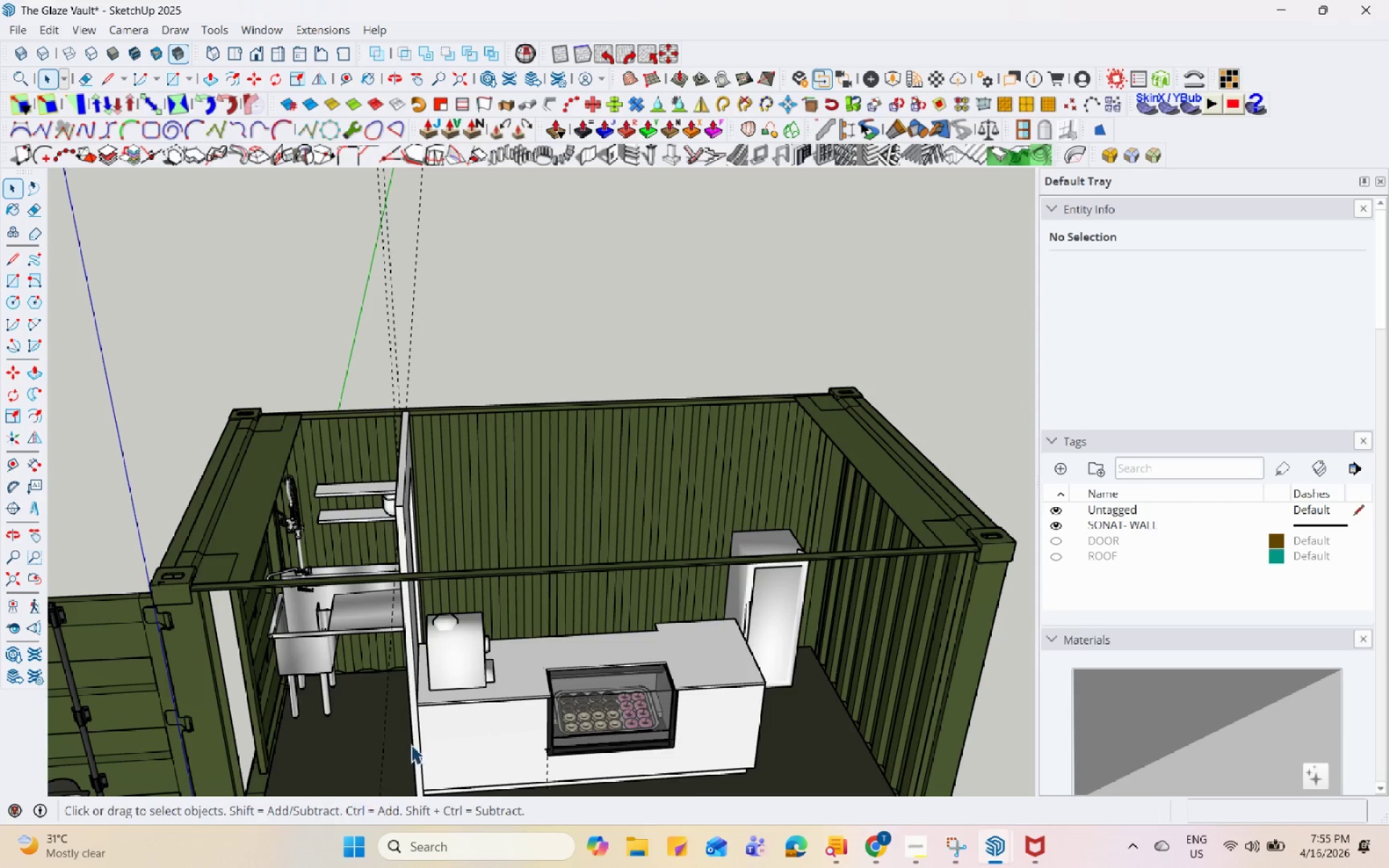 
left_click([449, 664])
 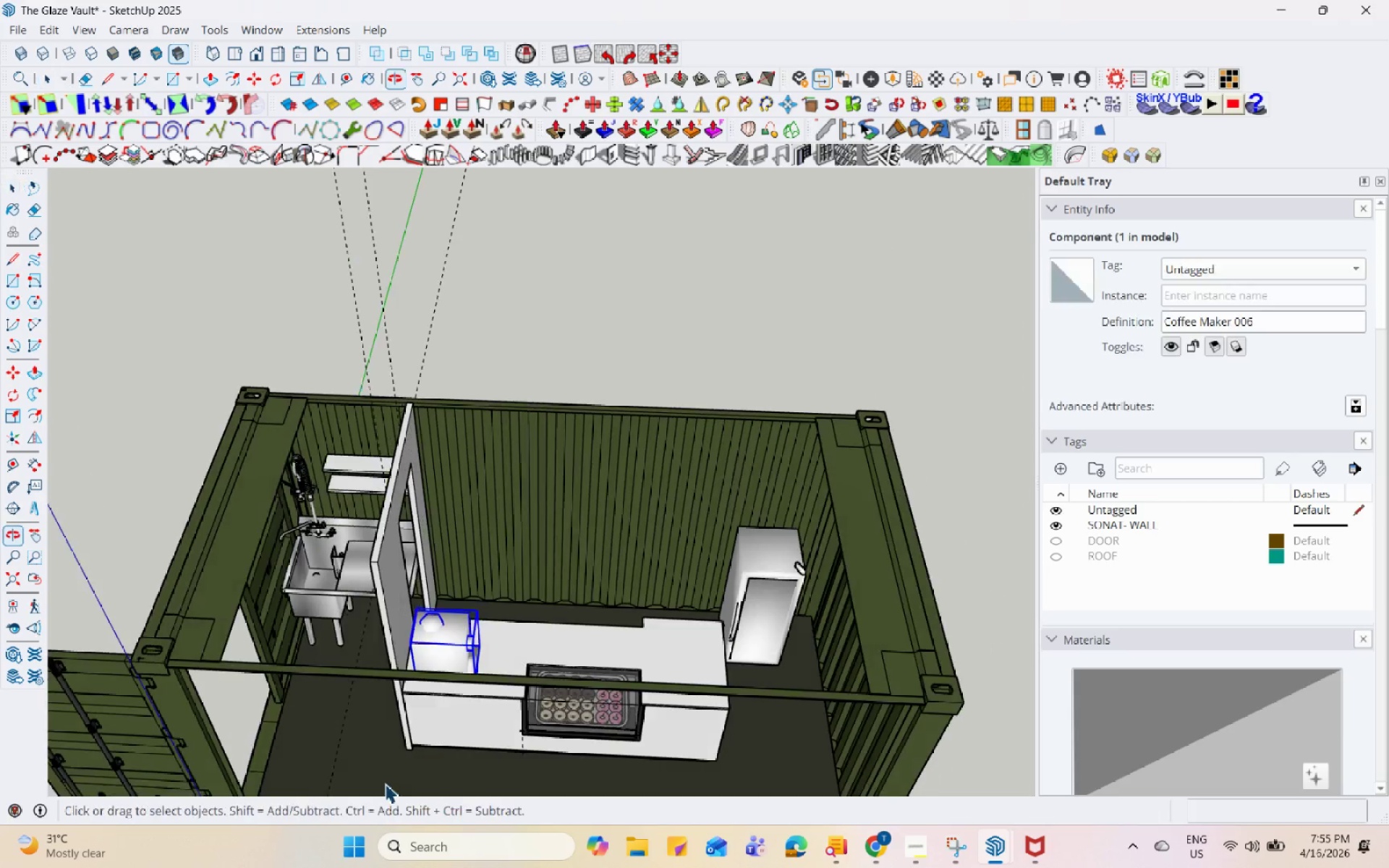 
scroll: coordinate [77, 569], scroll_direction: up, amount: 1.0
 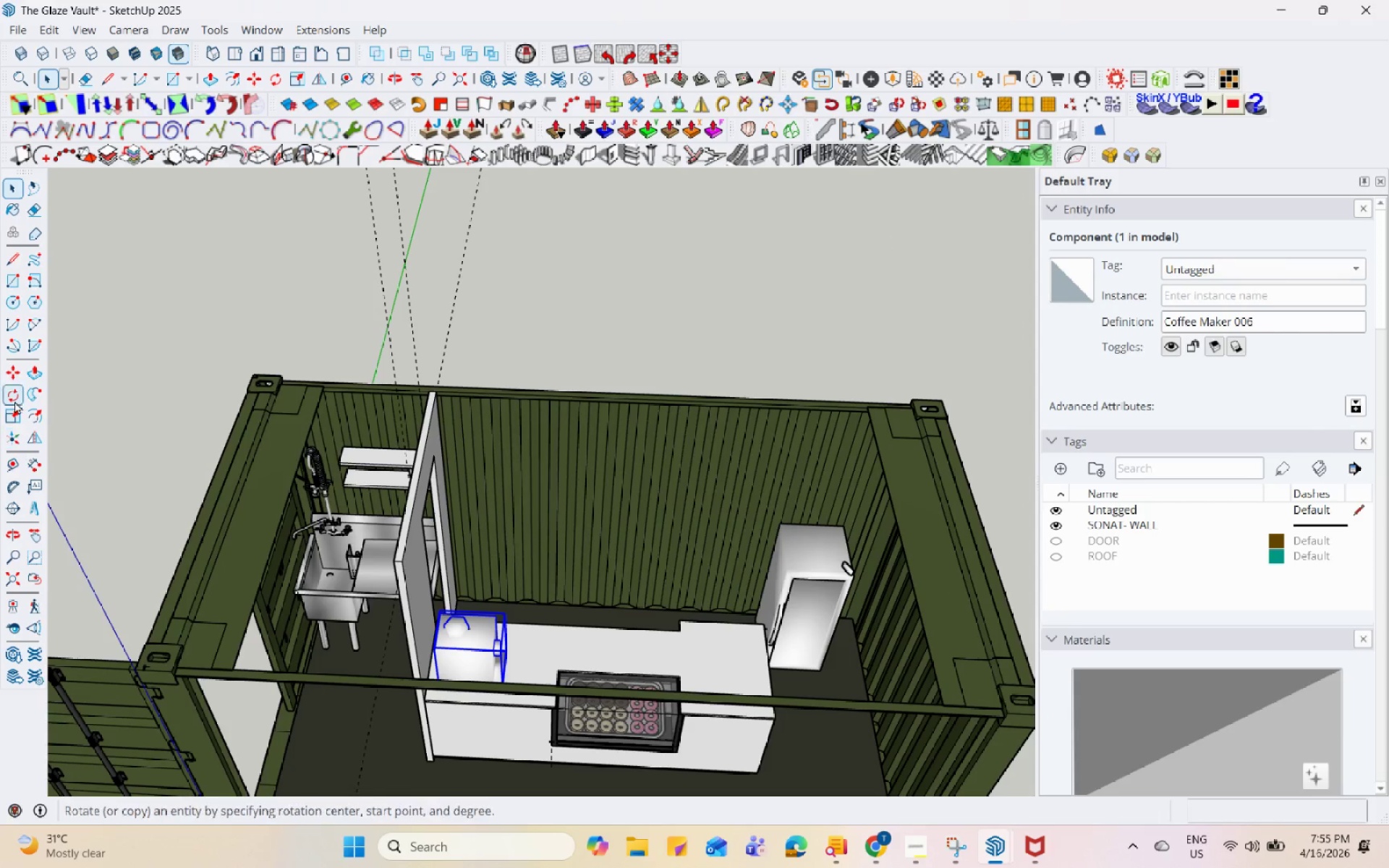 
left_click([14, 396])
 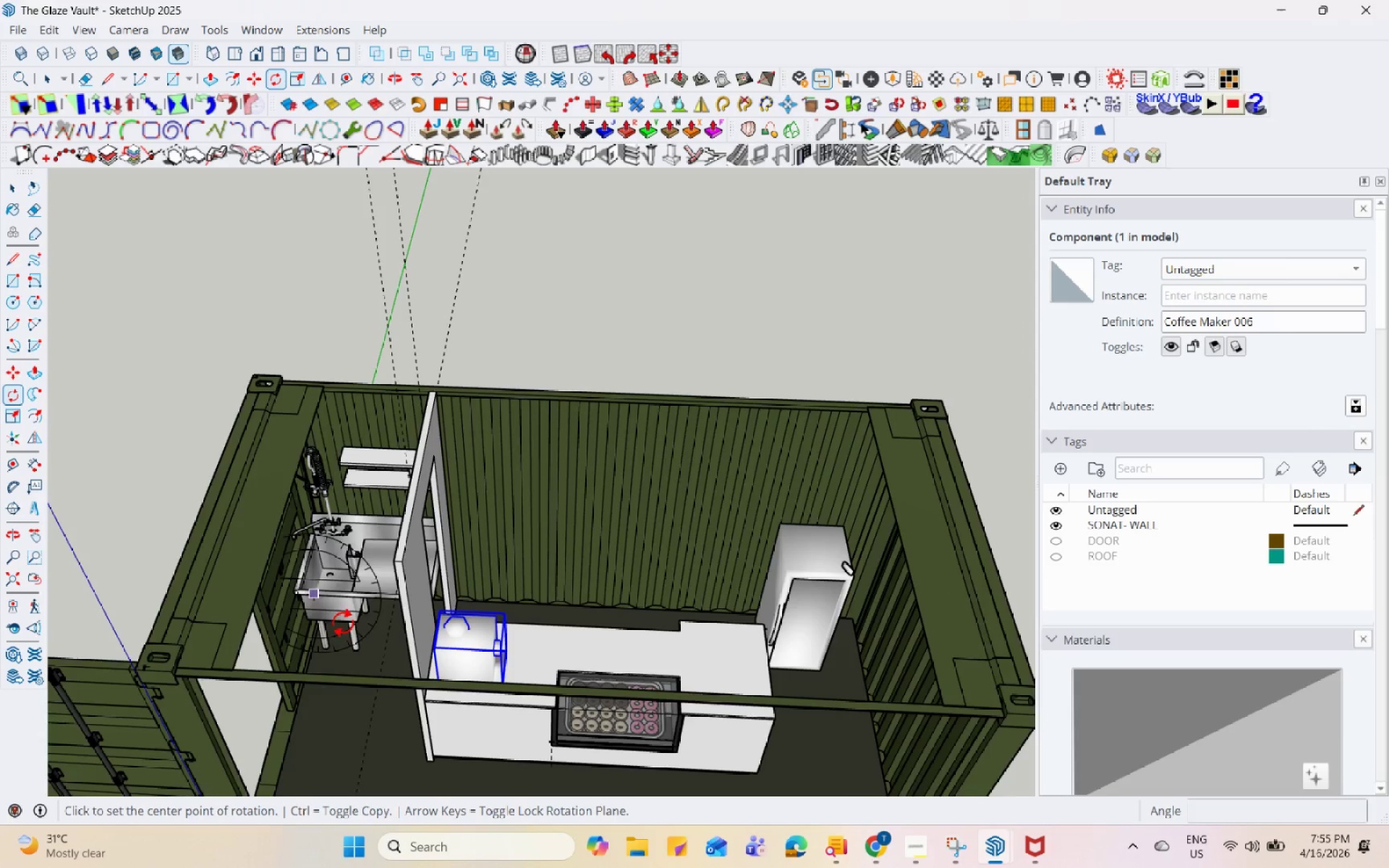 
left_click([510, 611])
 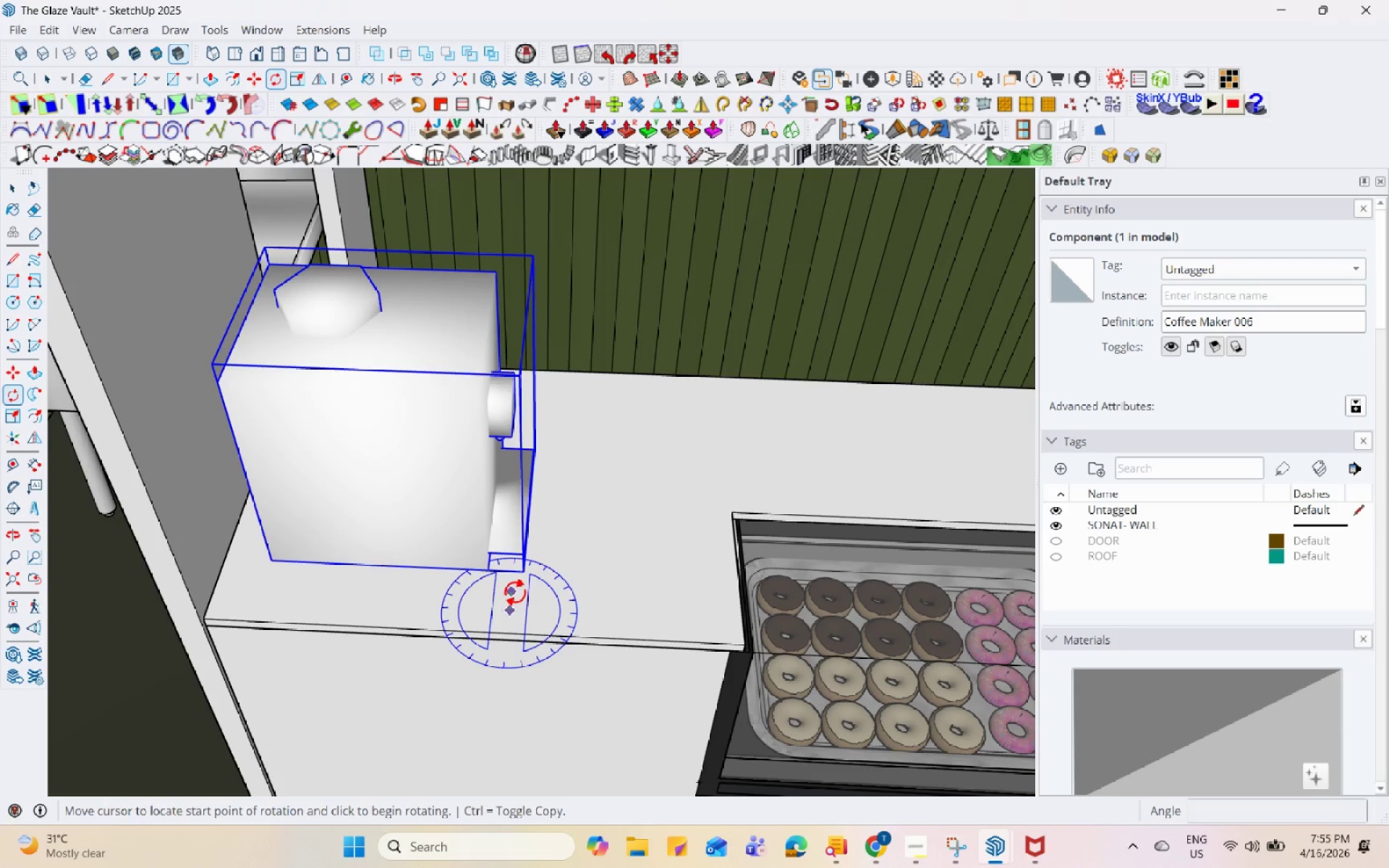 
scroll: coordinate [513, 631], scroll_direction: up, amount: 13.0
 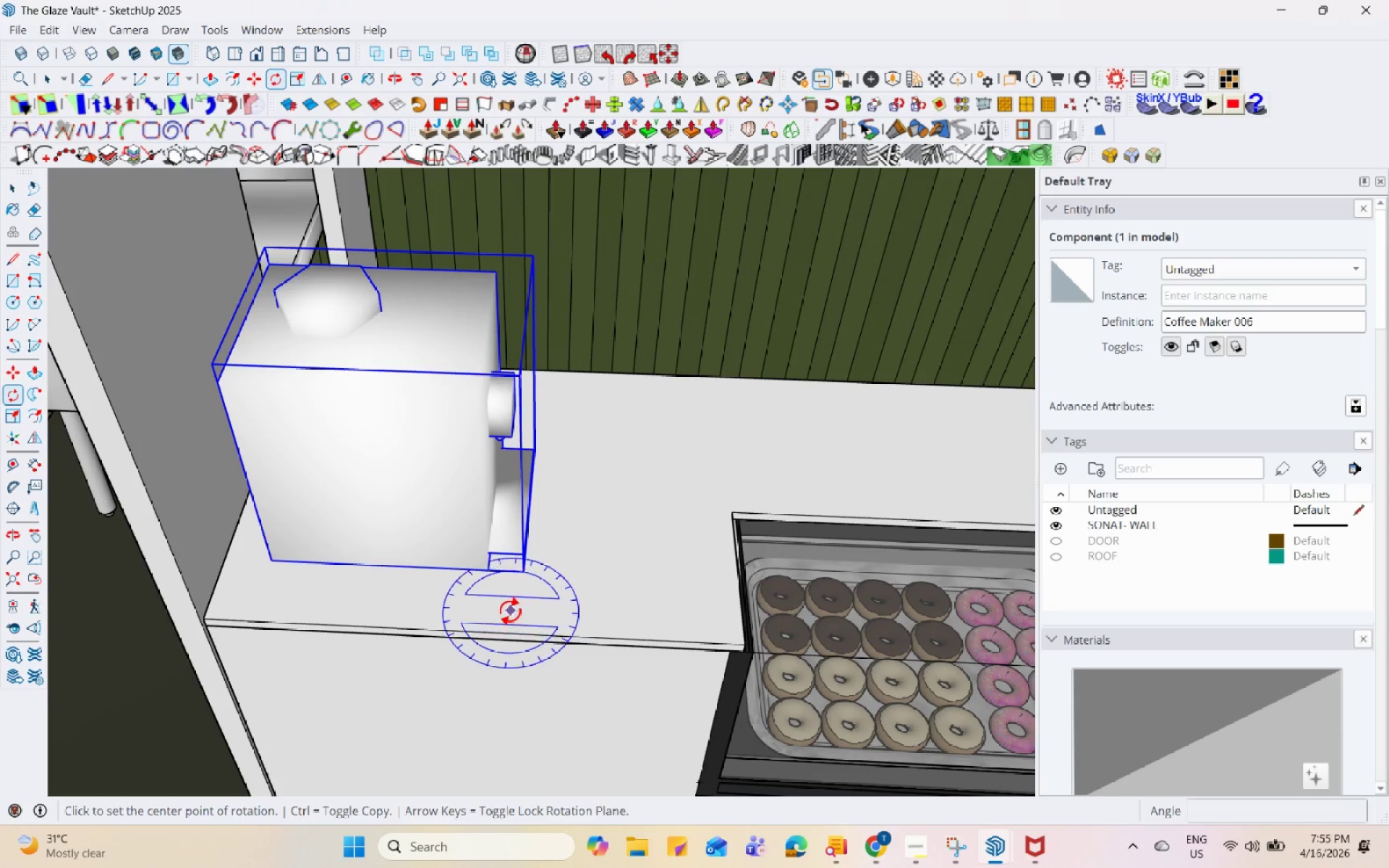 
double_click([515, 592])
 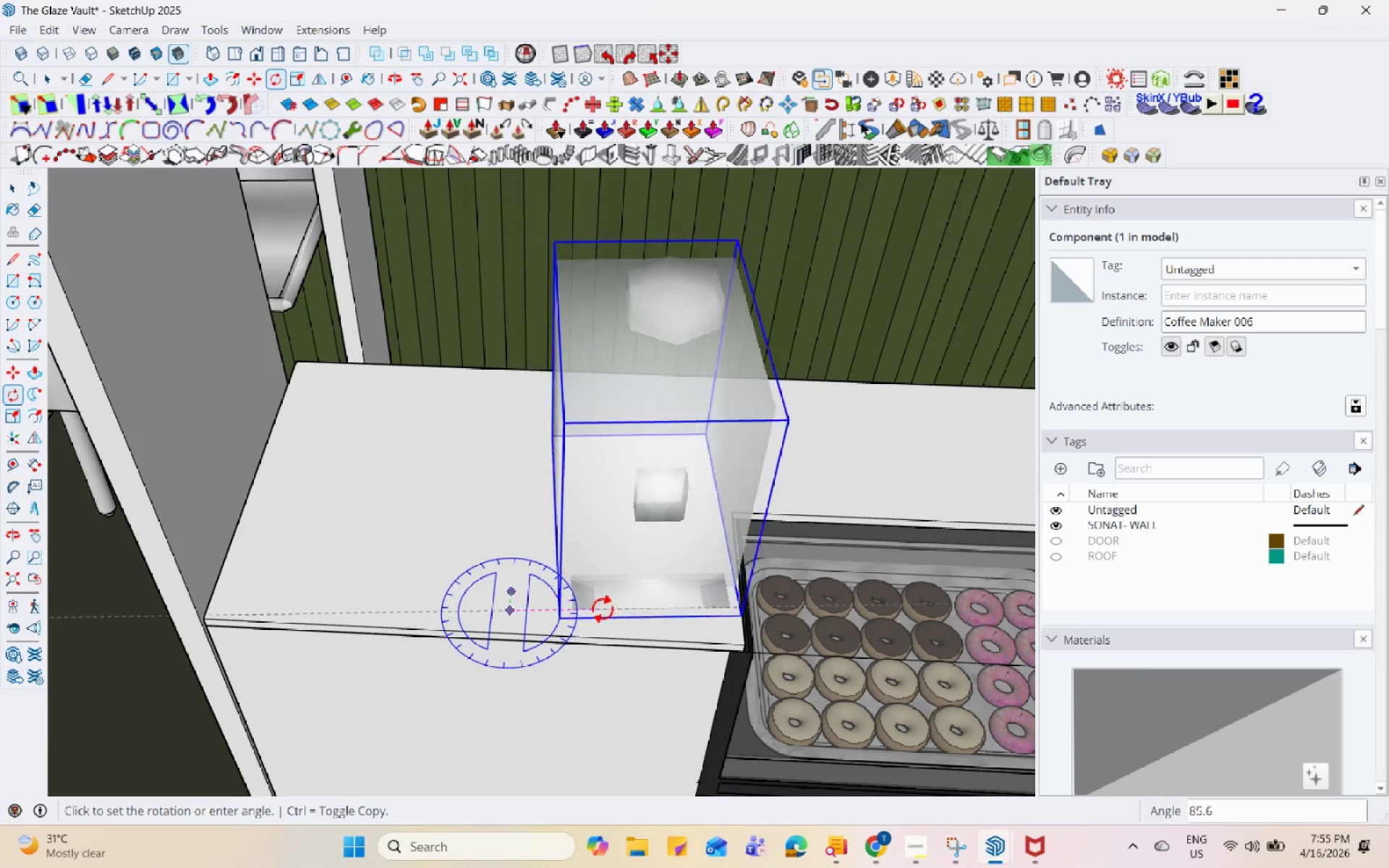 
left_click([608, 617])
 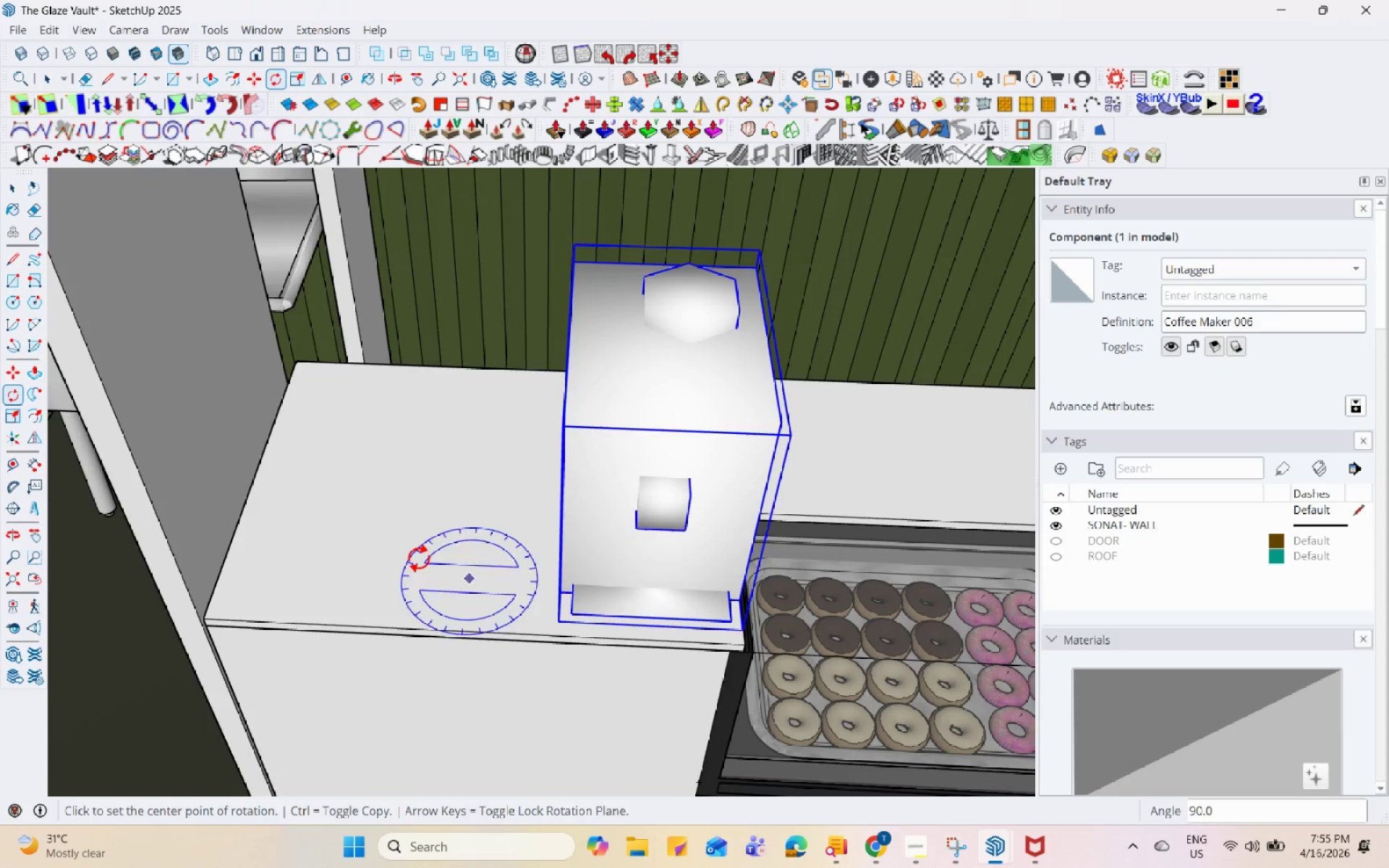 
scroll: coordinate [360, 542], scroll_direction: down, amount: 4.0
 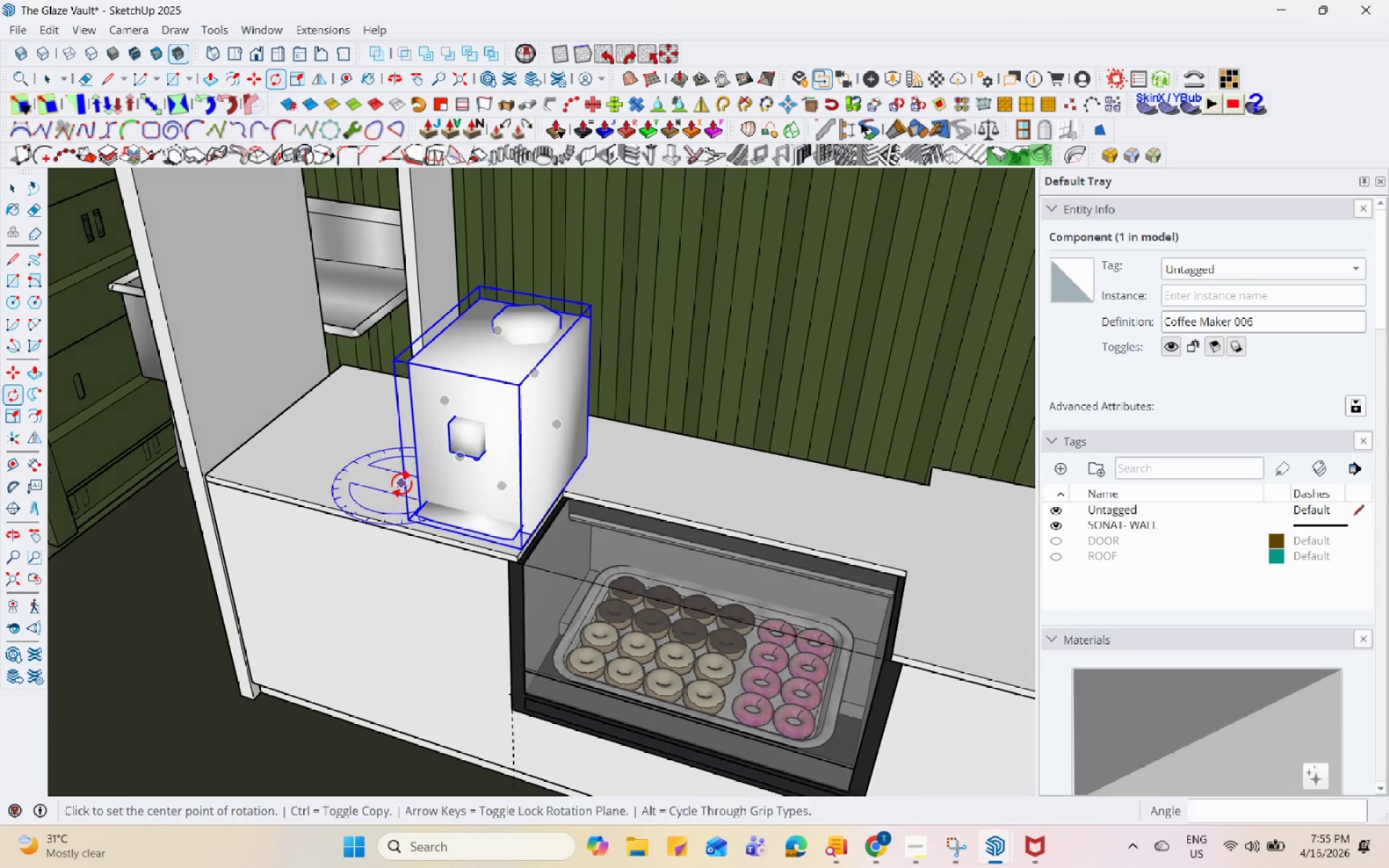 
key(Space)
 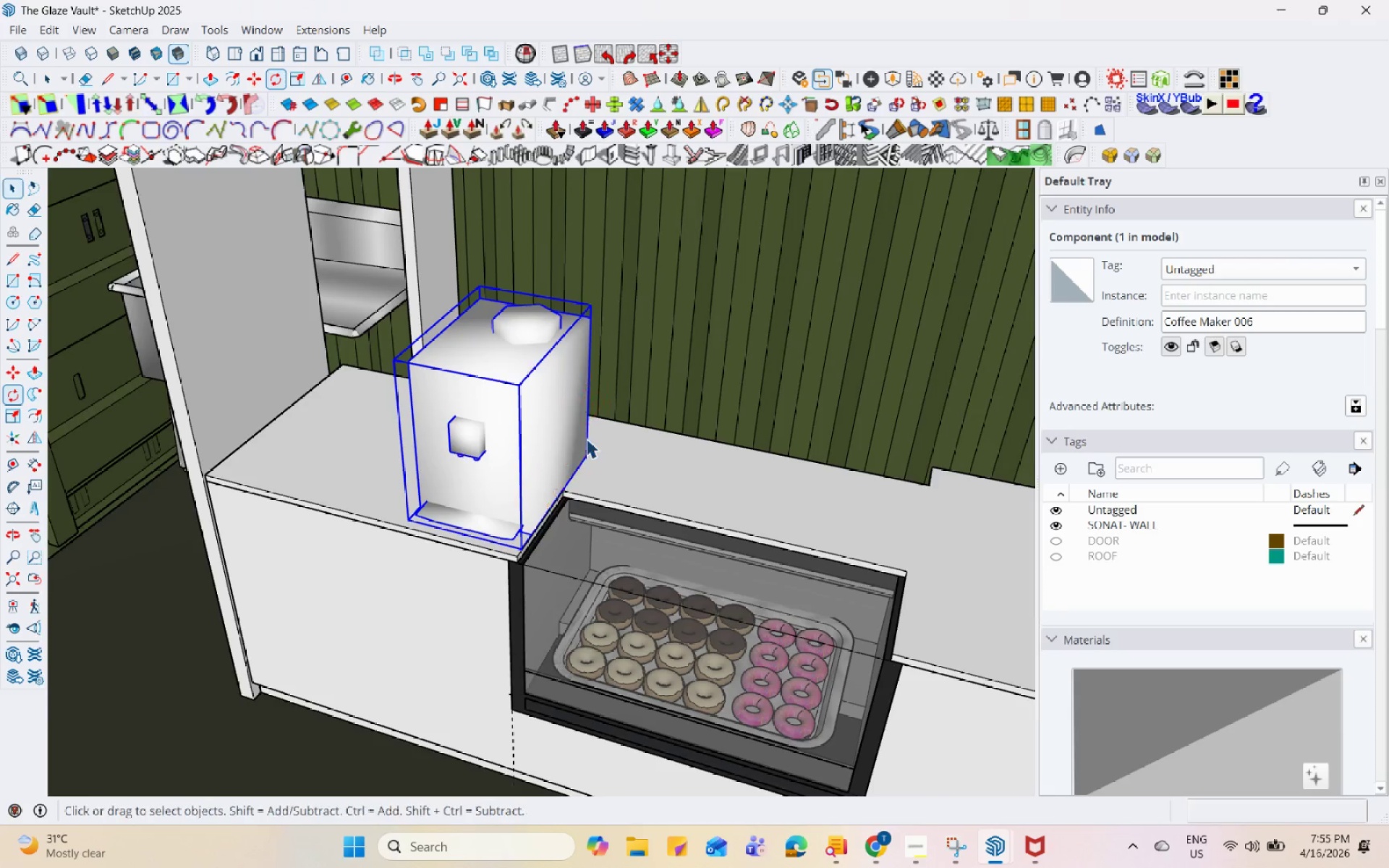 
key(M)
 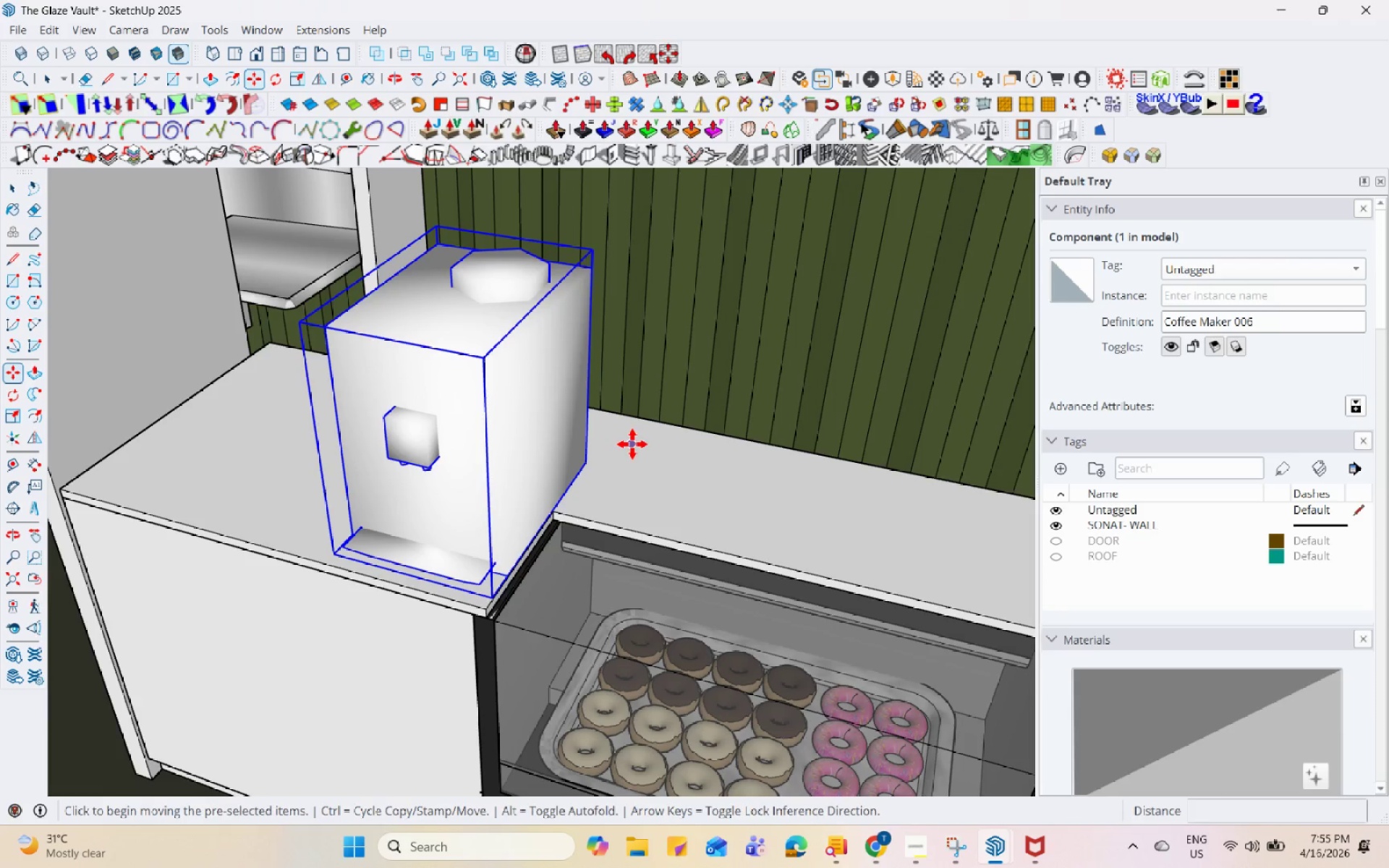 
scroll: coordinate [588, 438], scroll_direction: up, amount: 3.0
 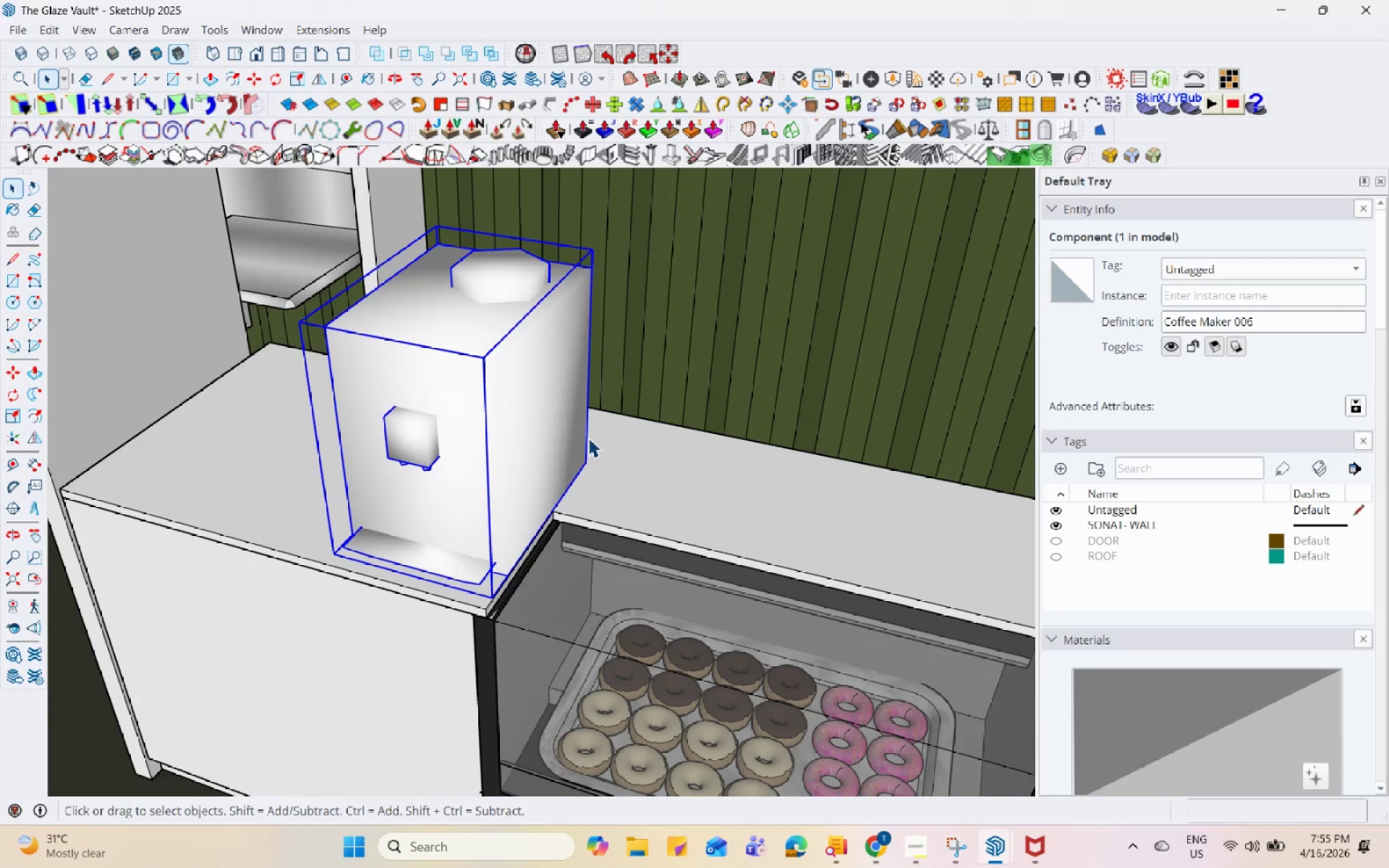 
left_click_drag(start_coordinate=[632, 444], to_coordinate=[627, 447])
 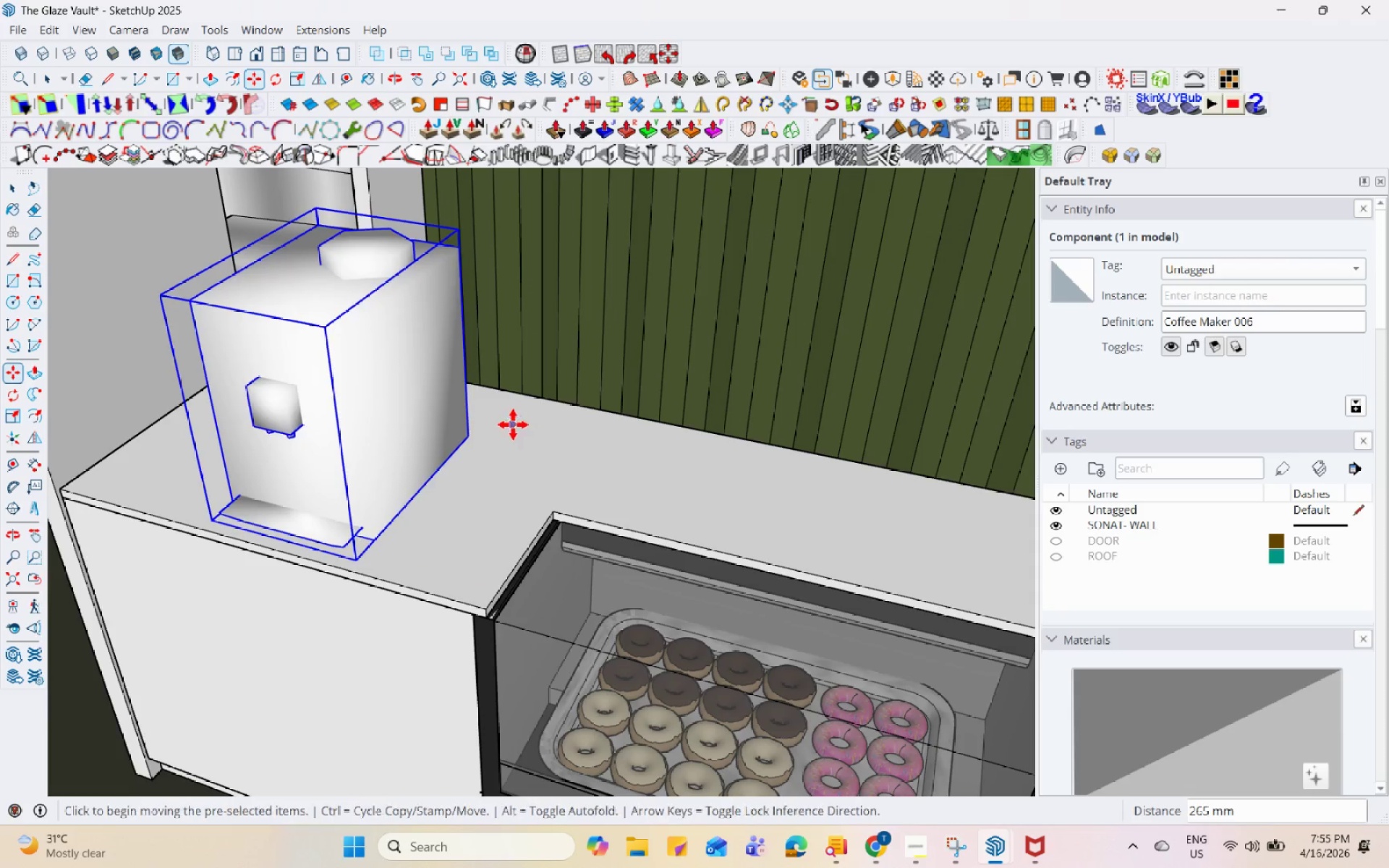 
scroll: coordinate [442, 554], scroll_direction: down, amount: 8.0
 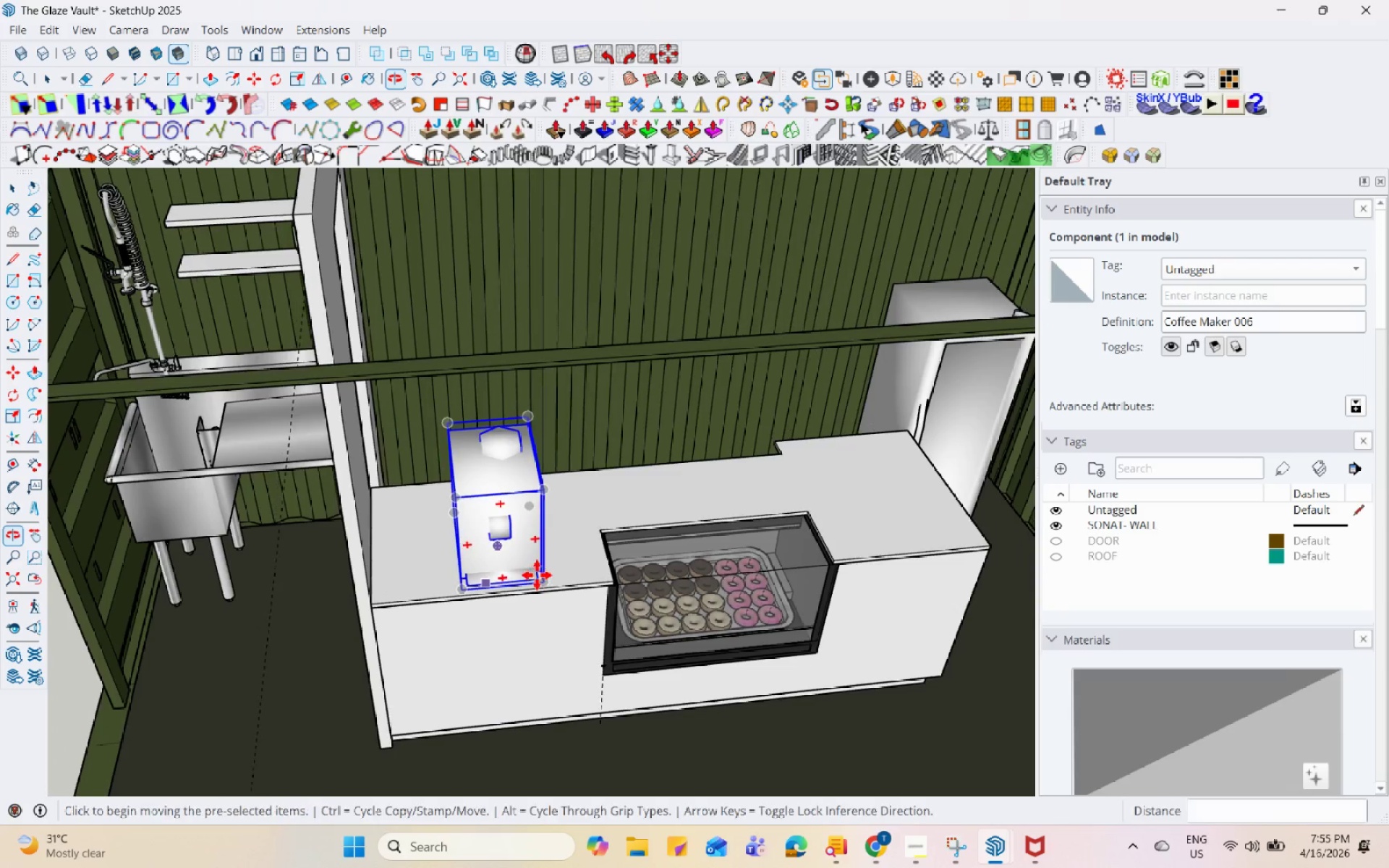 
key(Space)
 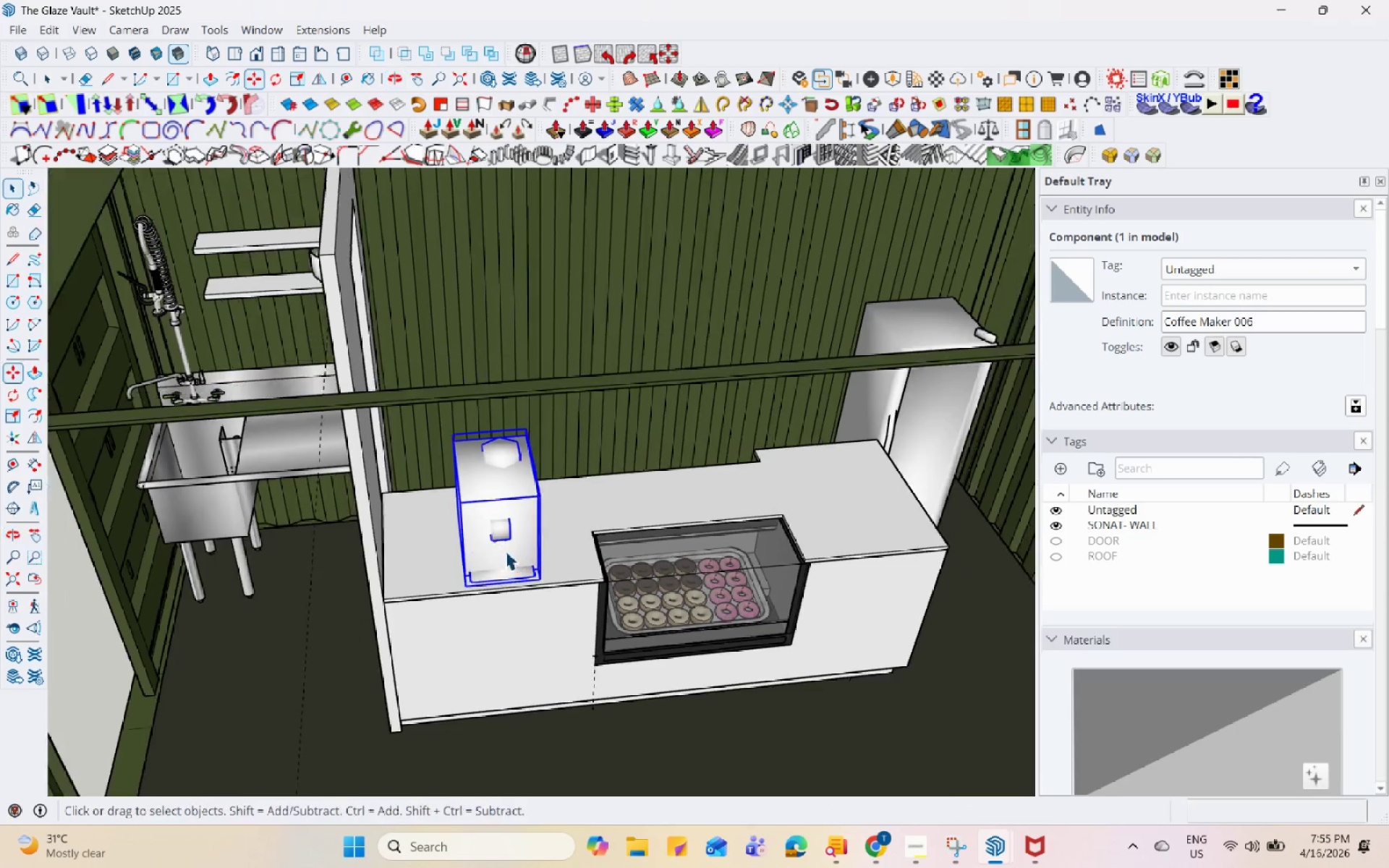 
scroll: coordinate [679, 541], scroll_direction: down, amount: 6.0
 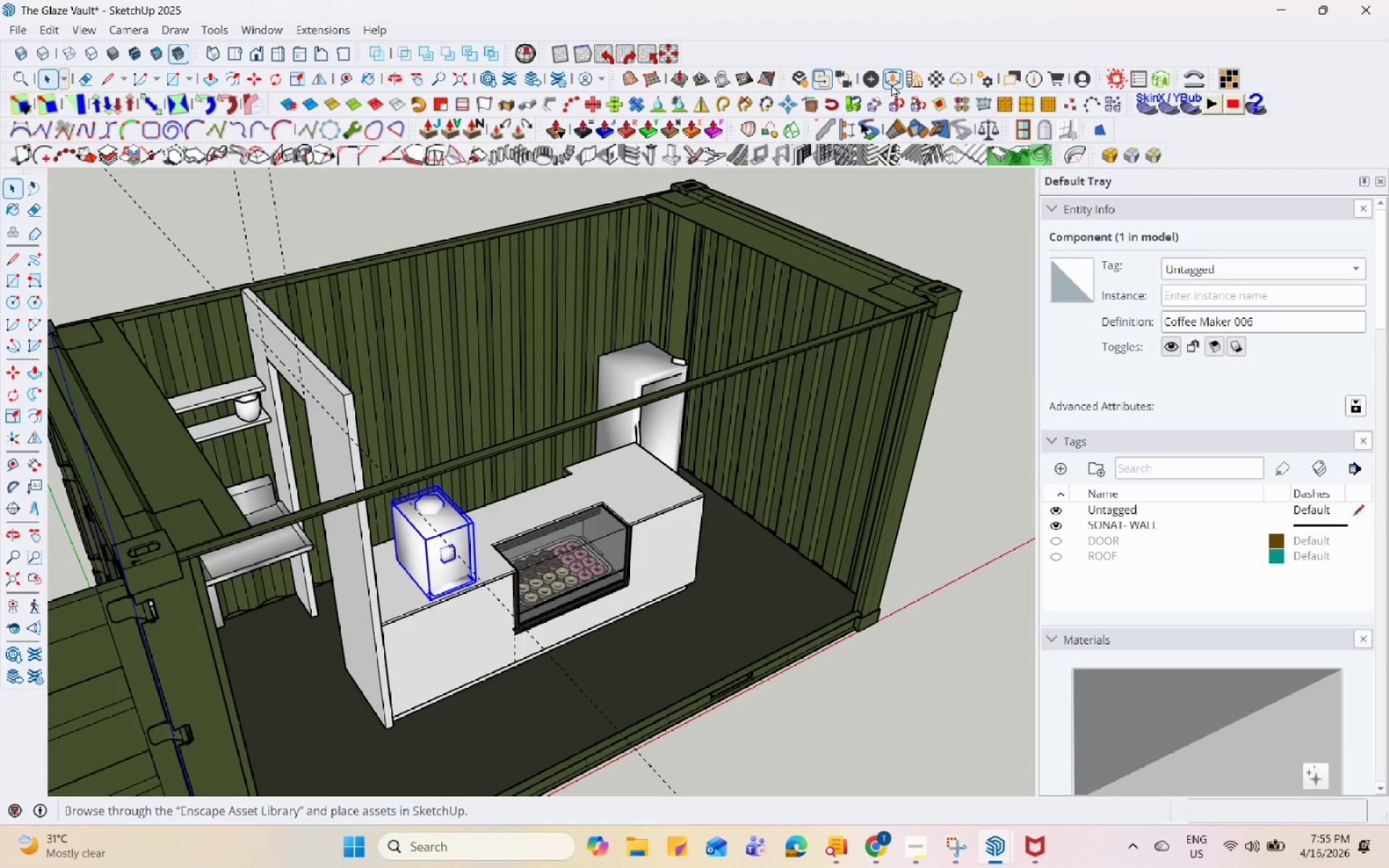 
left_click([894, 82])
 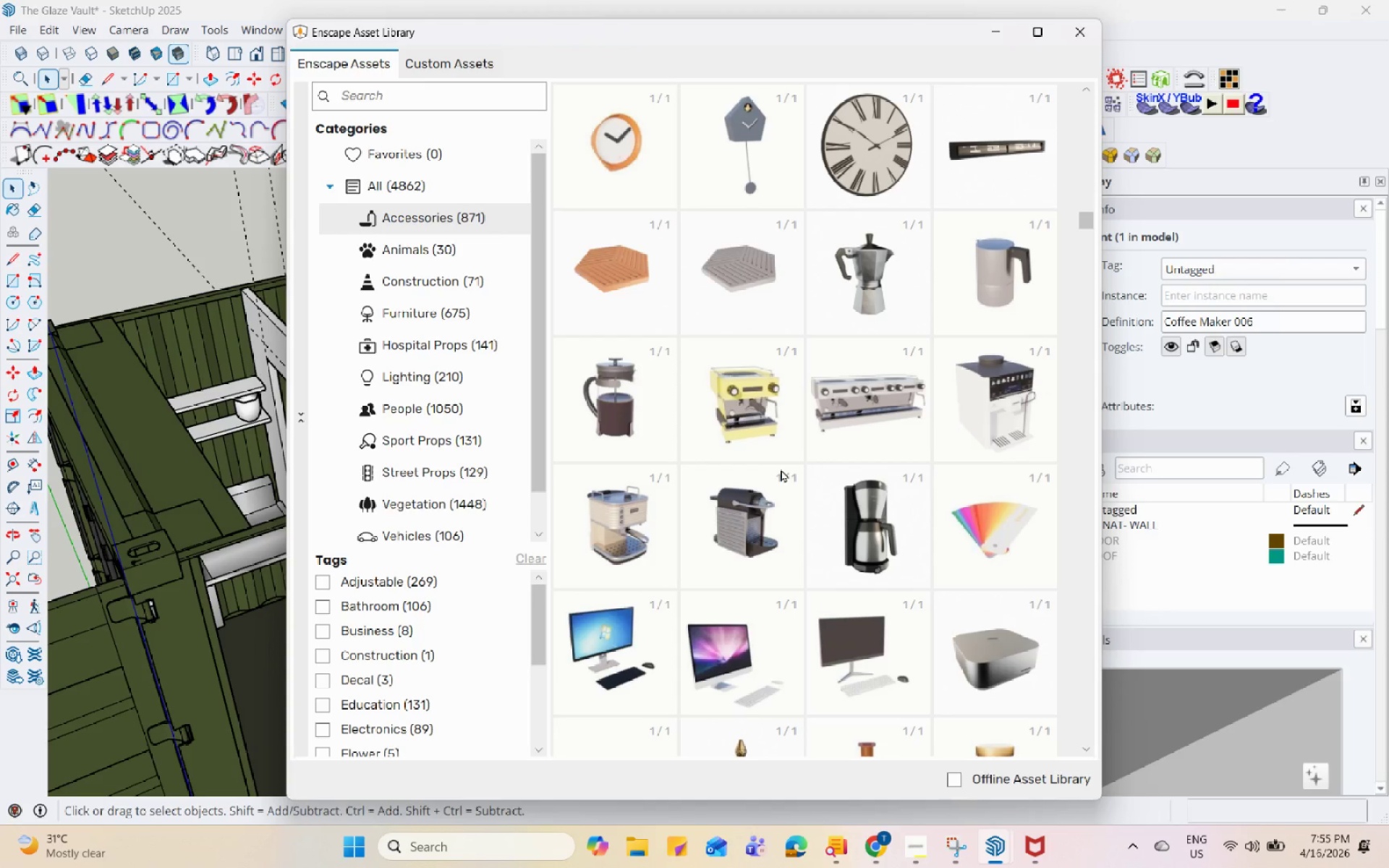 
scroll: coordinate [781, 469], scroll_direction: down, amount: 31.0
 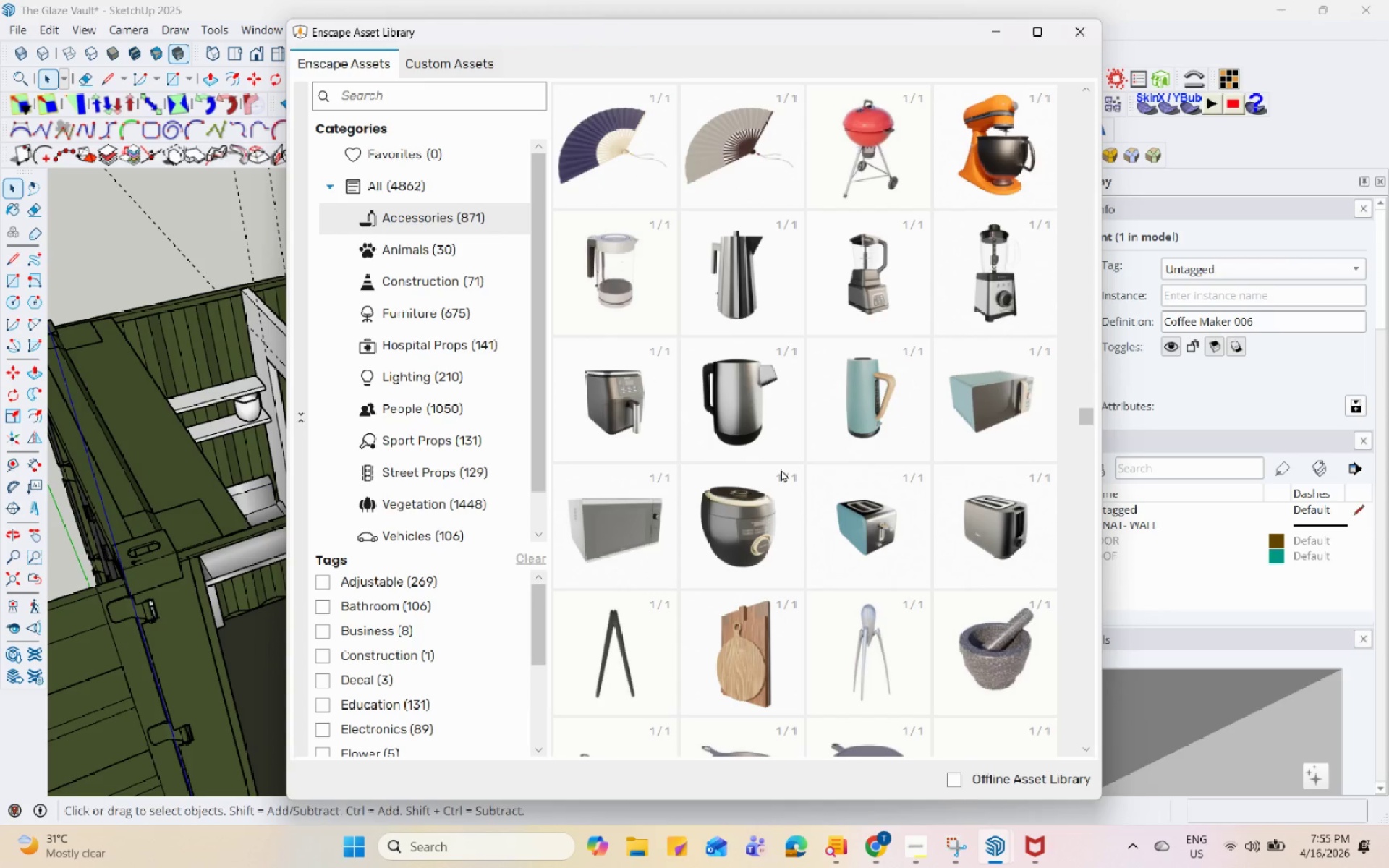 
wait(12.57)
 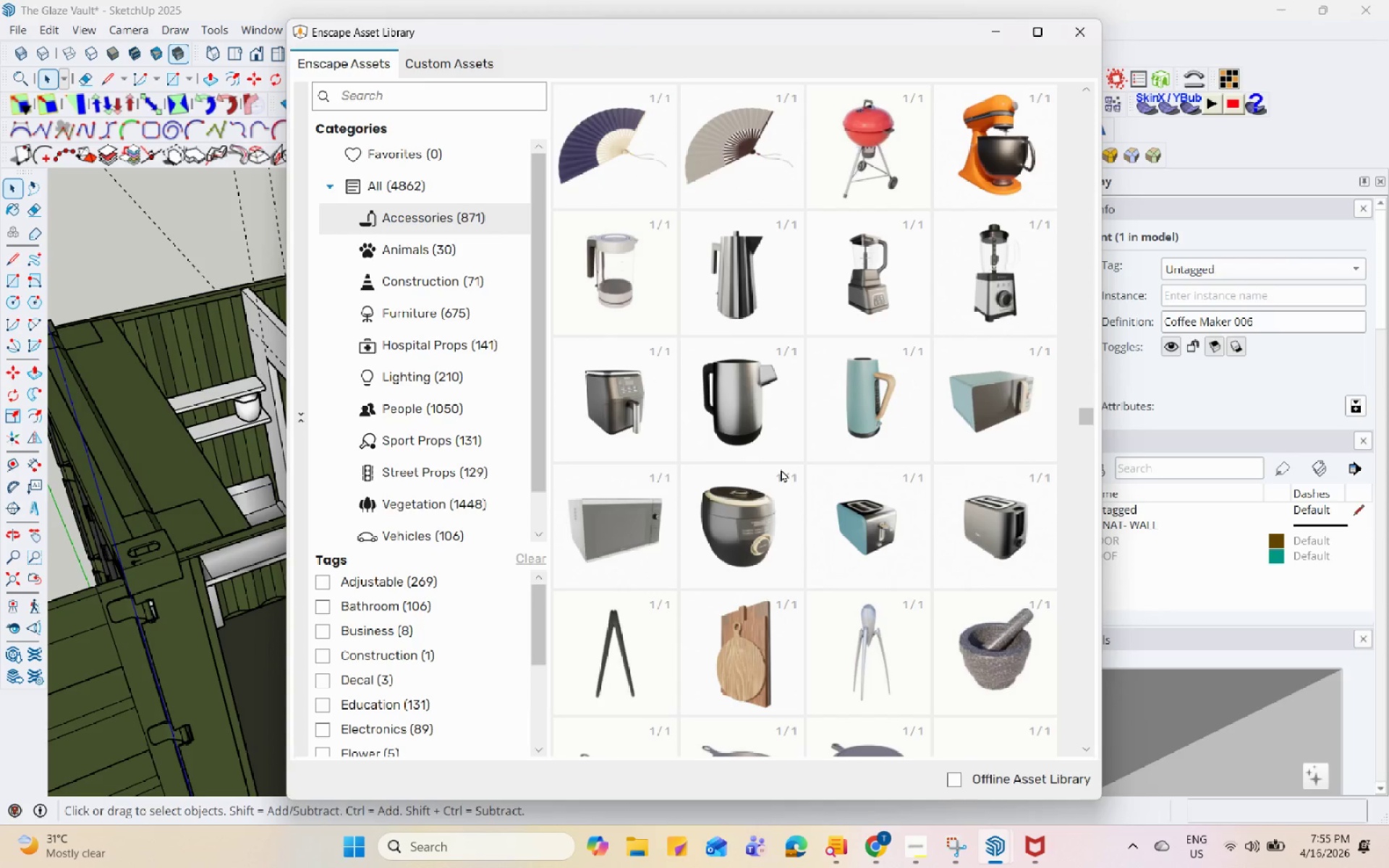 
scroll: coordinate [781, 469], scroll_direction: down, amount: 22.0
 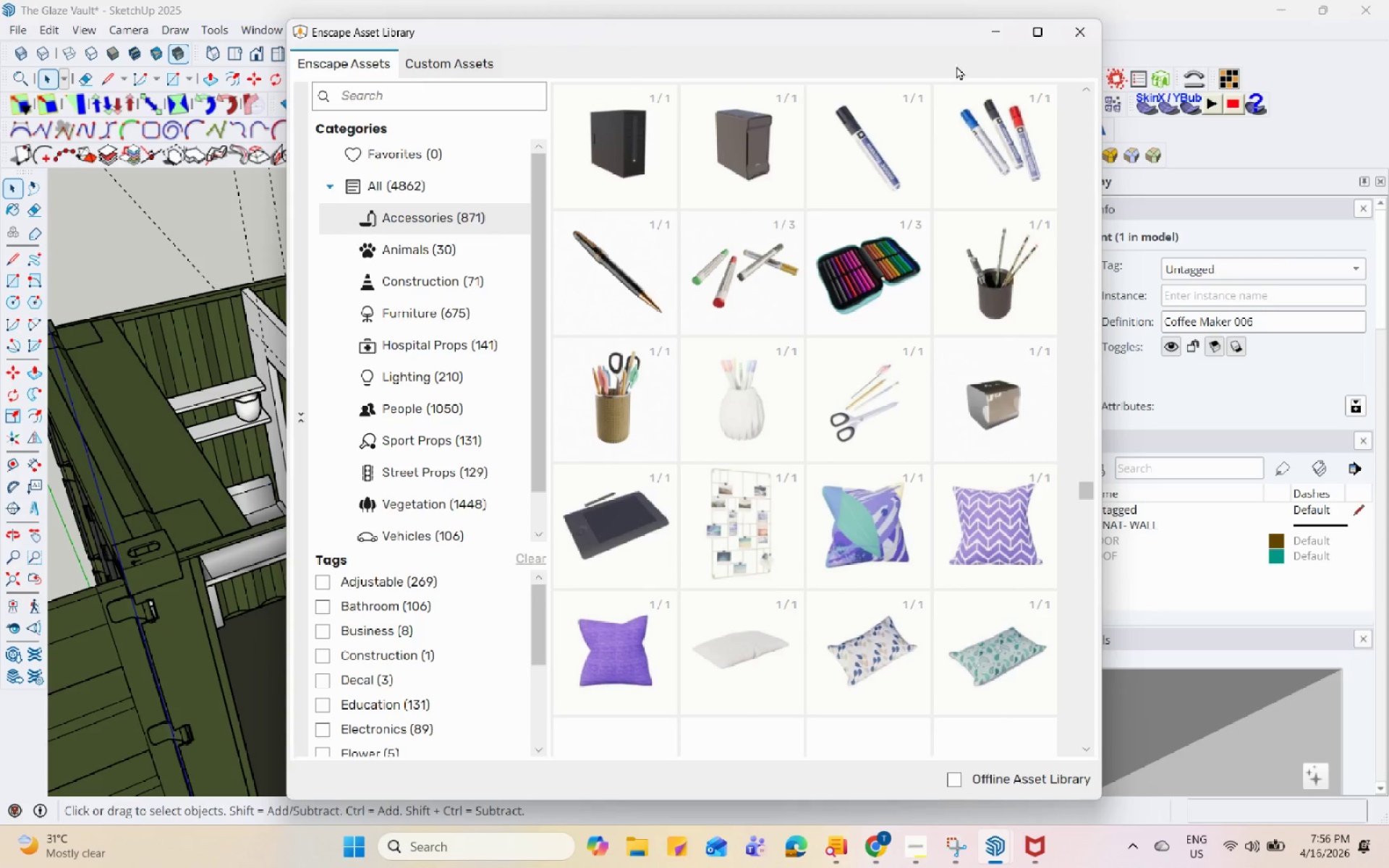 
left_click([989, 26])
 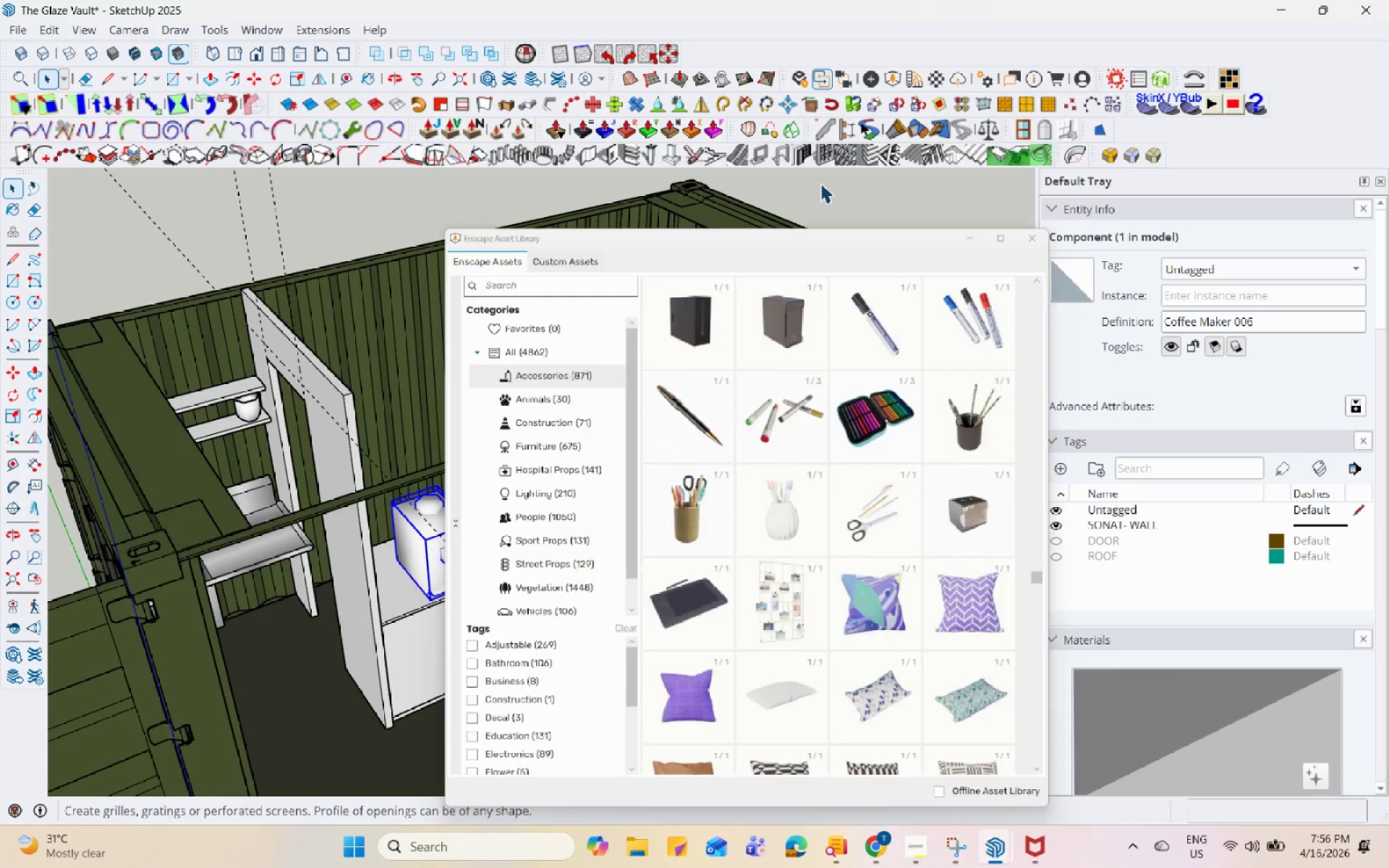 
scroll: coordinate [401, 440], scroll_direction: up, amount: 7.0
 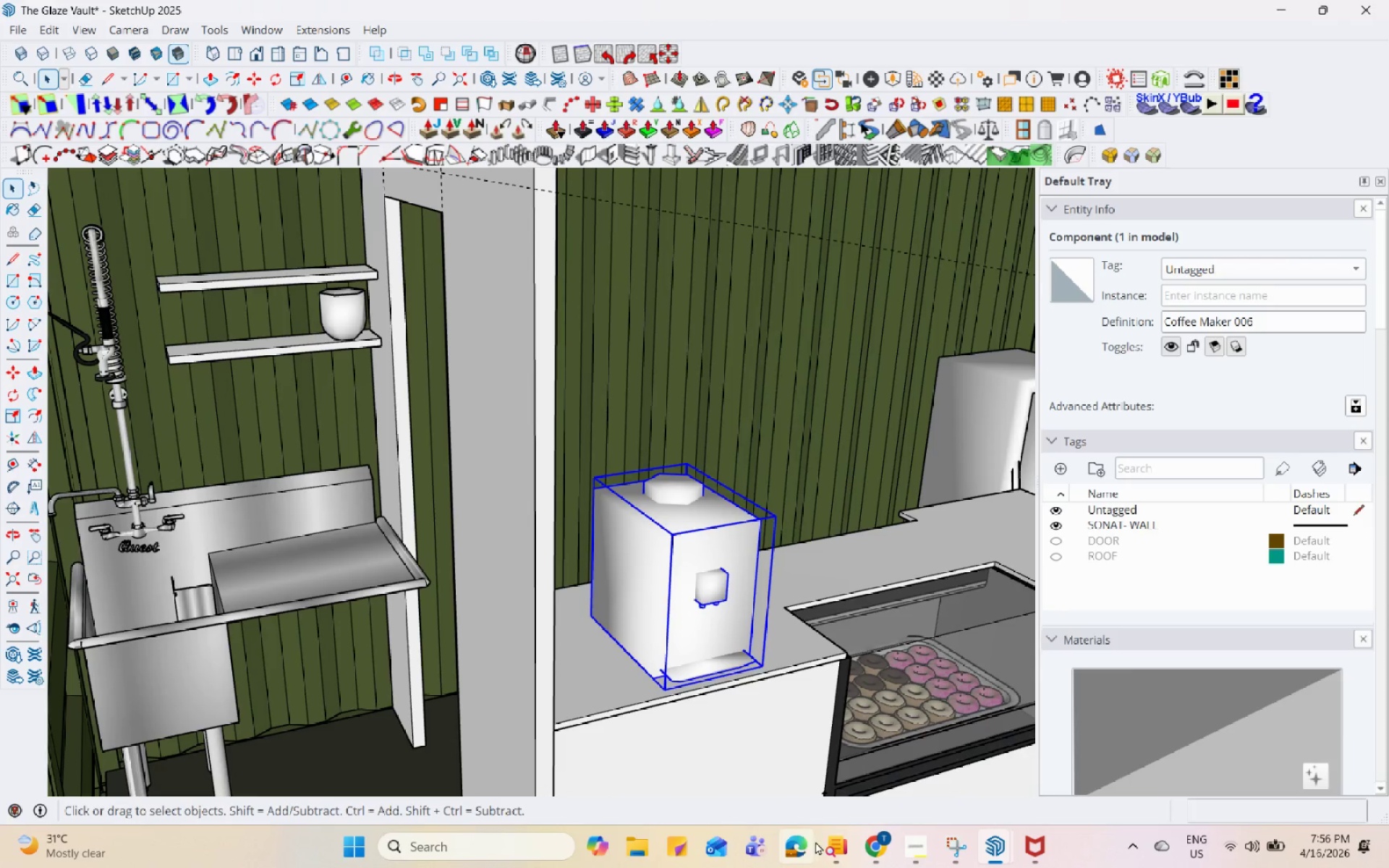 
left_click([868, 845])
 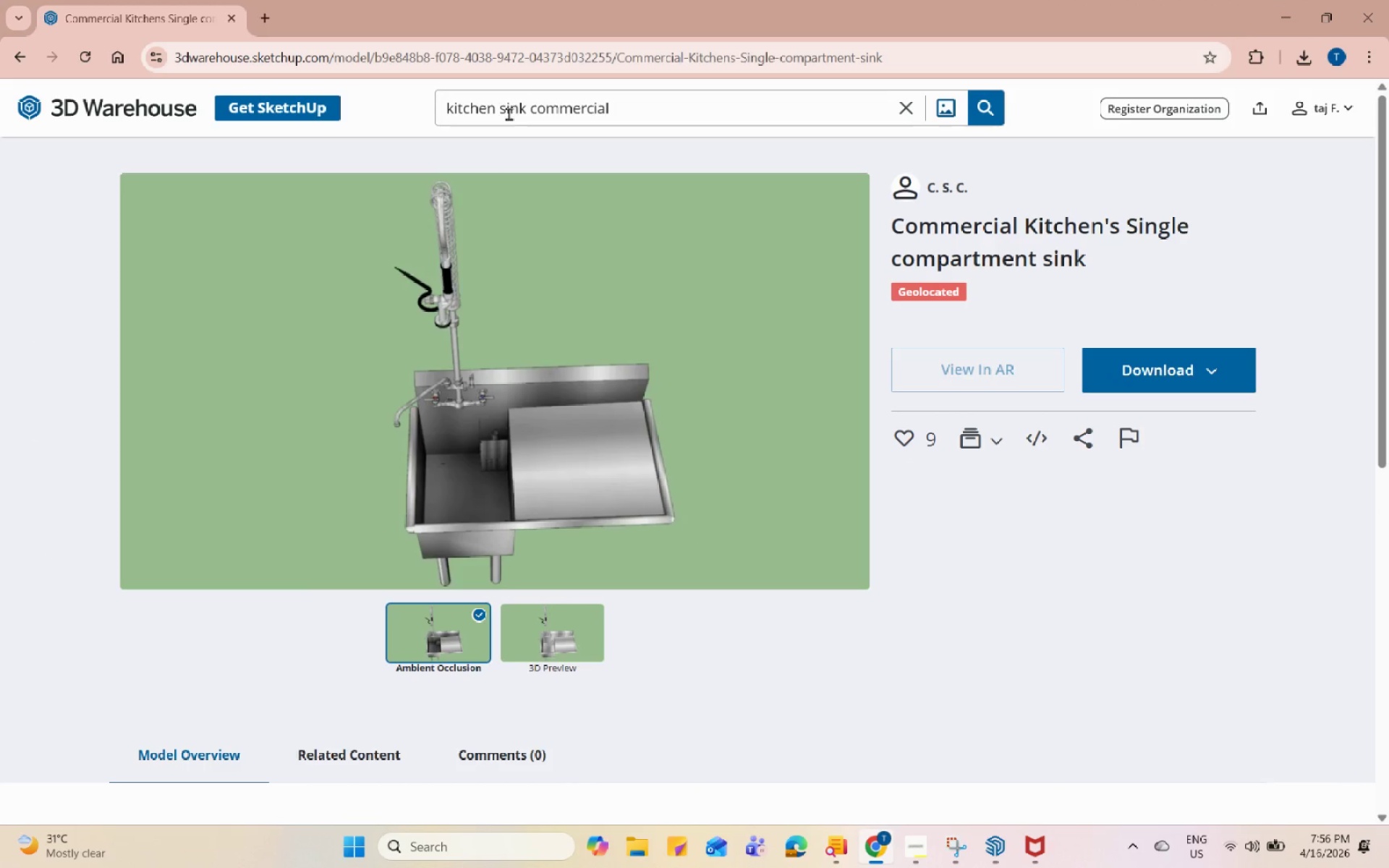 
double_click([520, 95])
 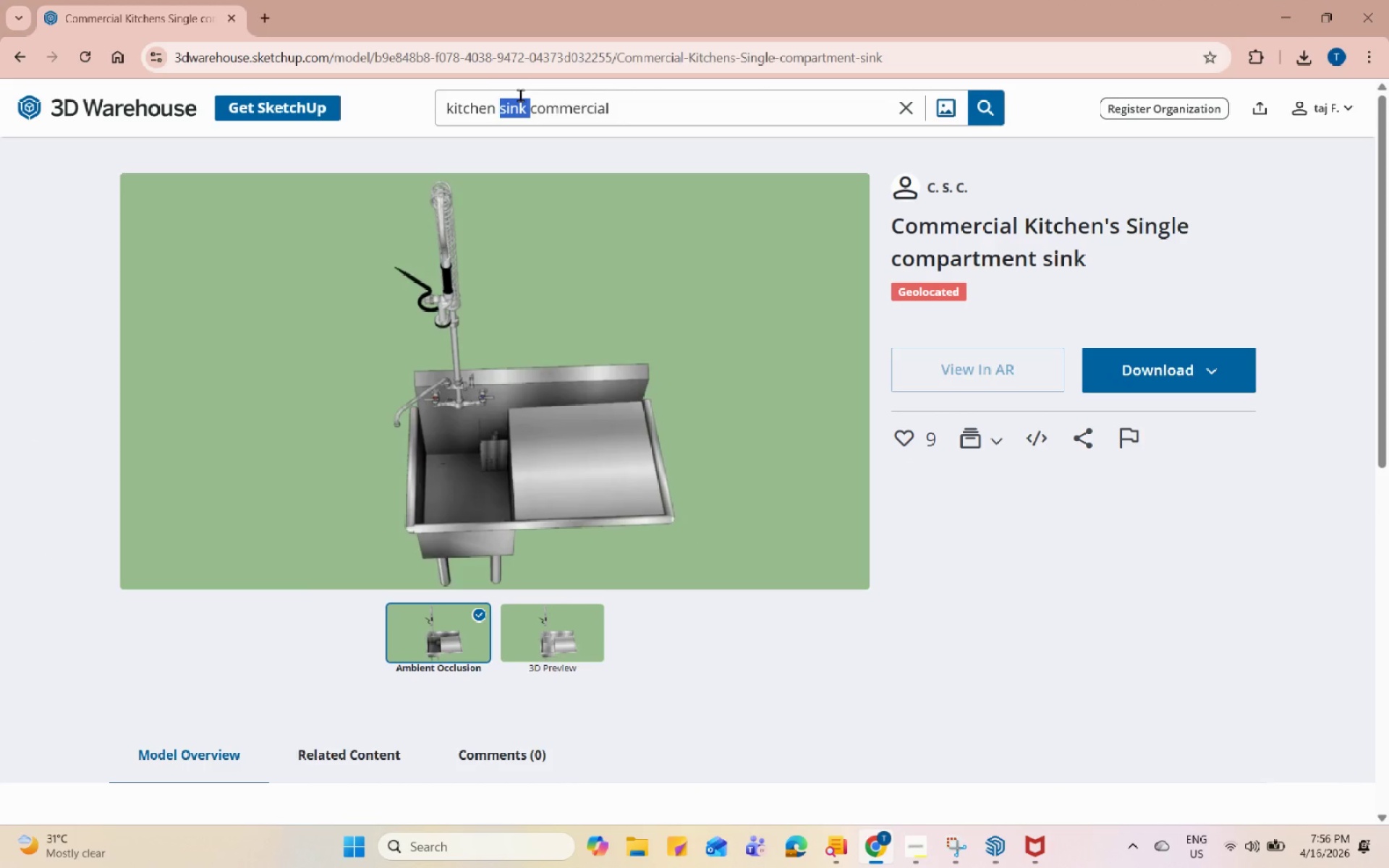 
triple_click([520, 95])
 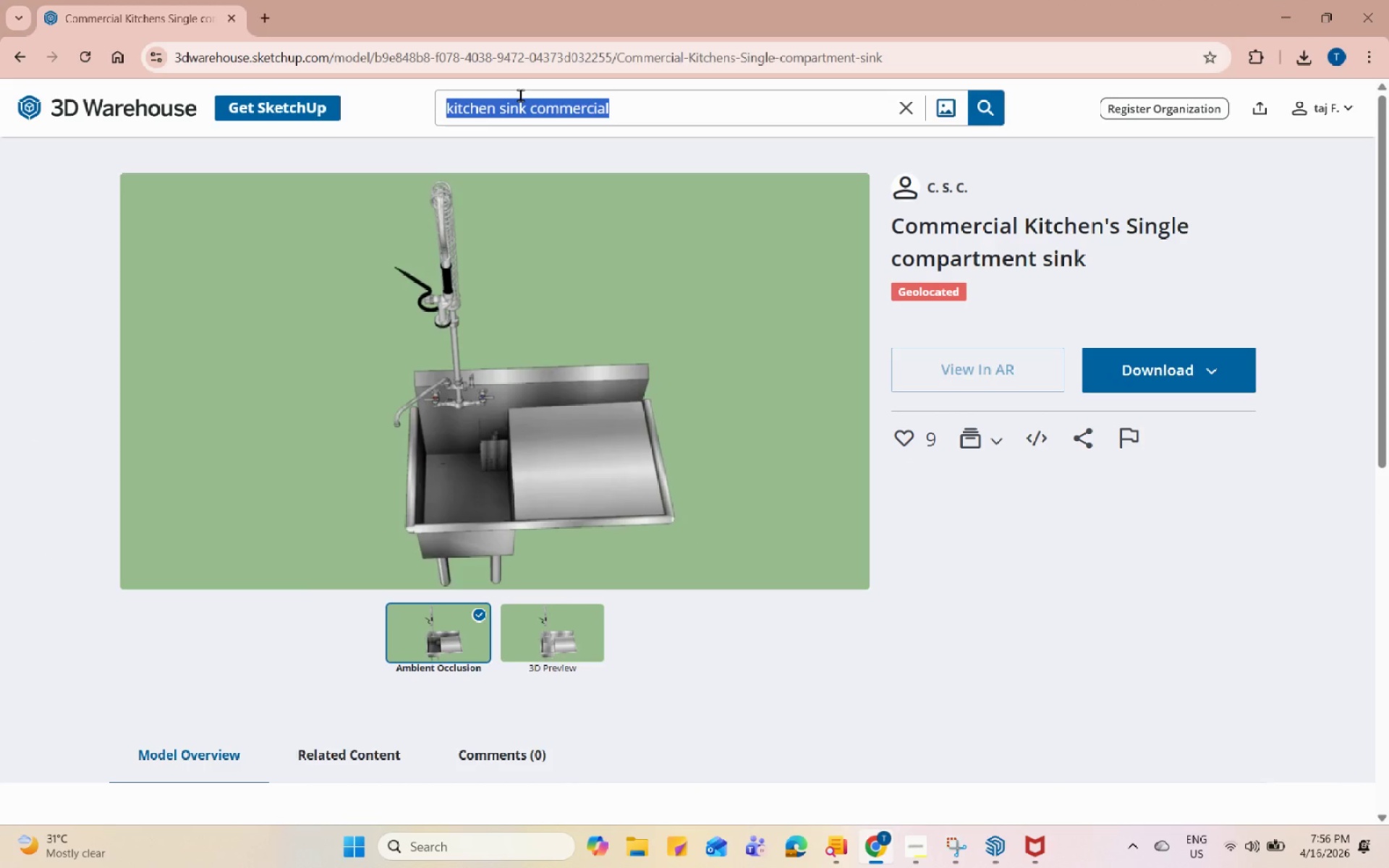 
type(cup )
 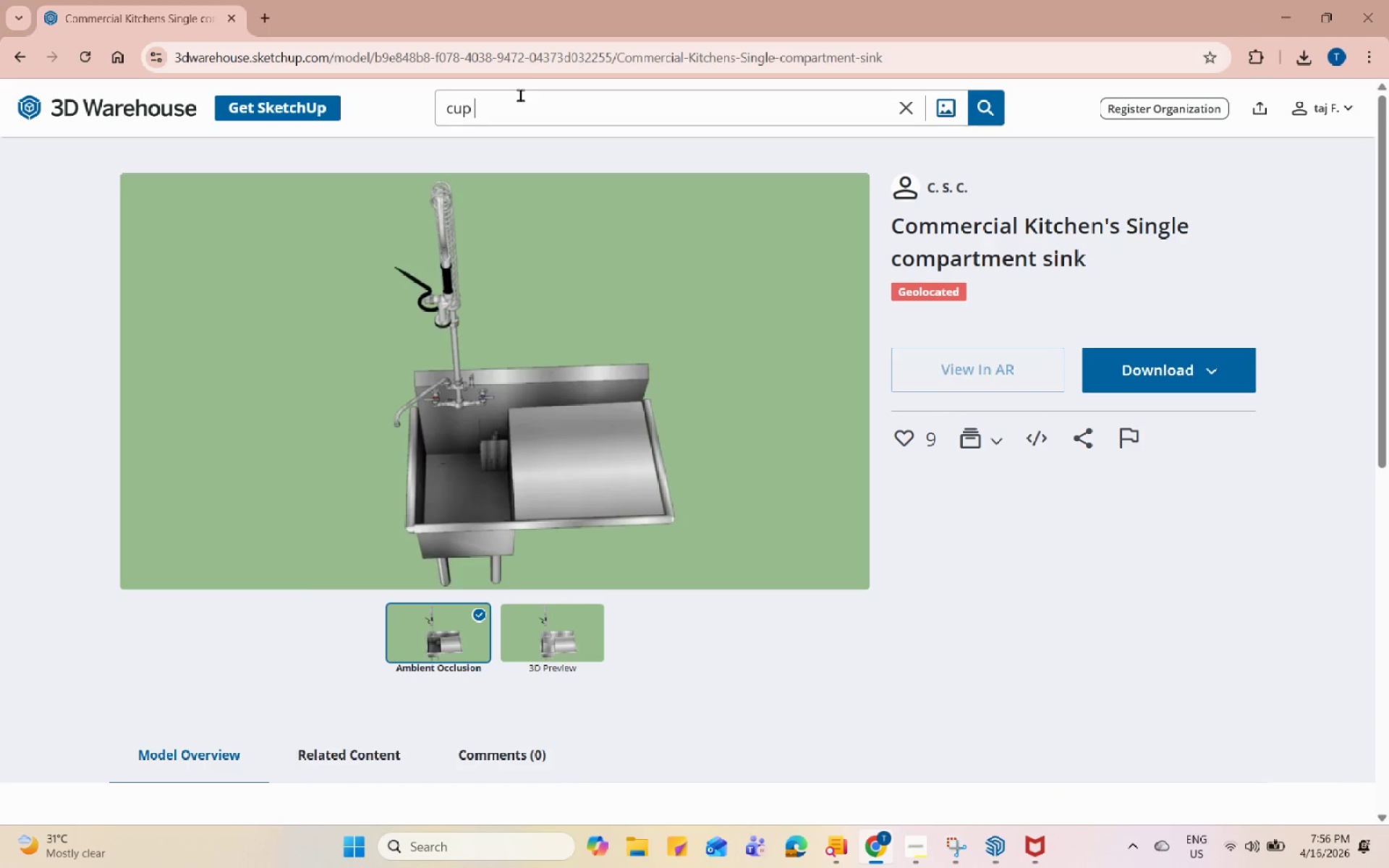 
key(Enter)
 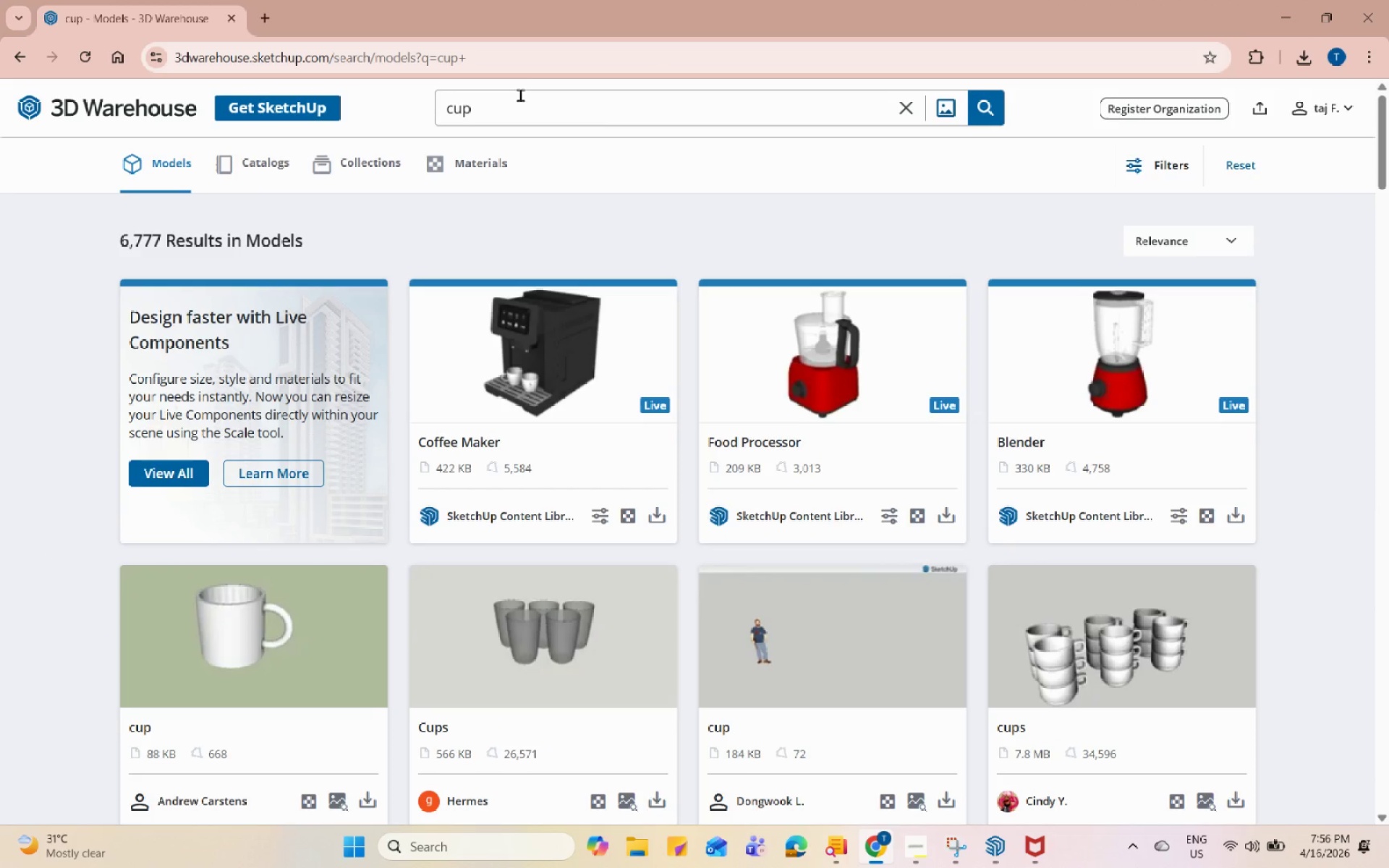 
wait(7.41)
 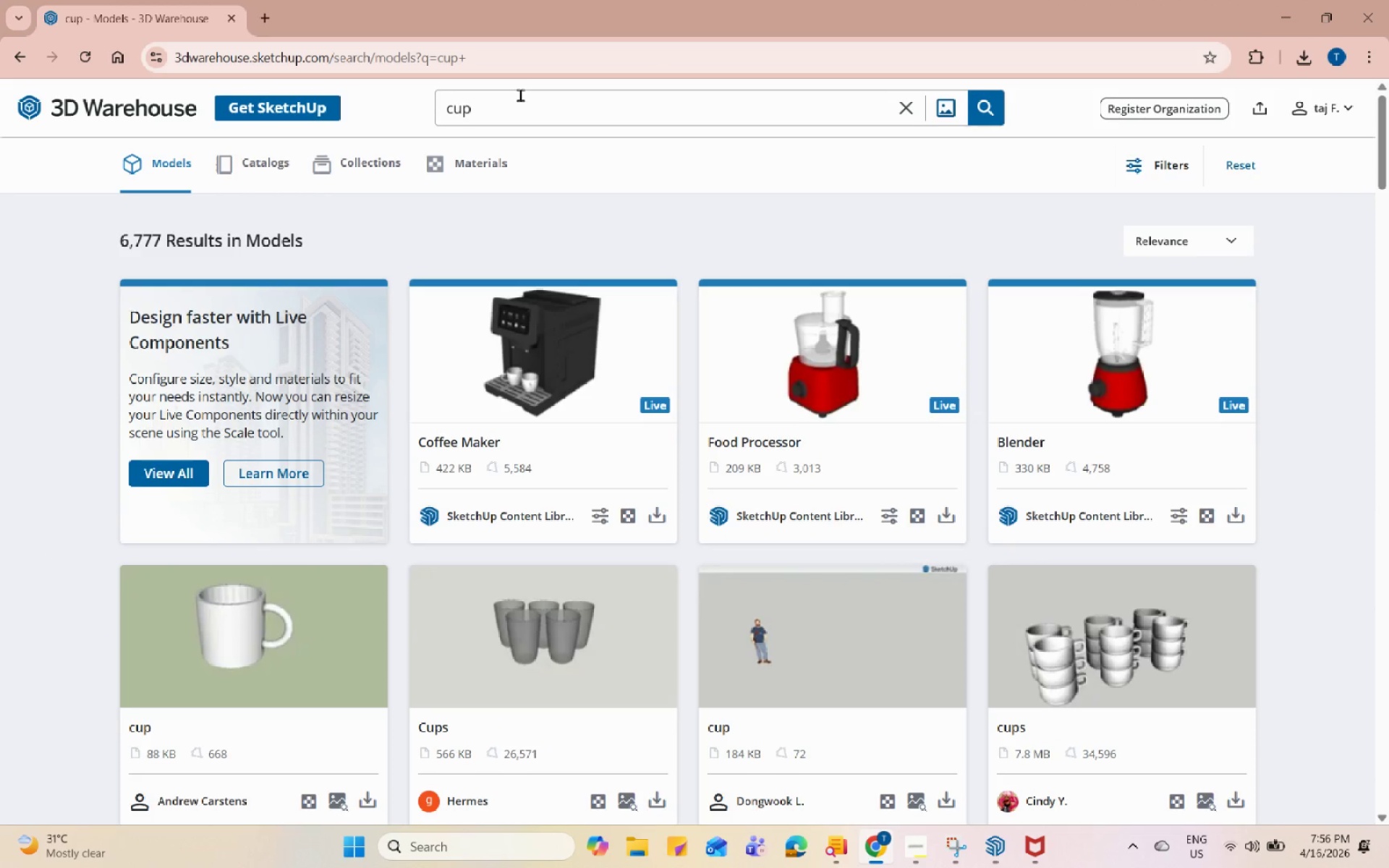 
left_click([531, 111])
 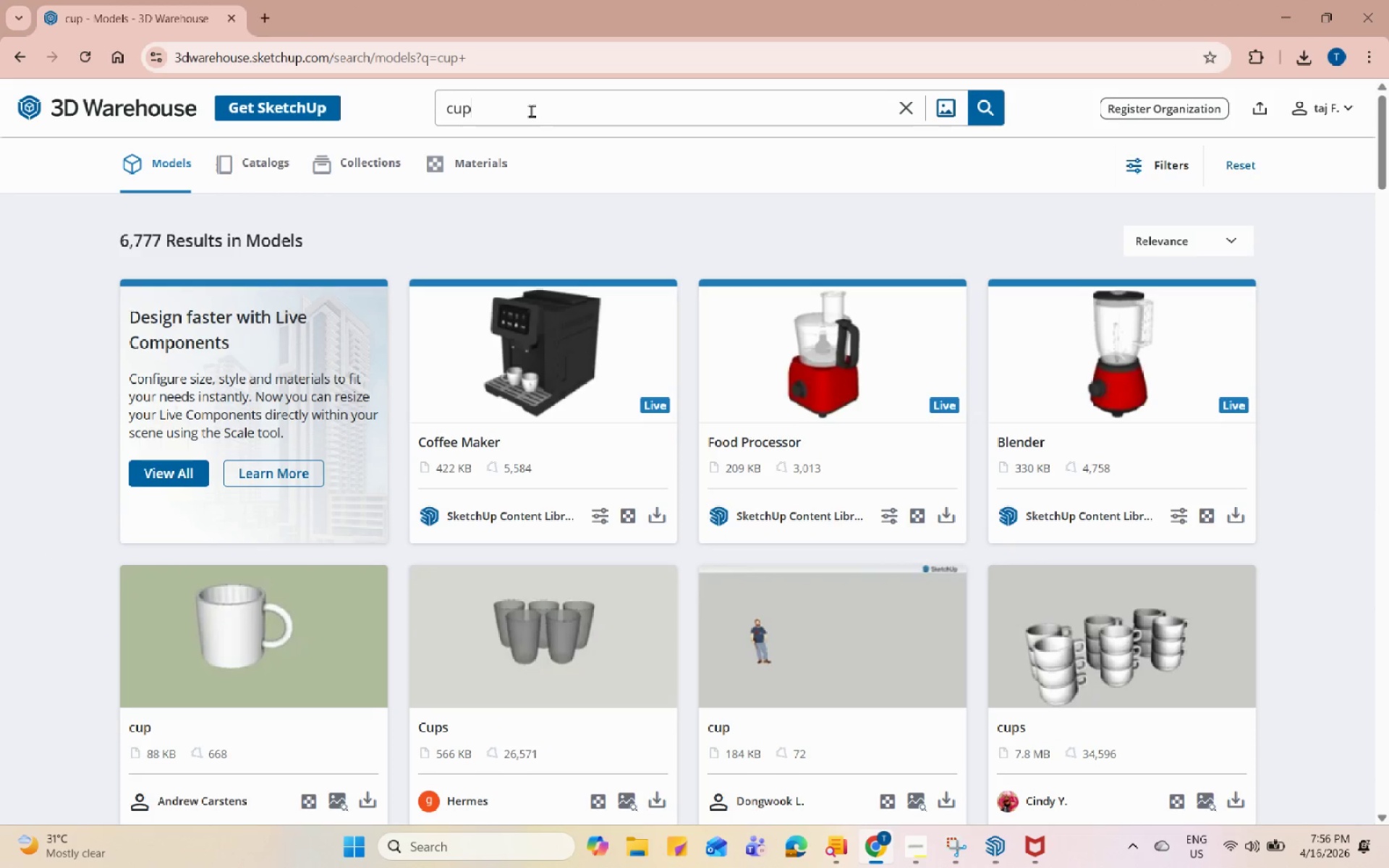 
type( stack)
 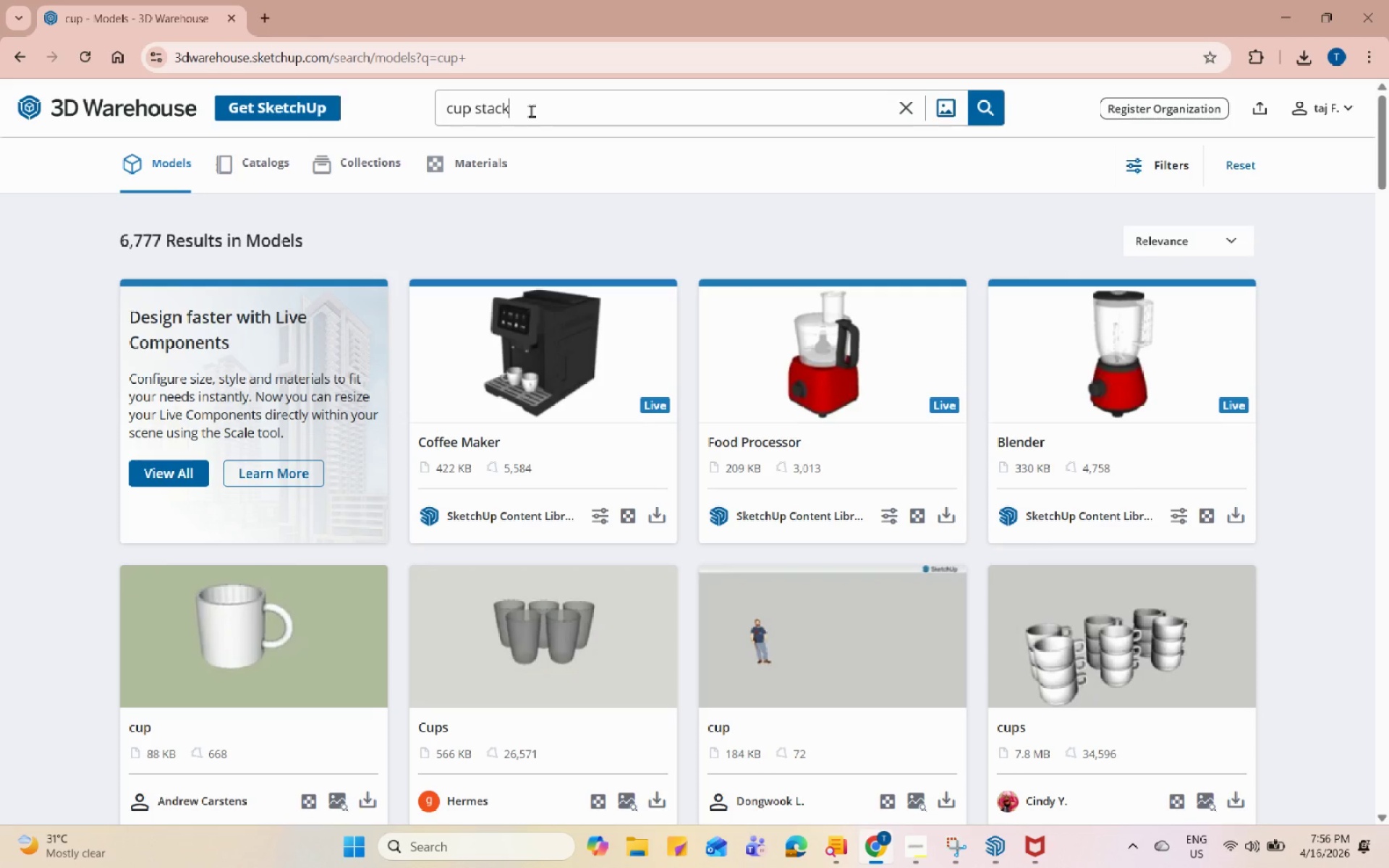 
key(Enter)
 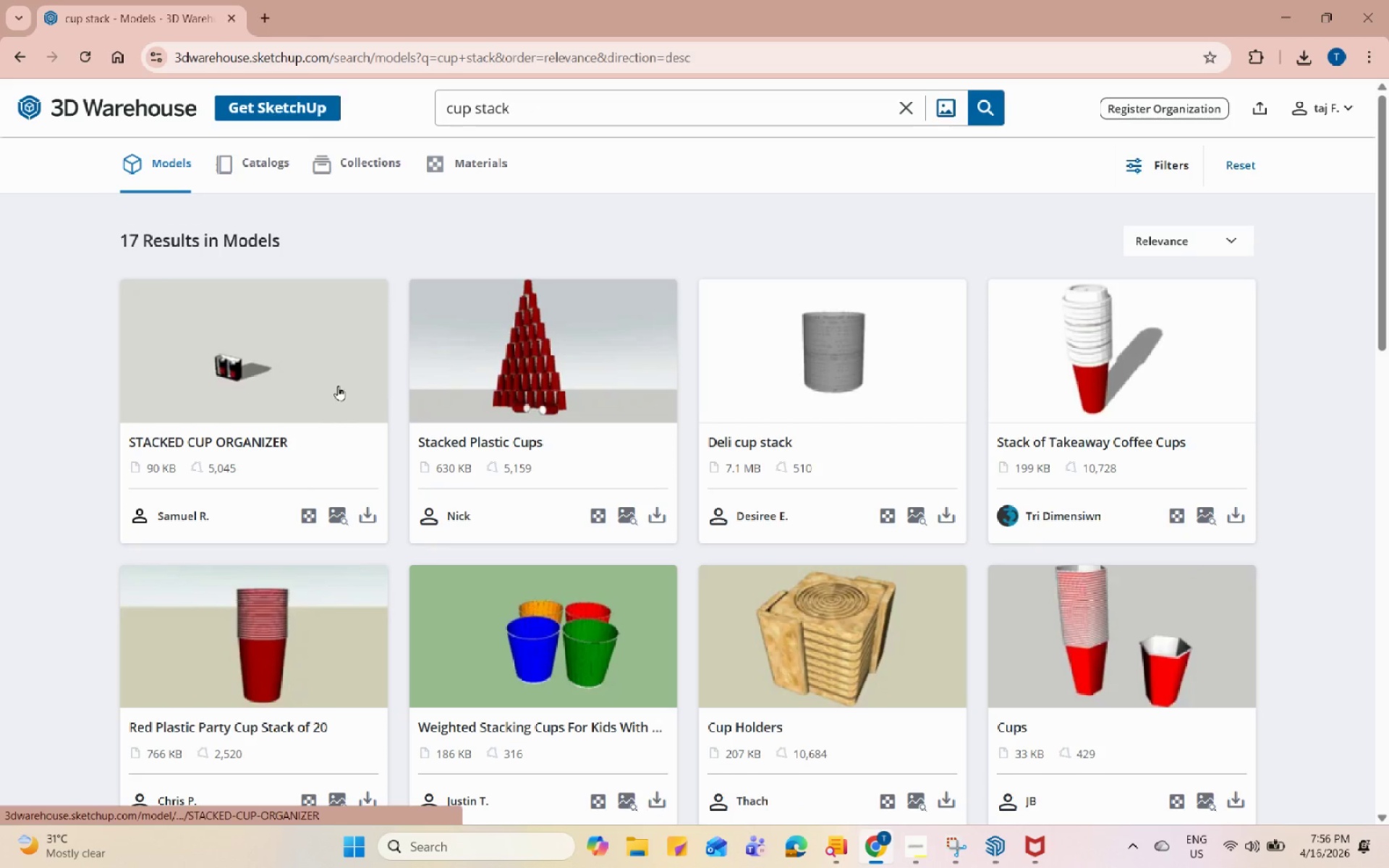 
wait(5.23)
 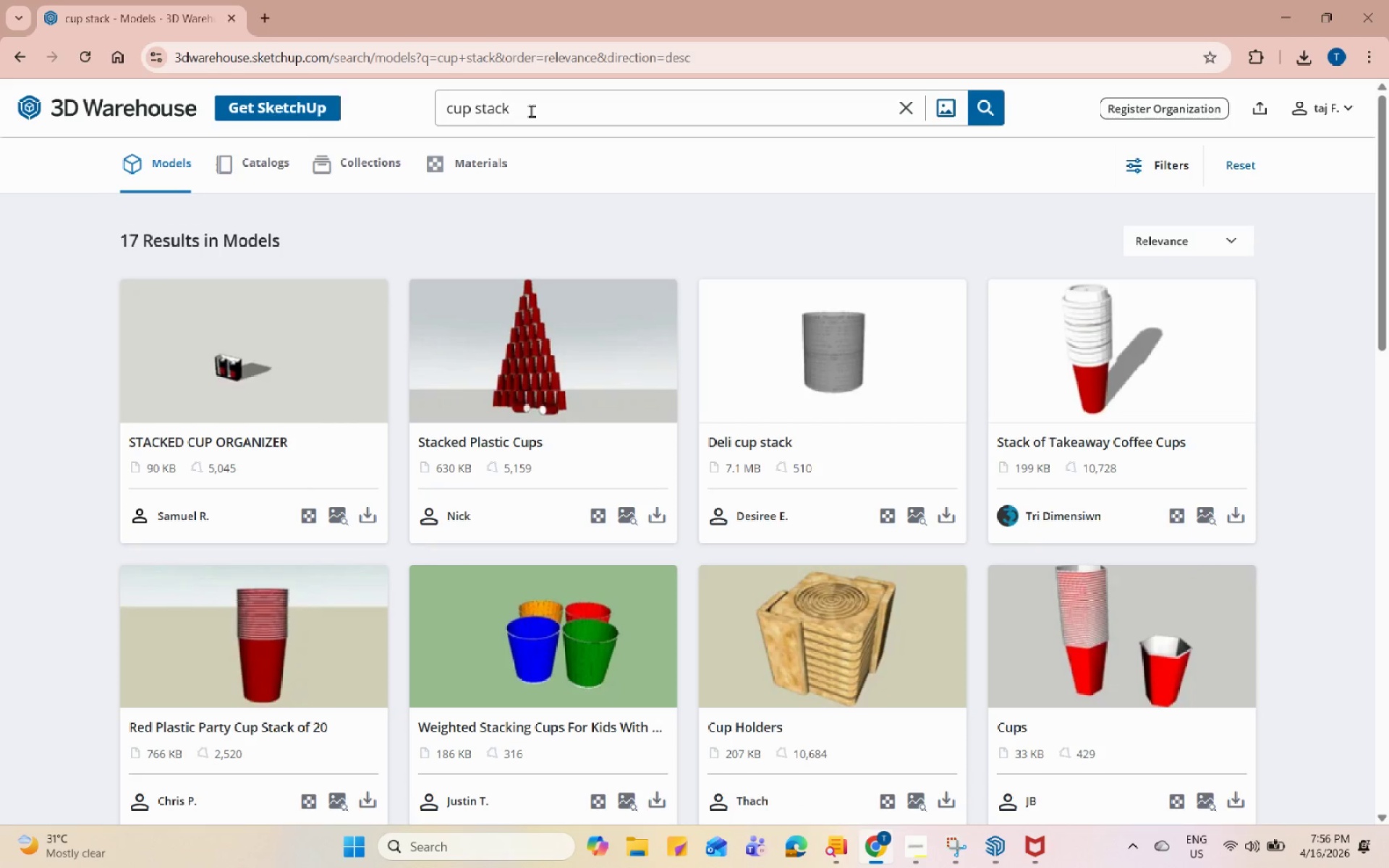 
scroll: coordinate [1074, 597], scroll_direction: down, amount: 8.0
 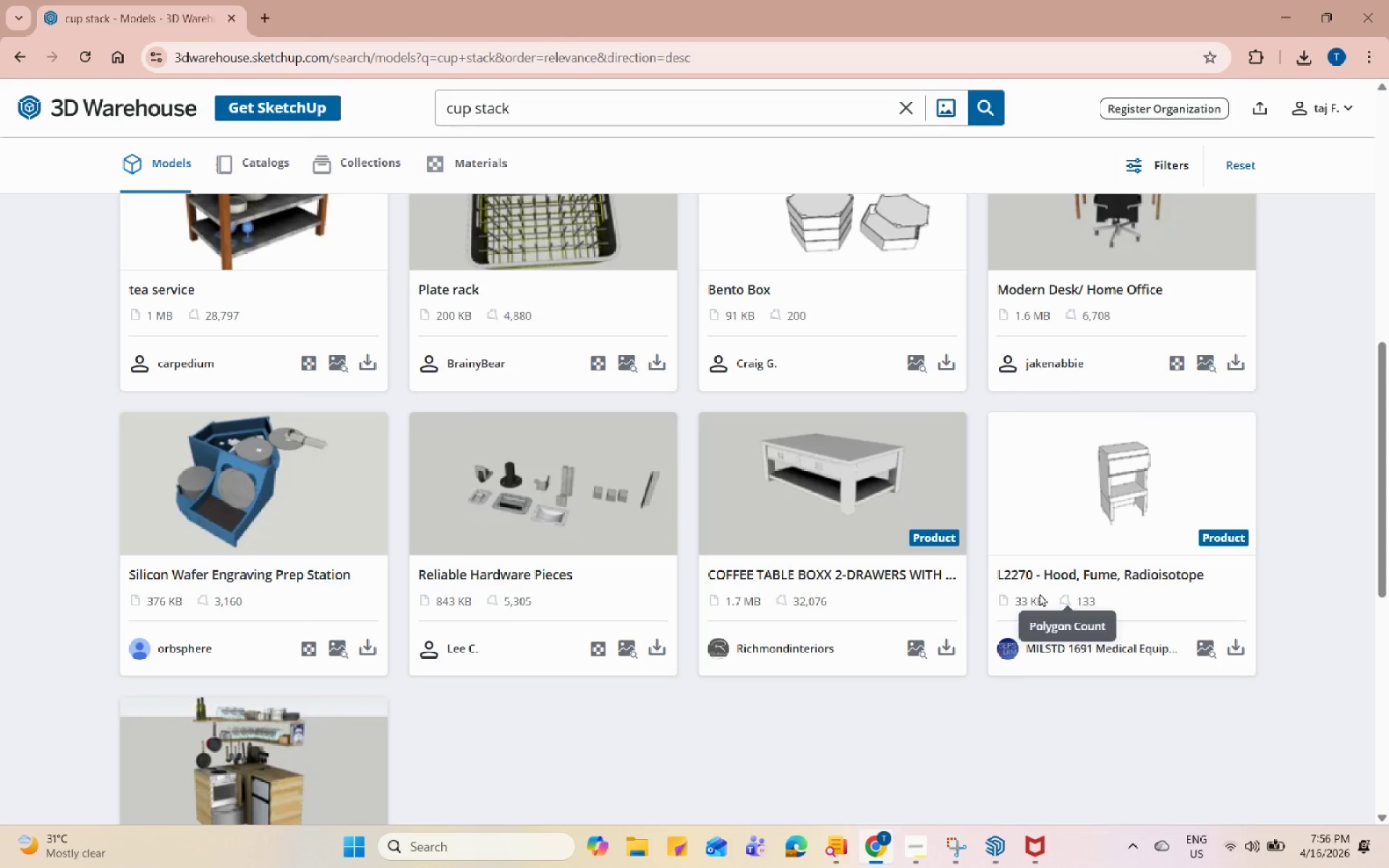 
left_click([608, 517])
 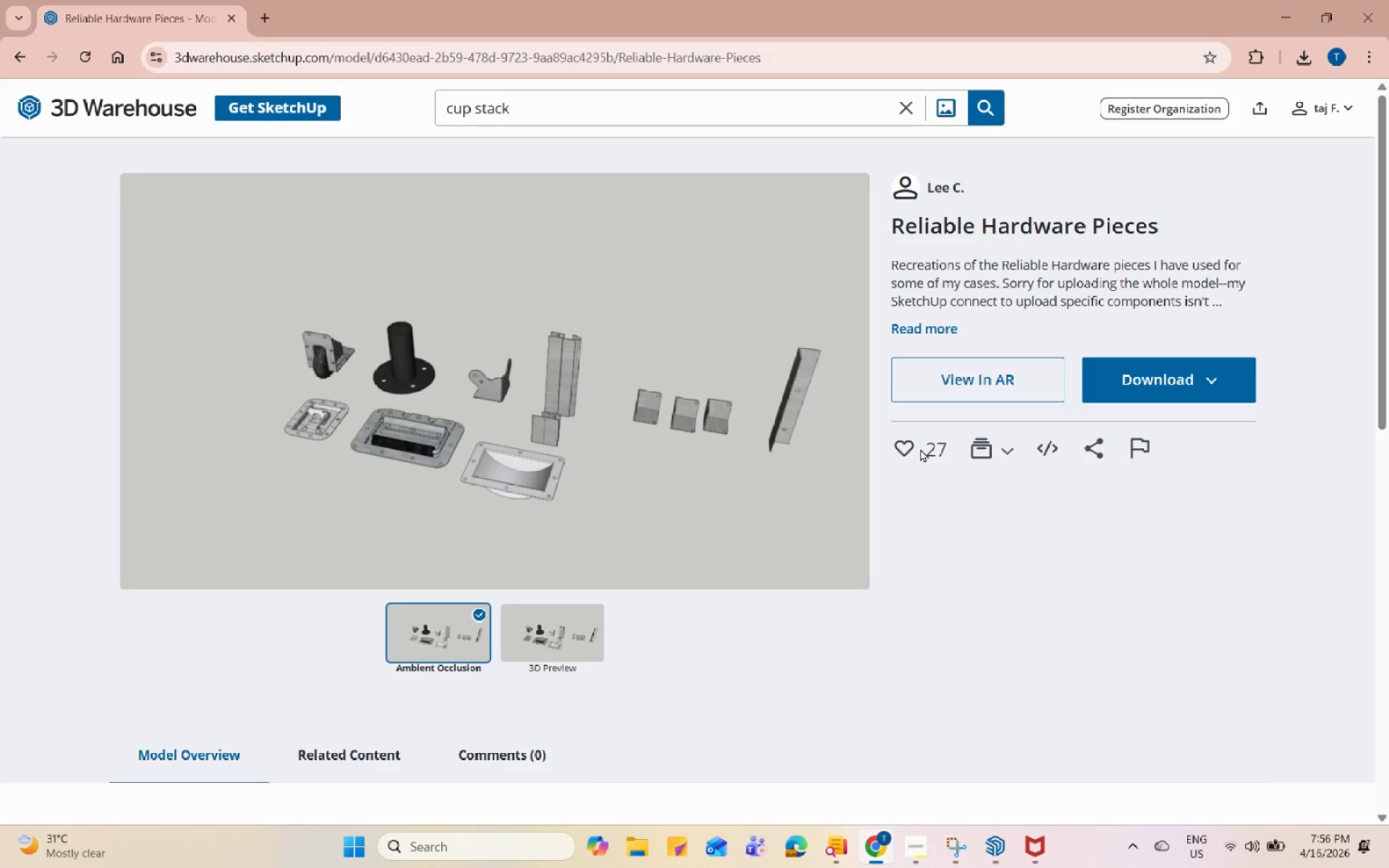 
 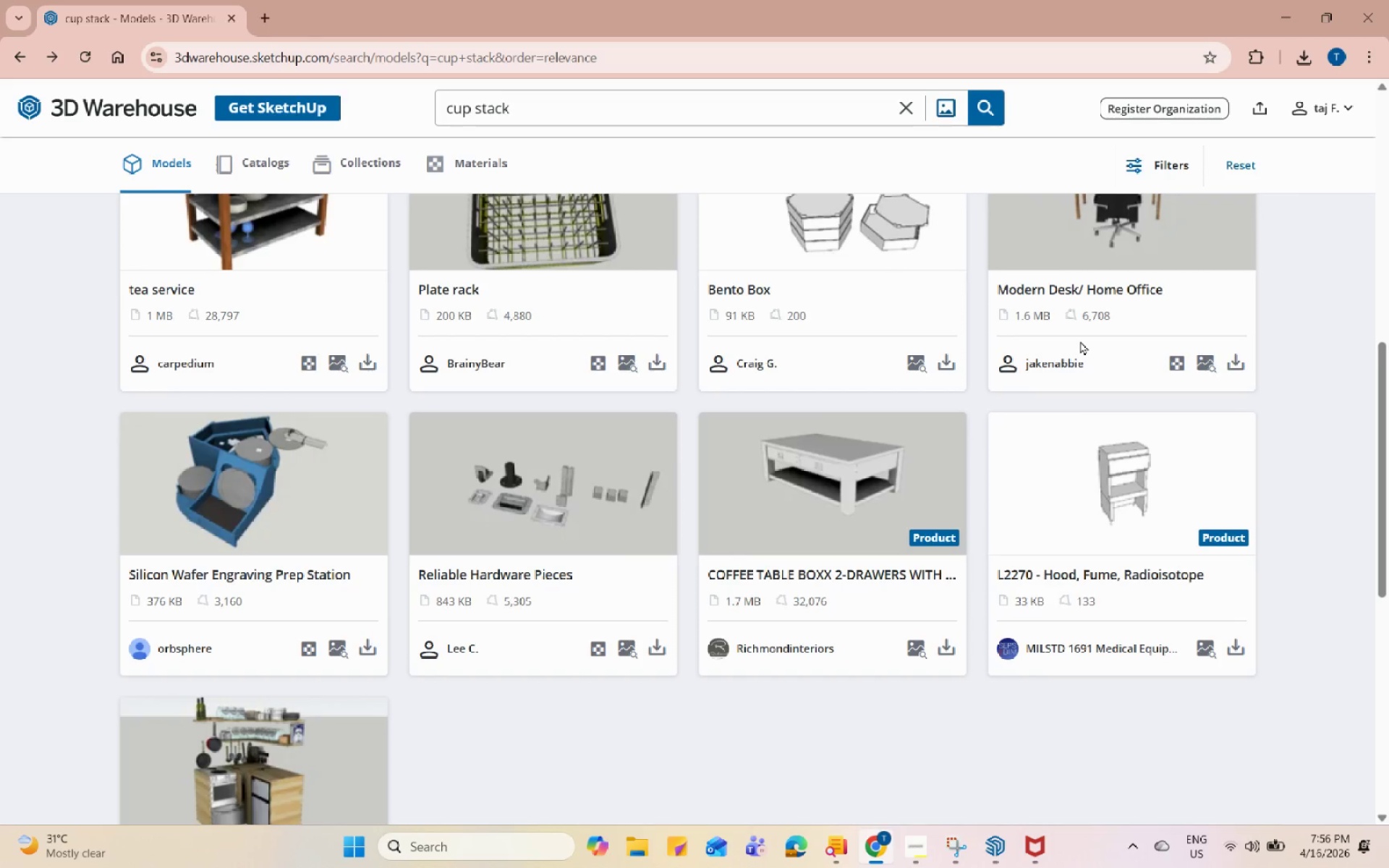 
scroll: coordinate [1080, 341], scroll_direction: down, amount: 1.0
 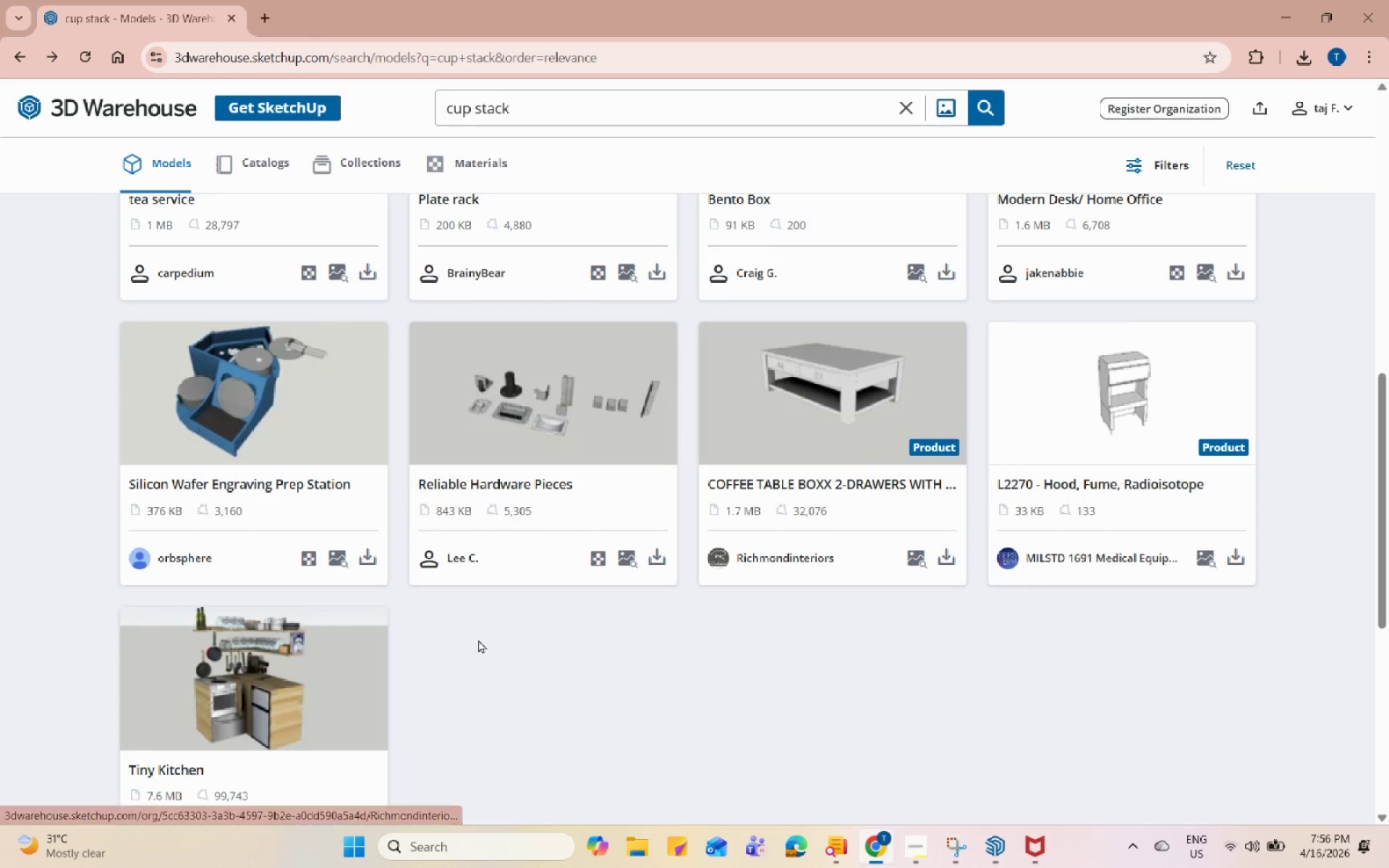 
left_click([283, 689])
 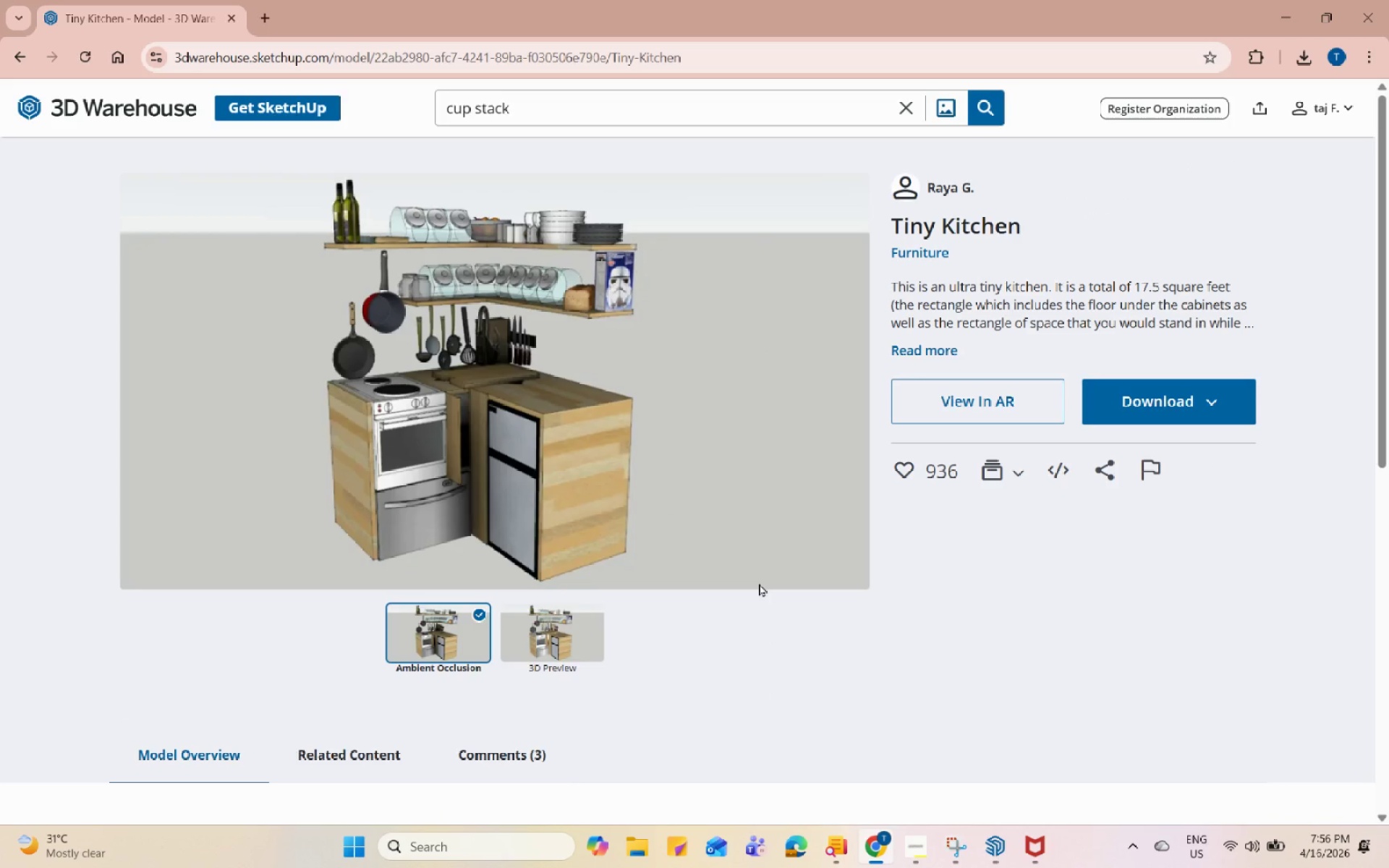 
 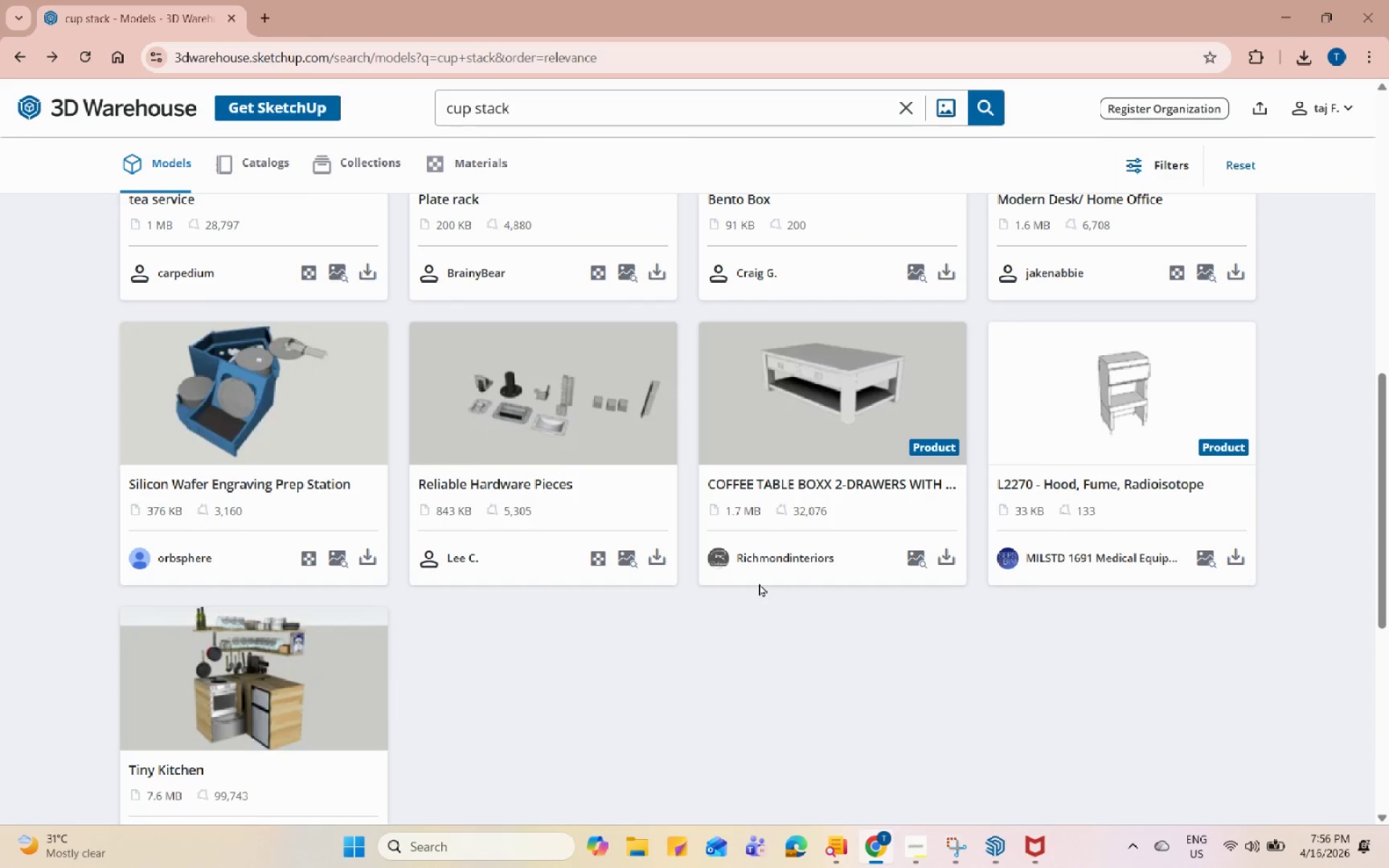 
scroll: coordinate [760, 583], scroll_direction: up, amount: 10.0
 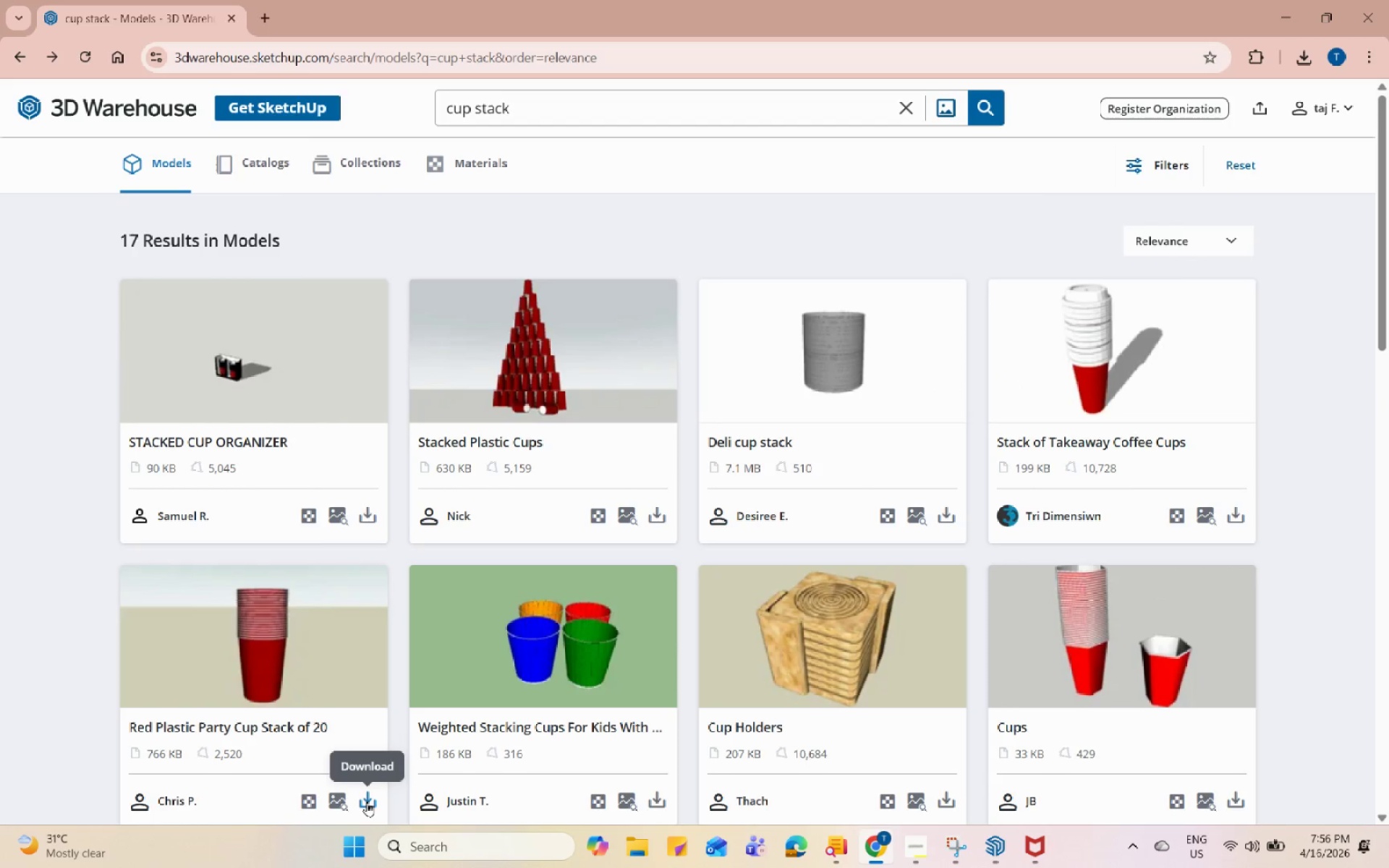 
left_click([367, 801])
 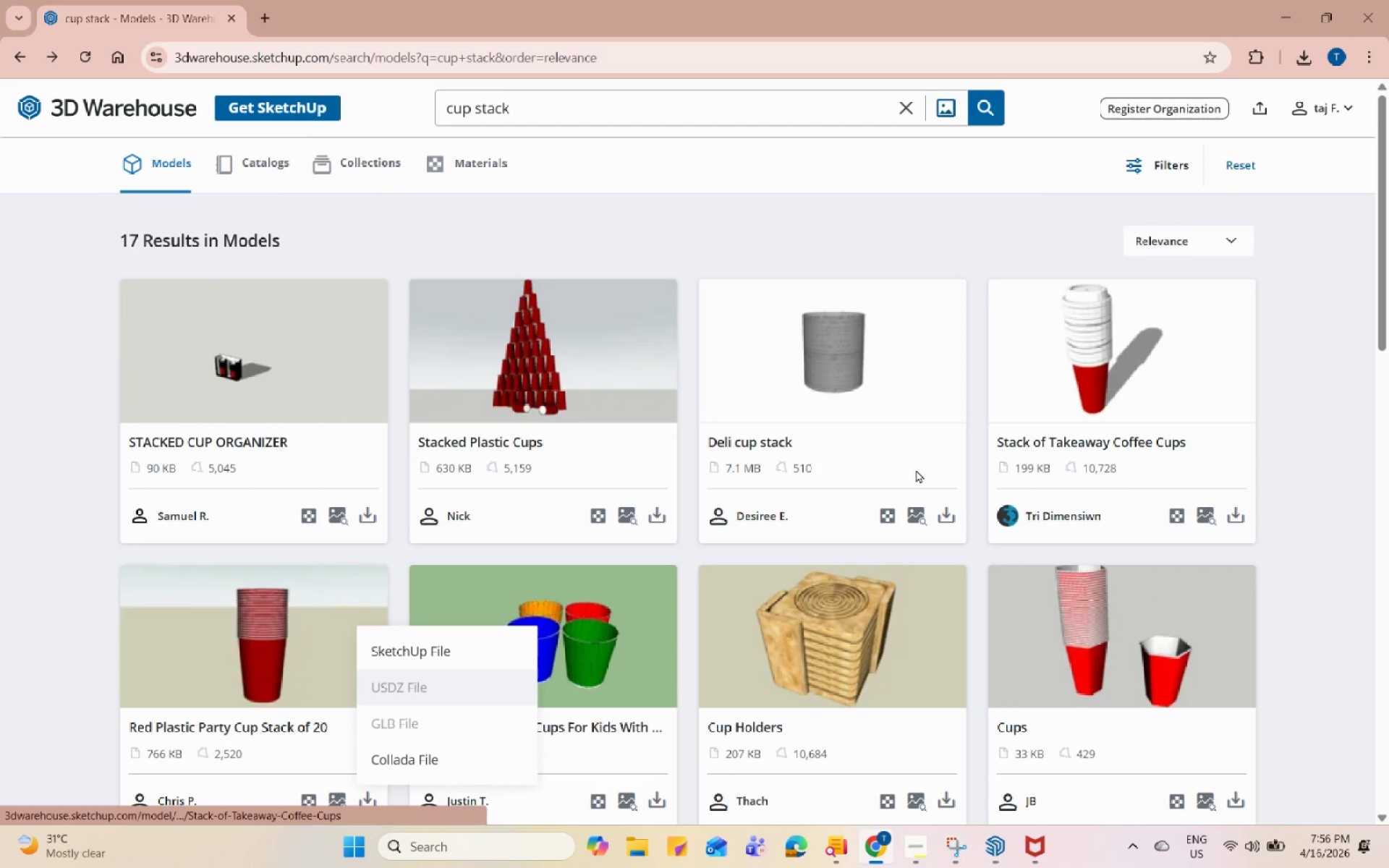 
left_click([489, 647])
 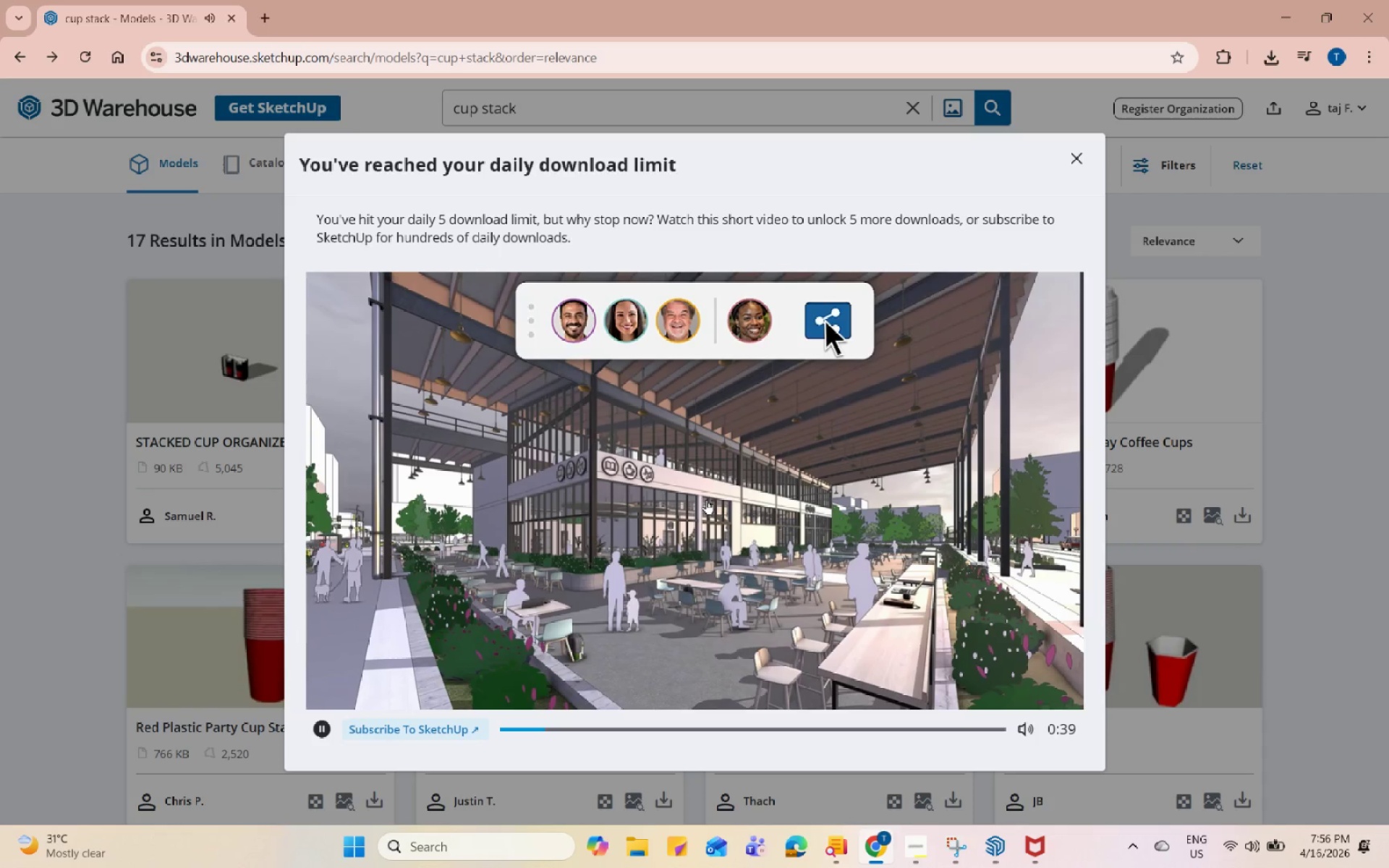 
wait(11.08)
 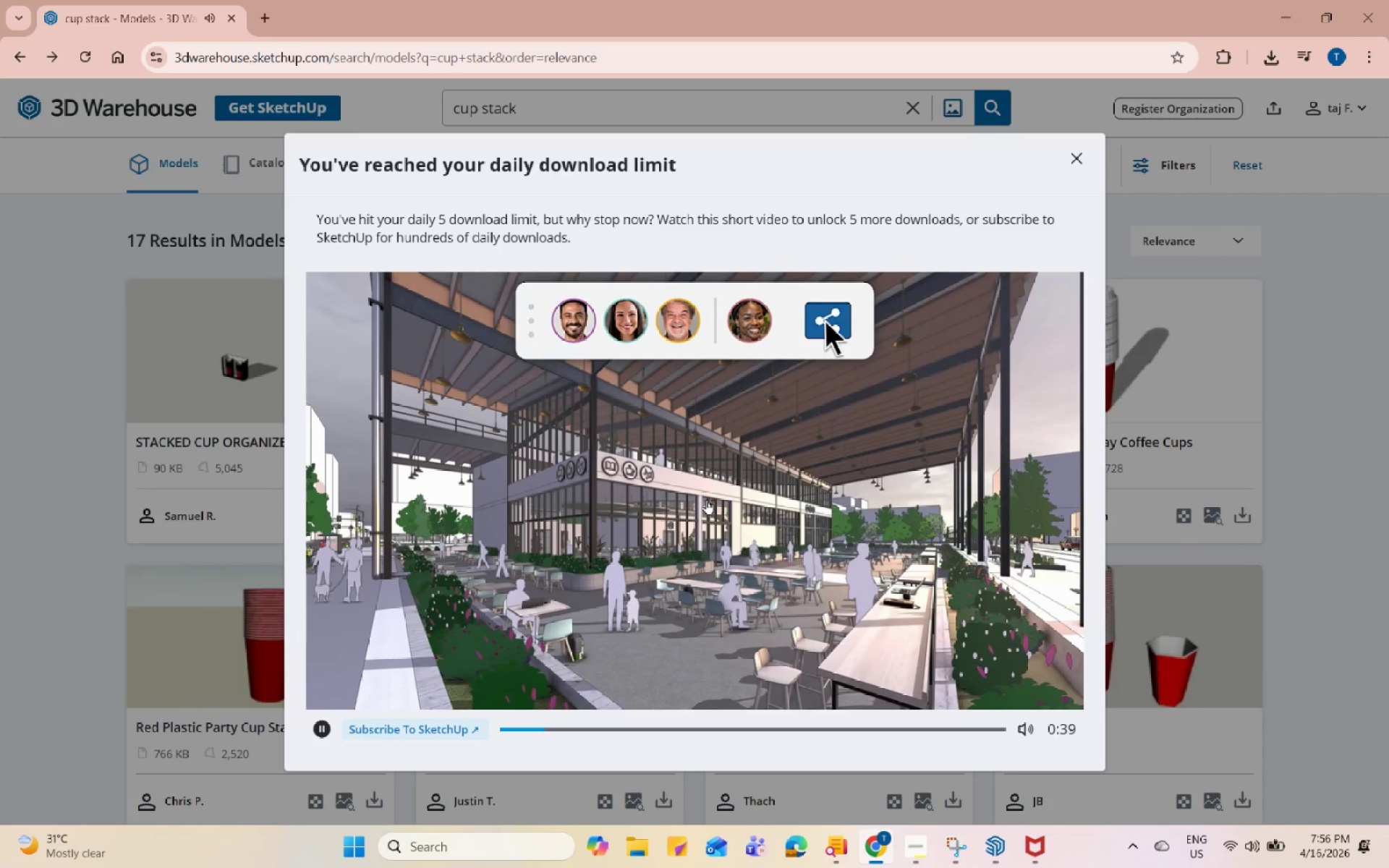 
mouse_move([813, 595])
 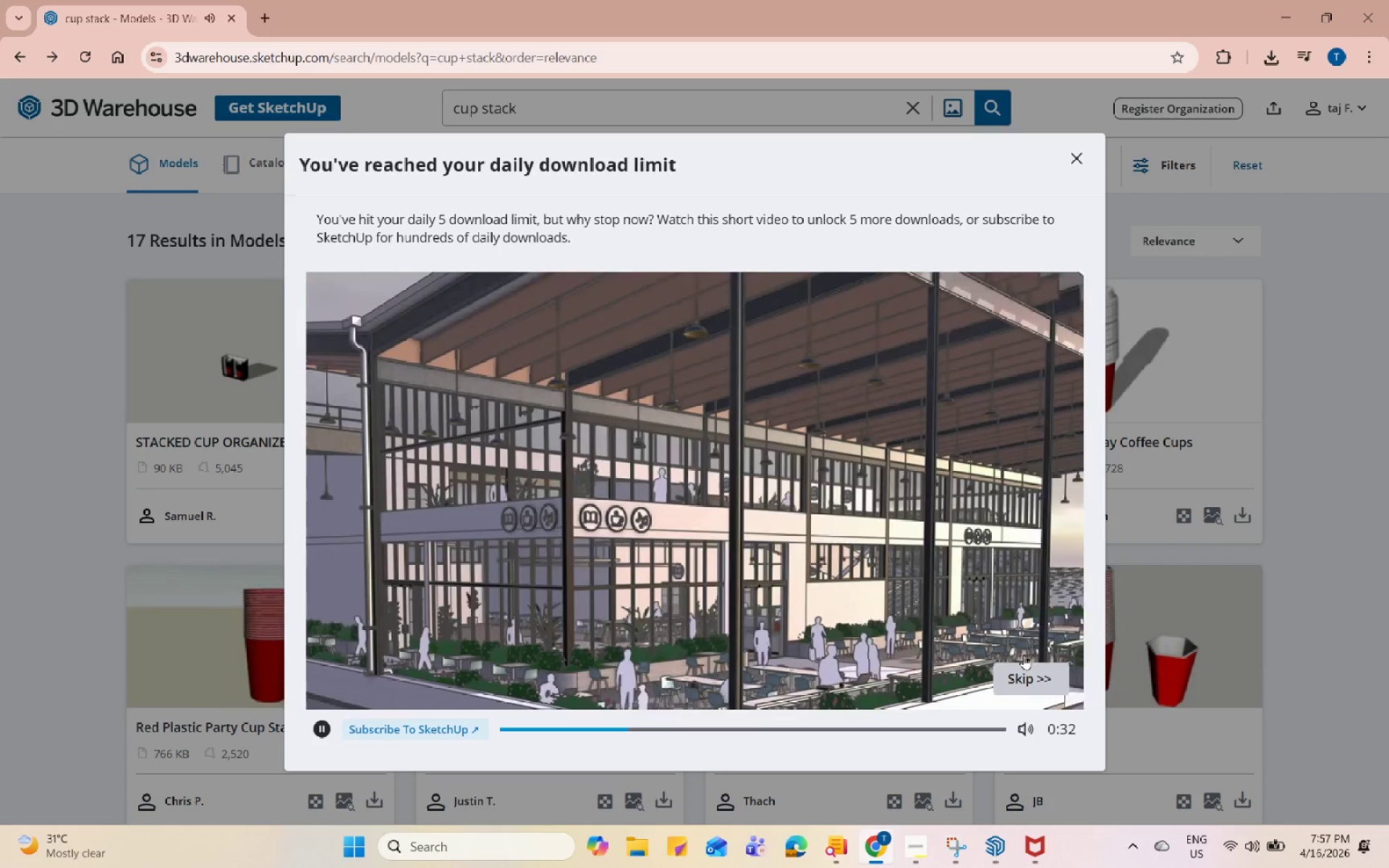 
left_click([1035, 669])
 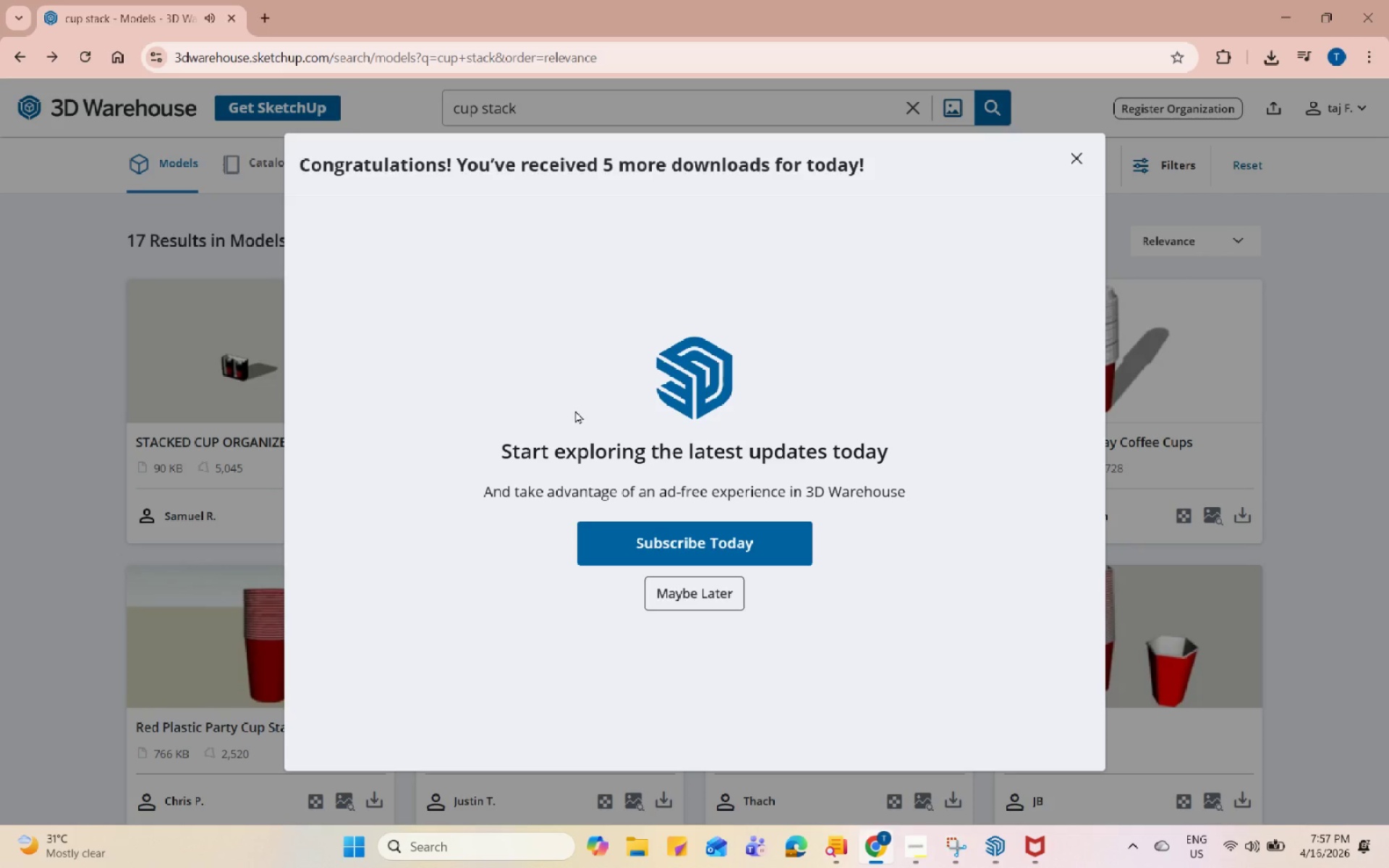 
left_click([712, 583])
 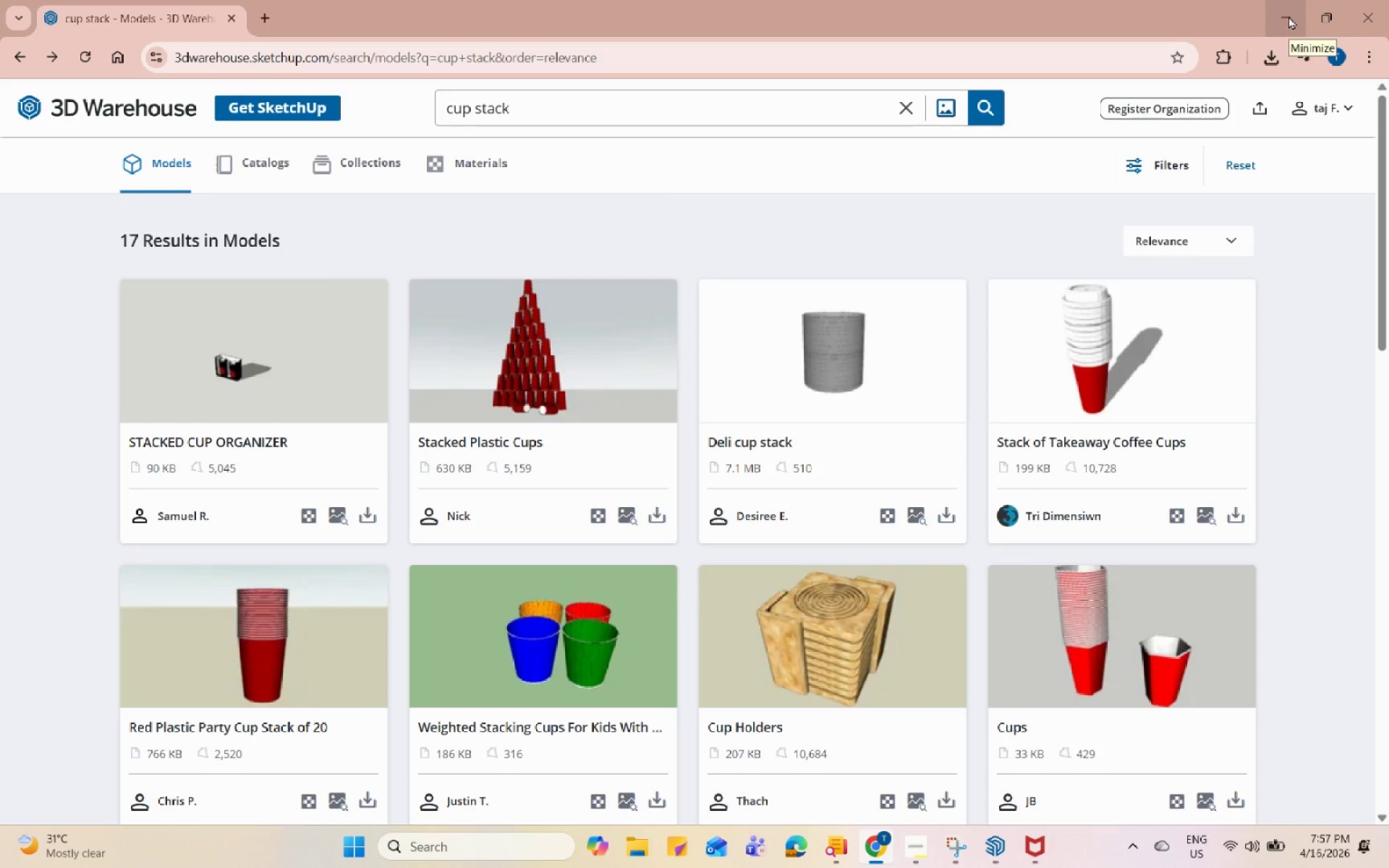 
wait(6.7)
 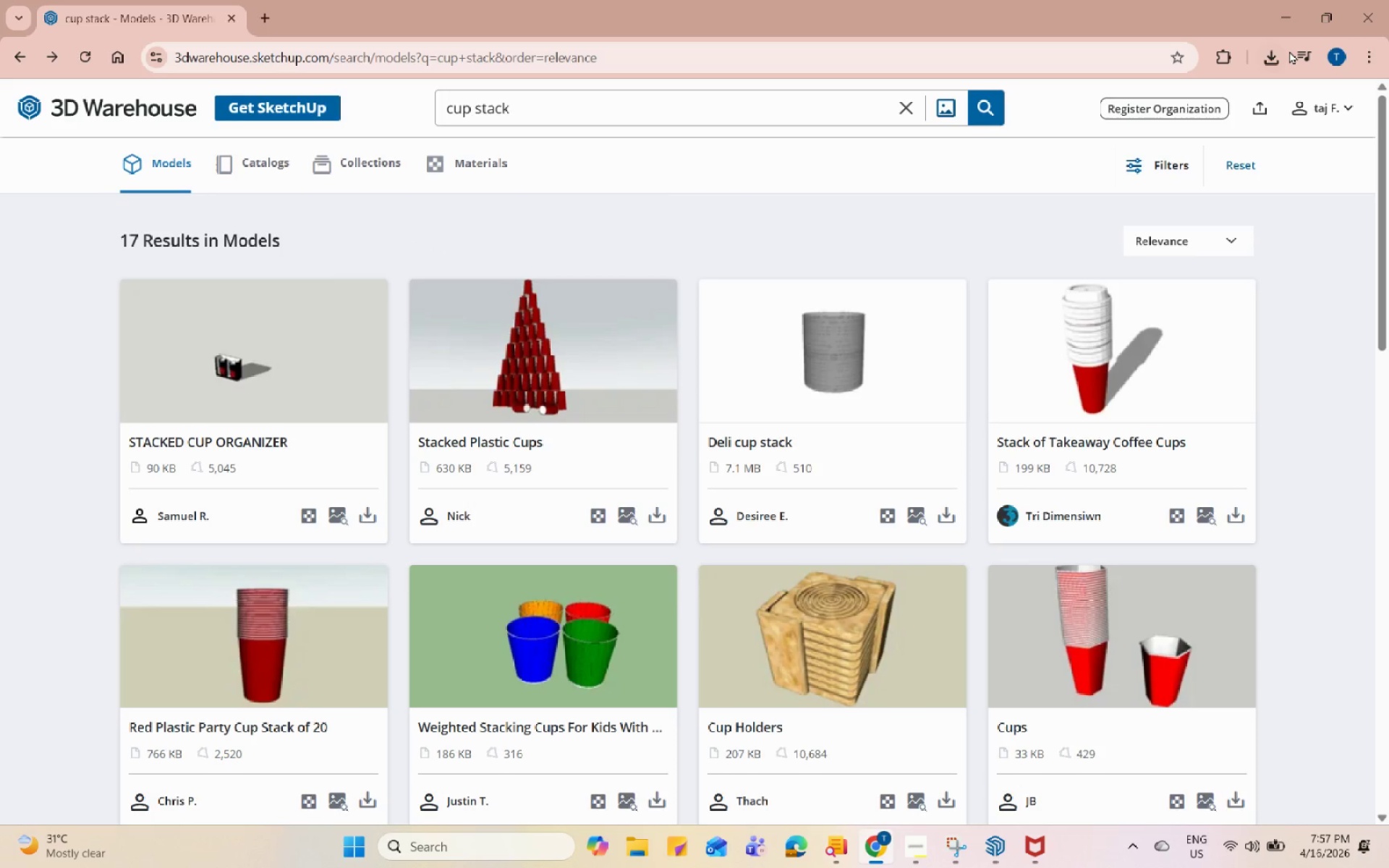 
left_click([1288, 16])
 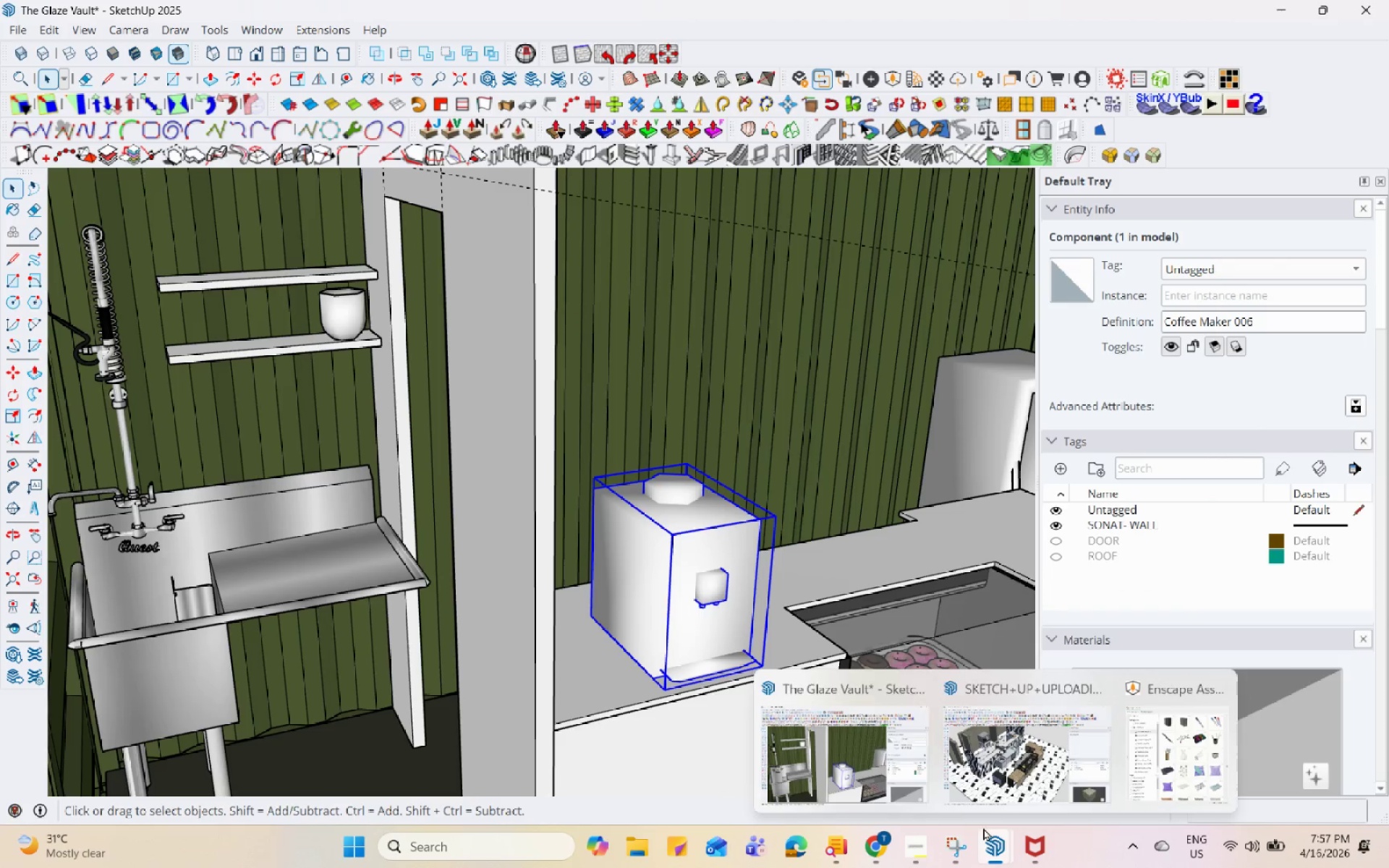 
left_click([895, 744])
 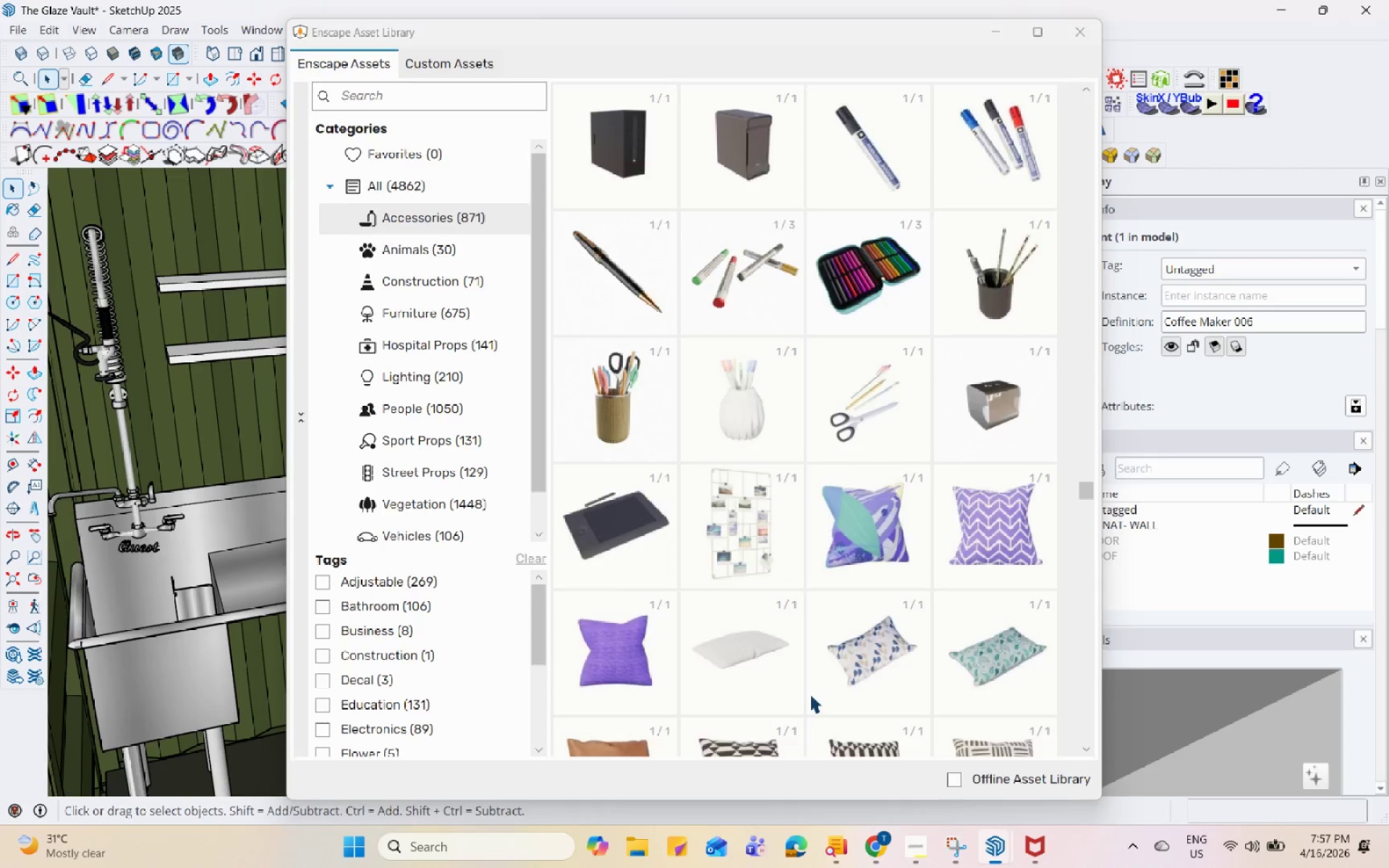 
scroll: coordinate [263, 572], scroll_direction: down, amount: 11.0
 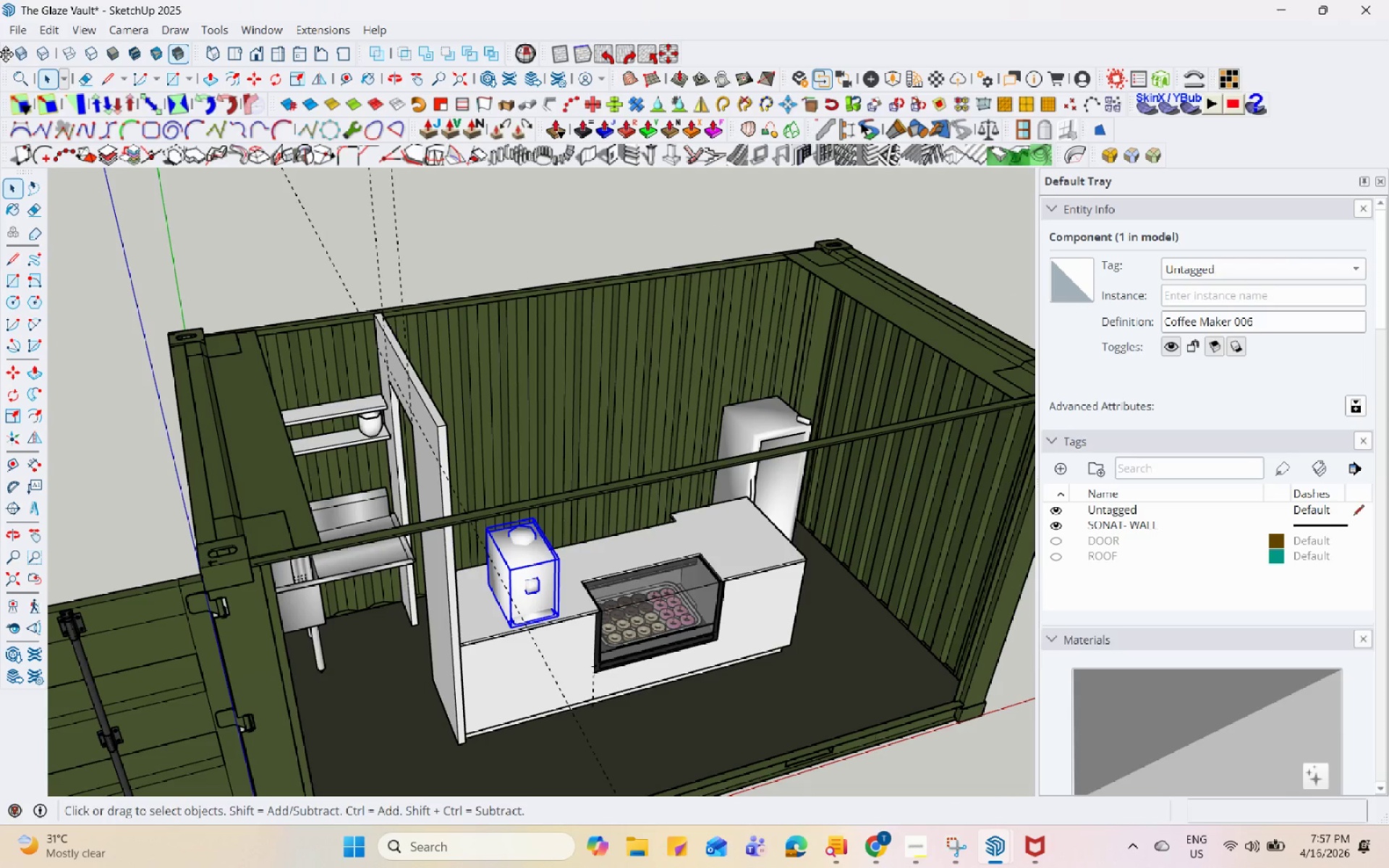 
left_click([11, 26])
 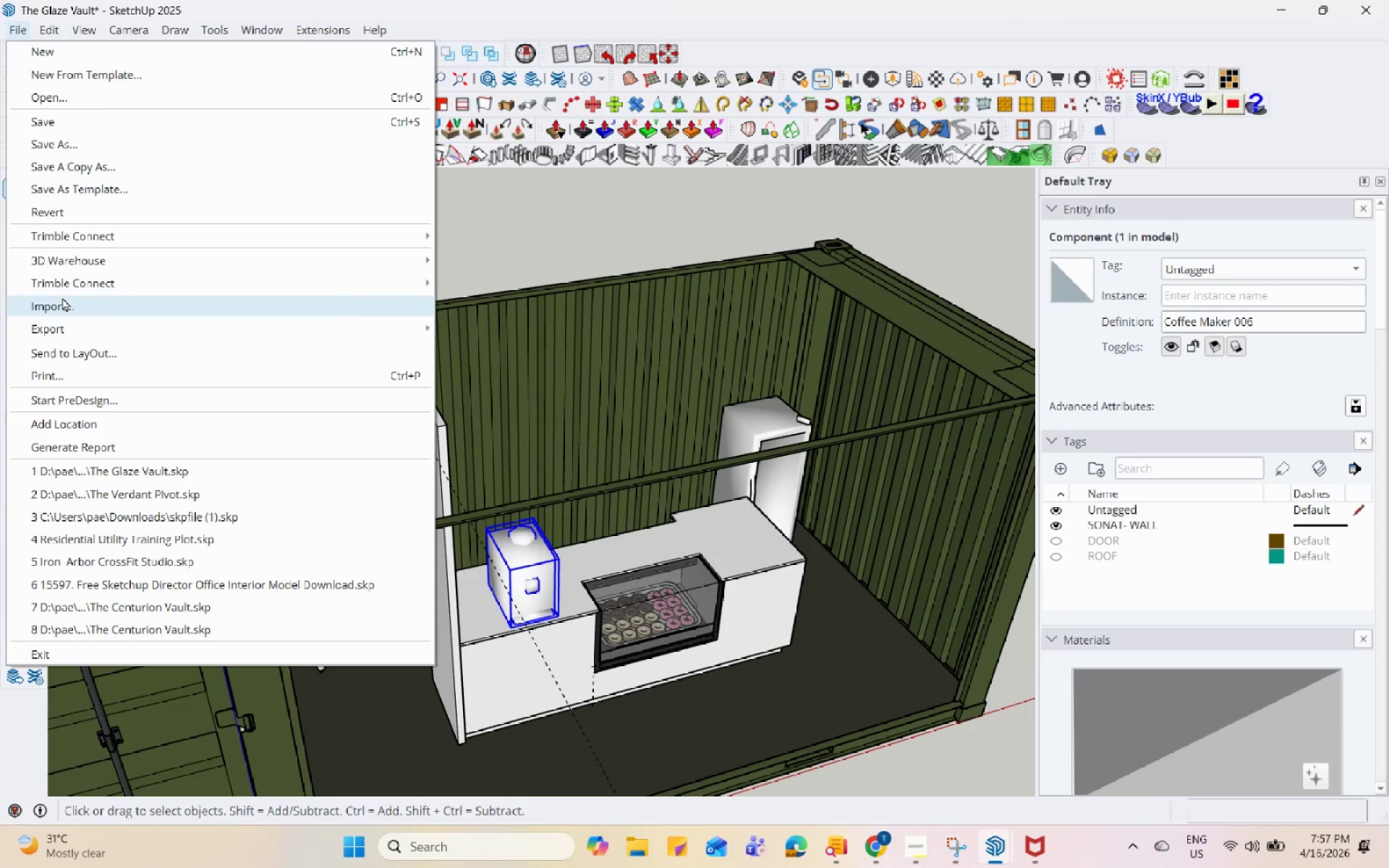 
left_click([64, 297])
 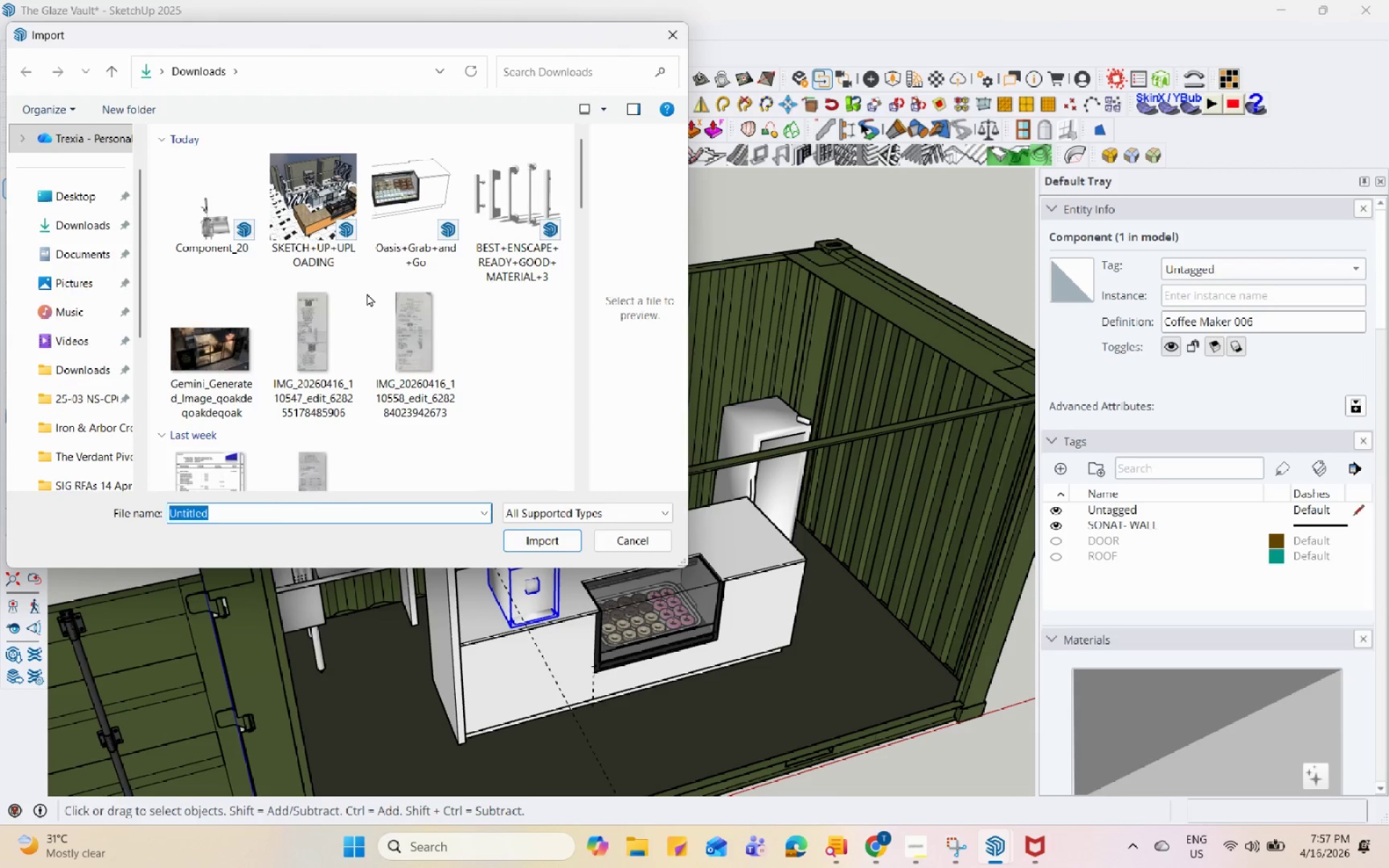 
left_click([233, 193])
 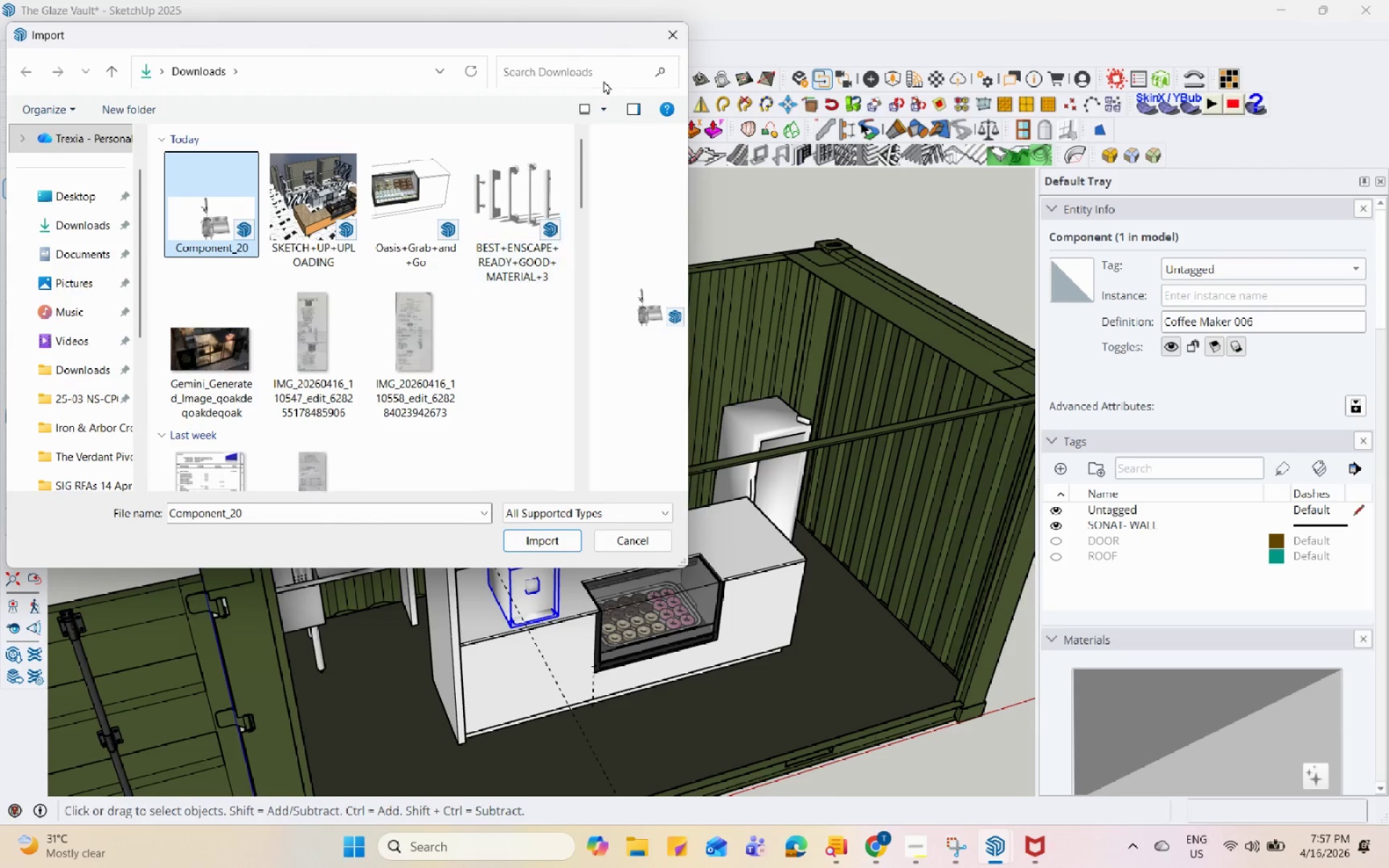 
left_click([679, 37])
 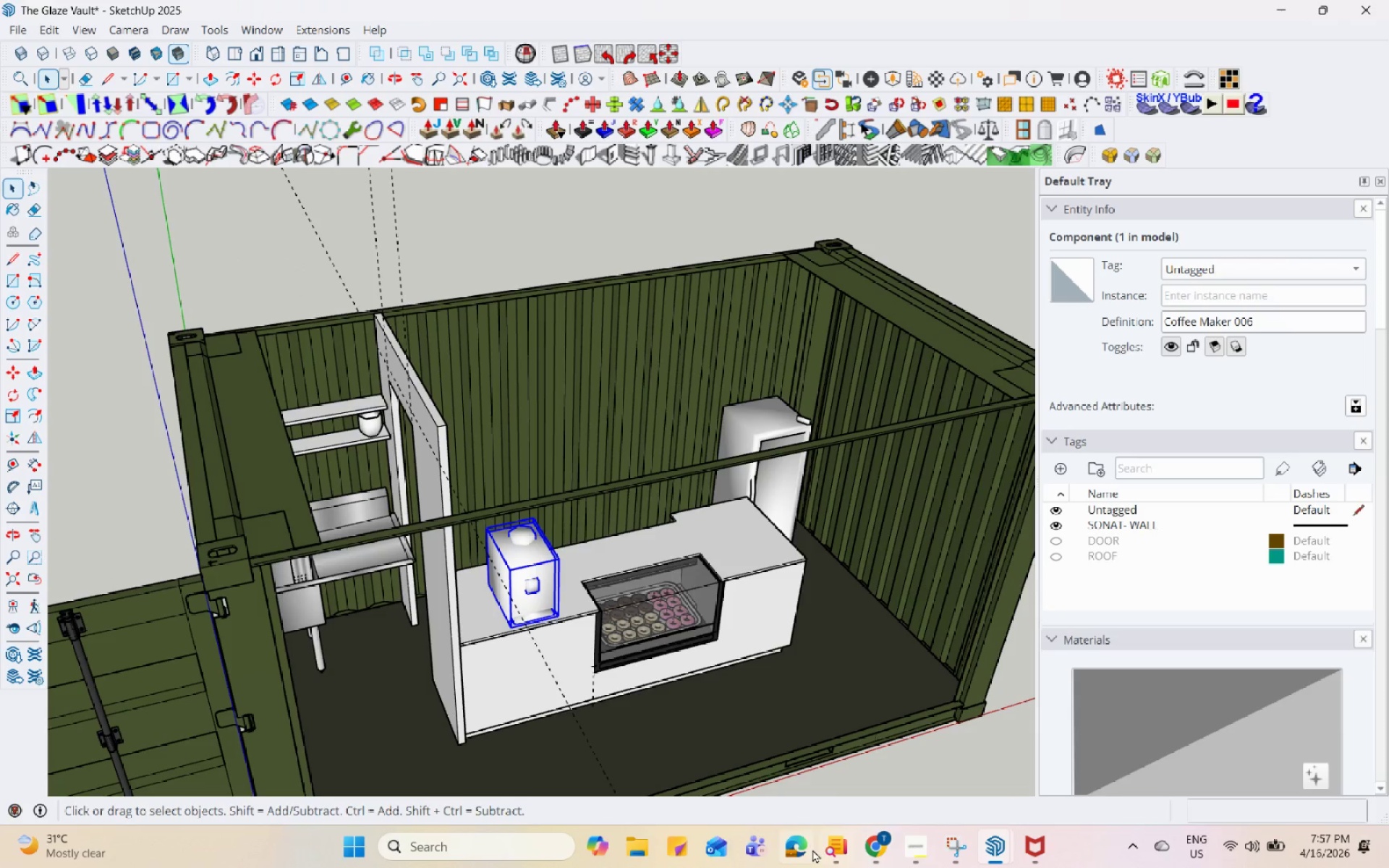 
left_click([867, 849])
 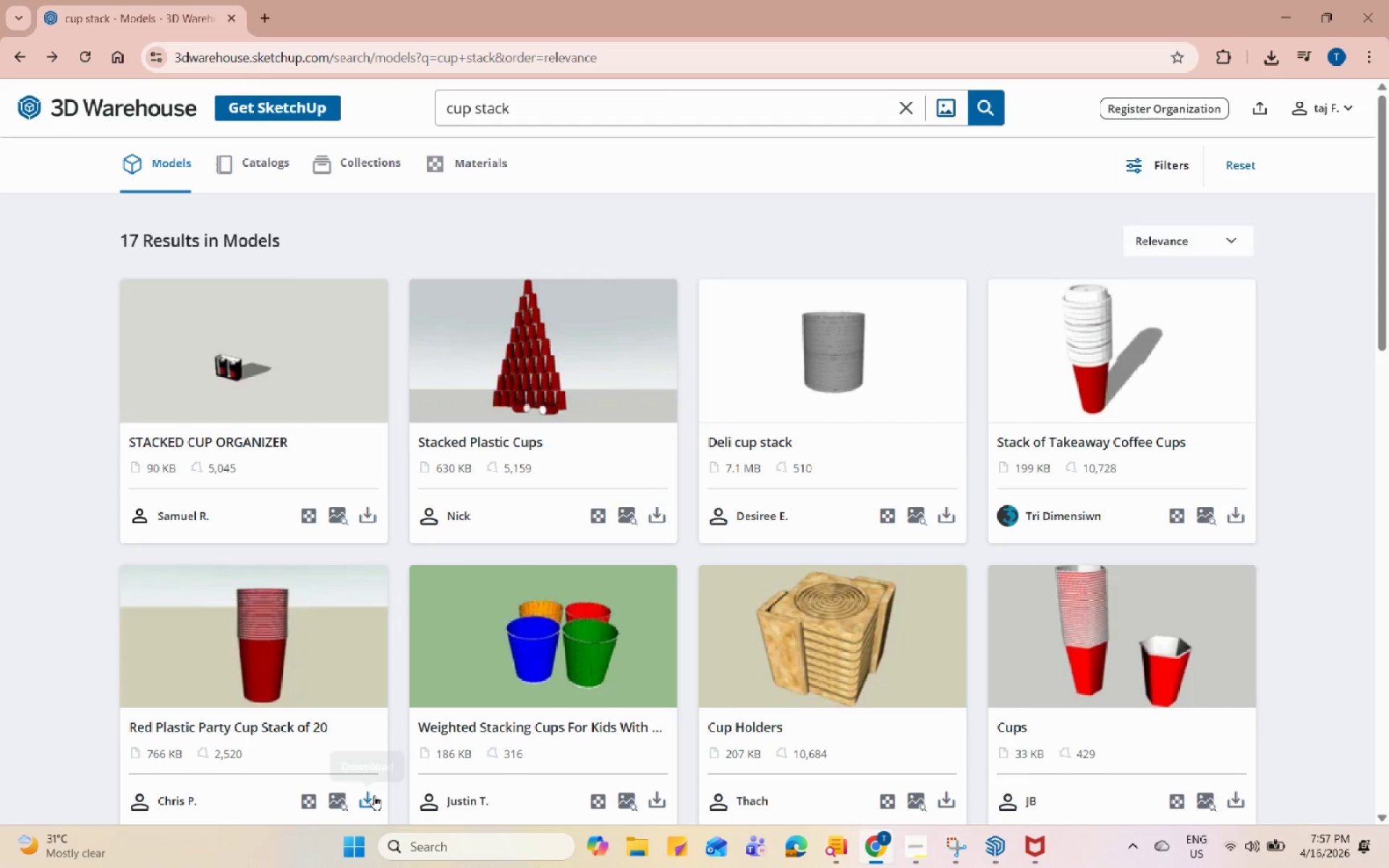 
left_click([370, 795])
 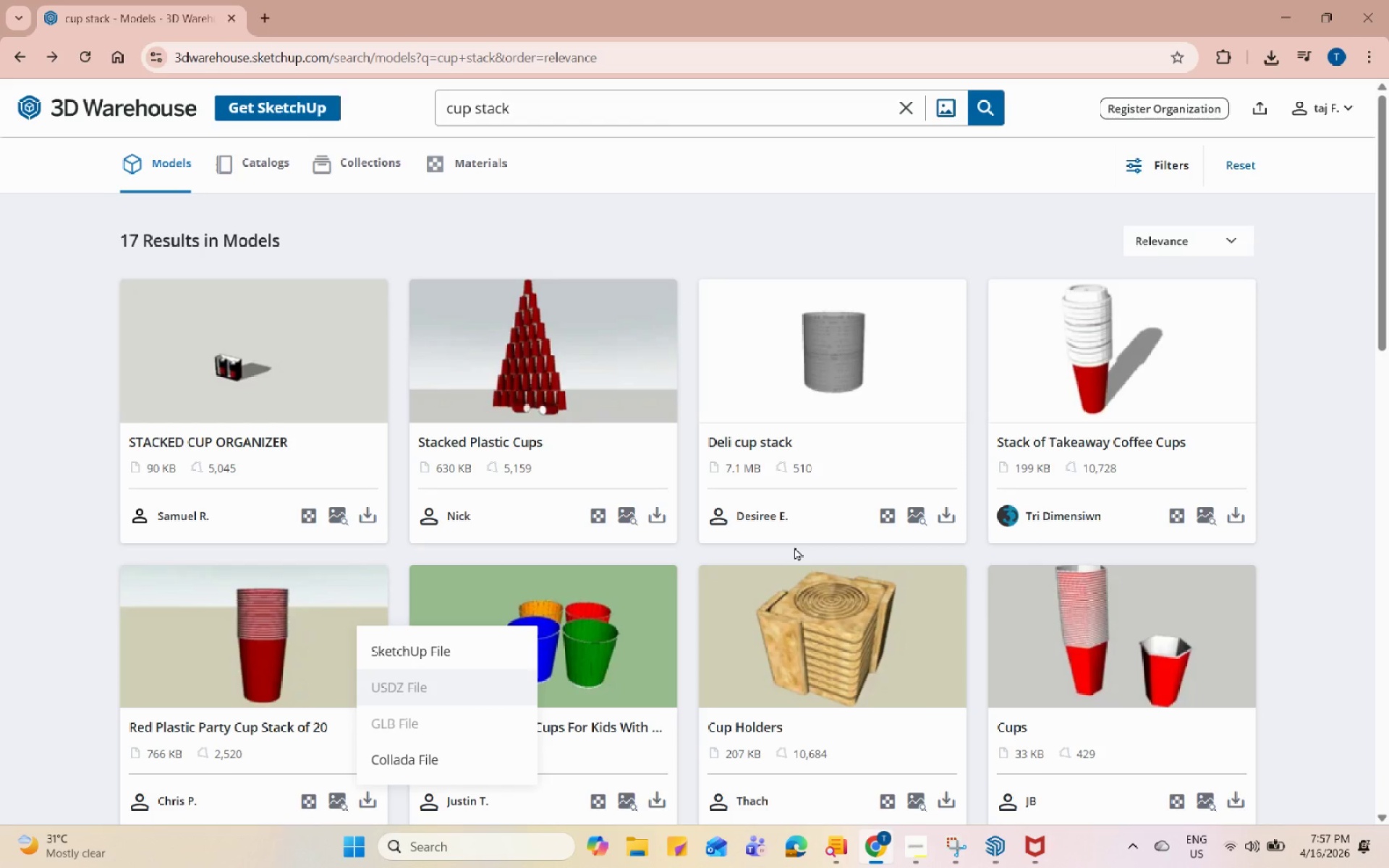 
wait(5.38)
 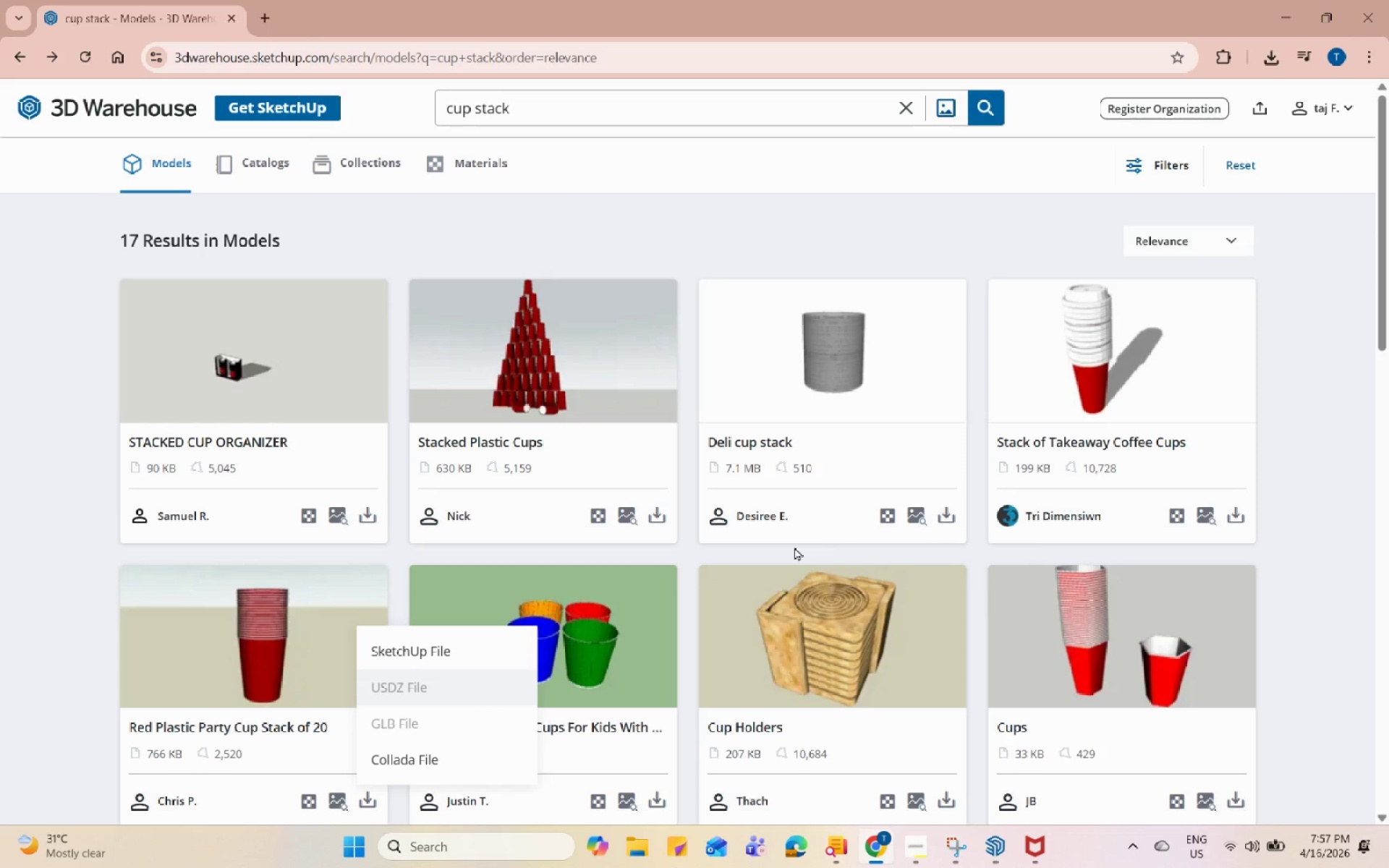 
left_click([482, 650])
 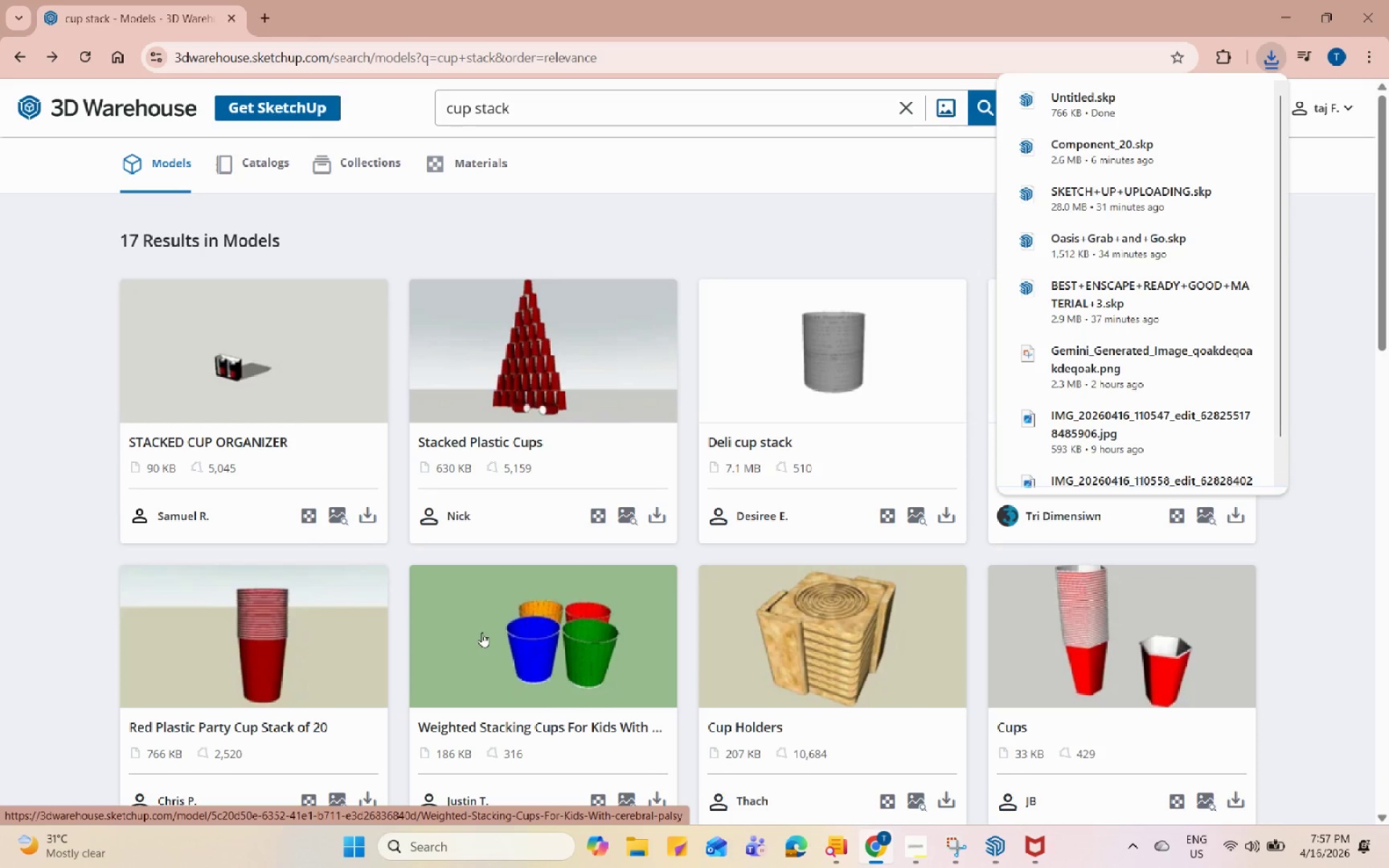 
wait(9.0)
 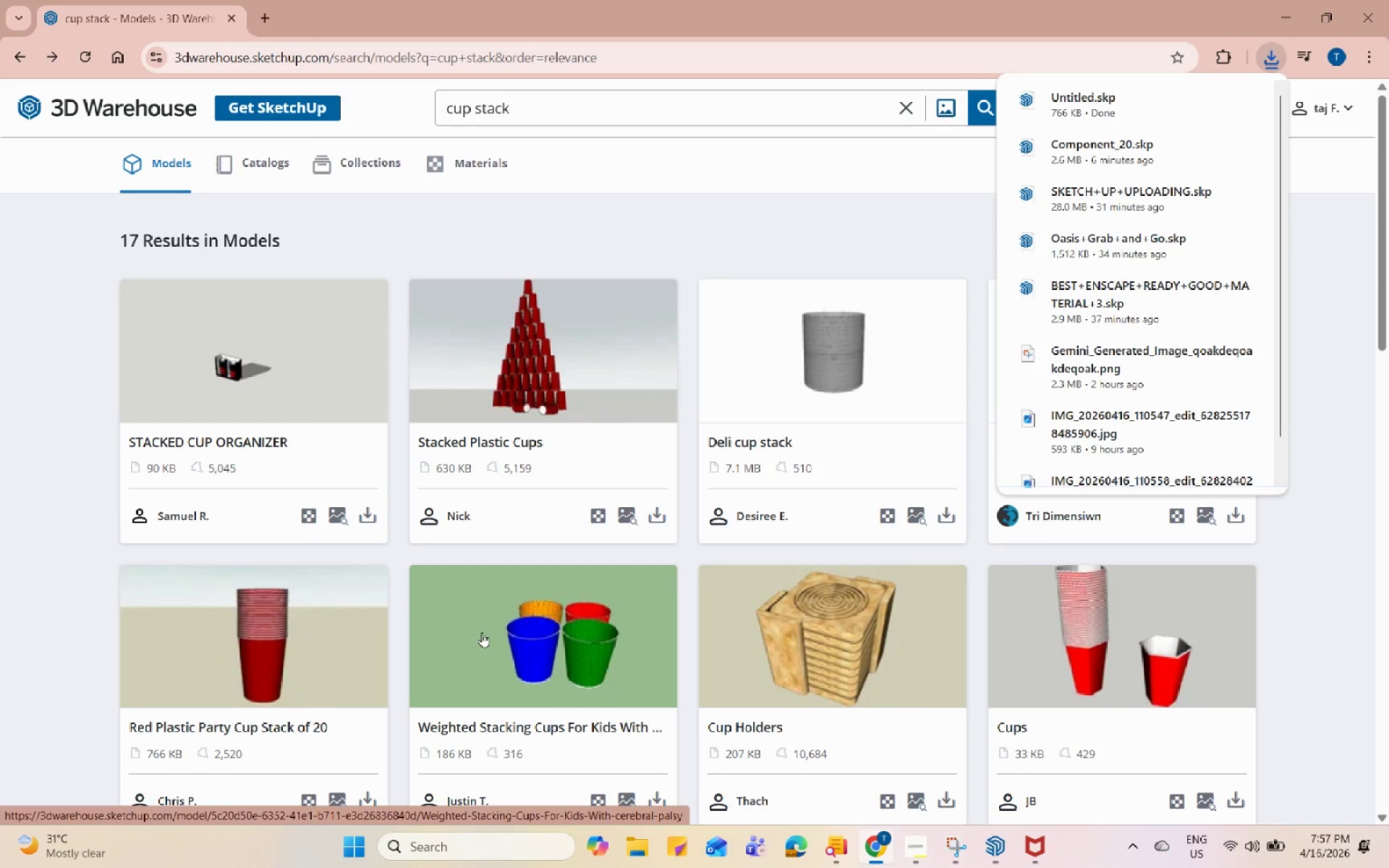 
left_click([1281, 12])
 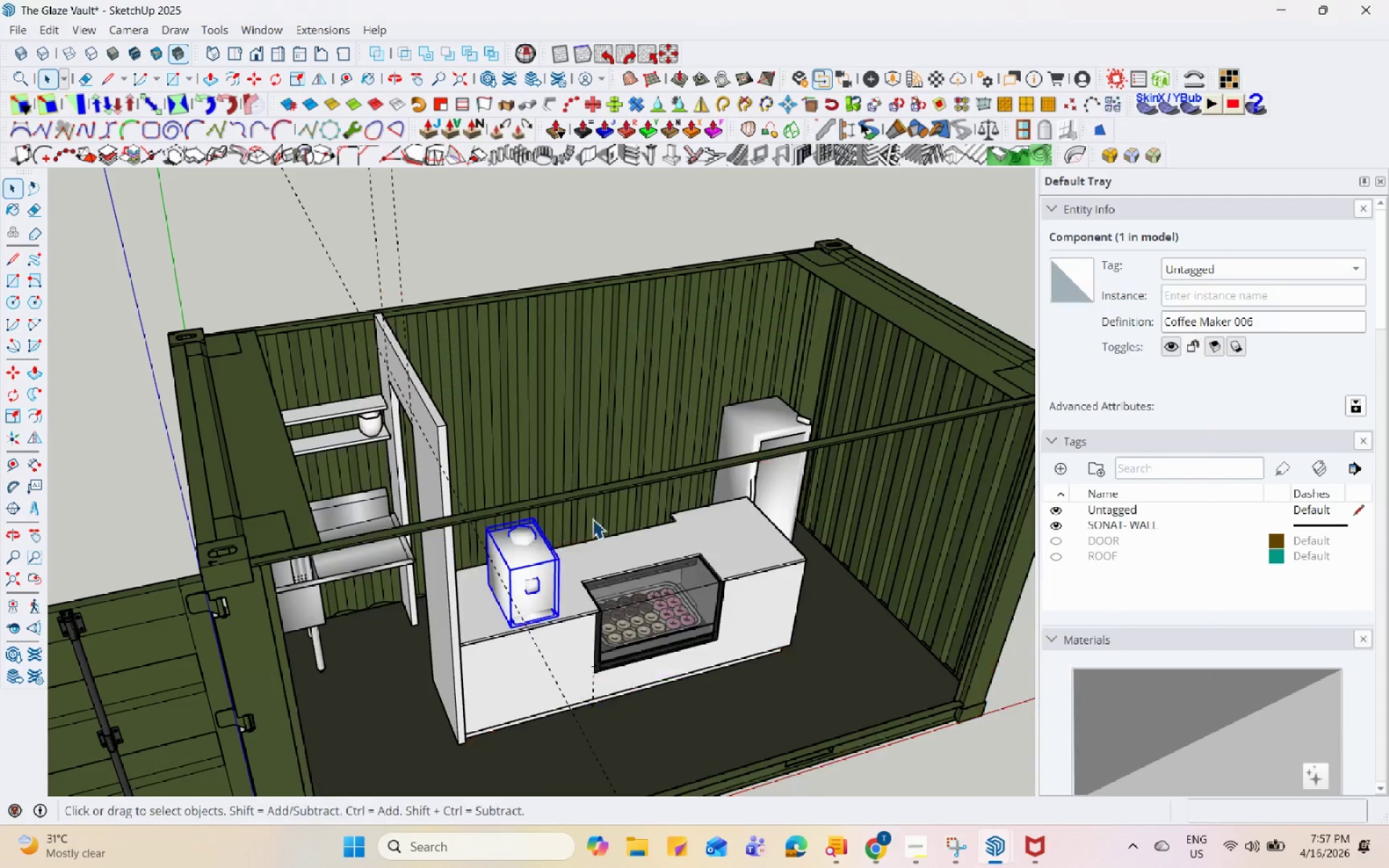 
scroll: coordinate [549, 527], scroll_direction: down, amount: 3.0
 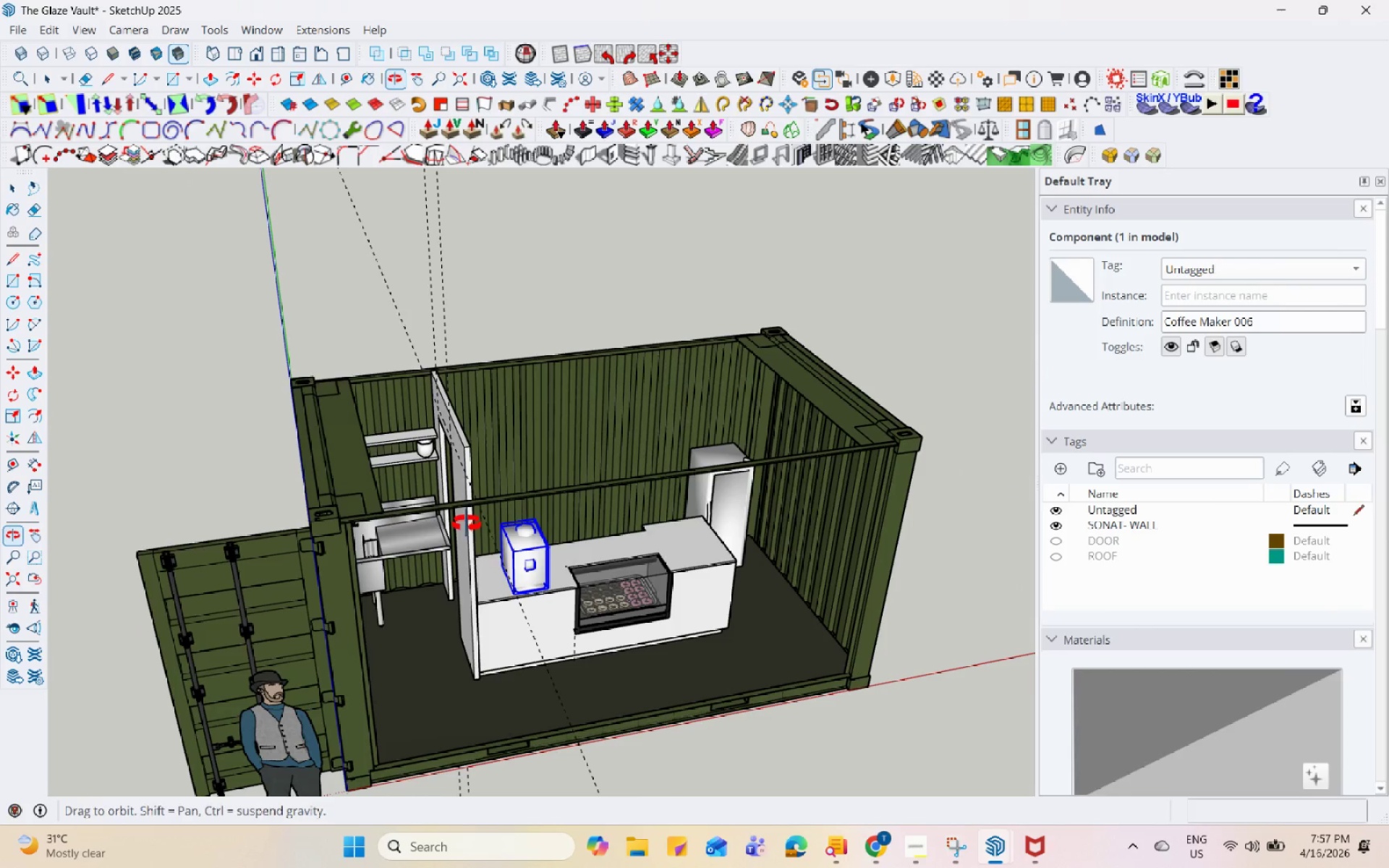 
scroll: coordinate [465, 523], scroll_direction: up, amount: 1.0
 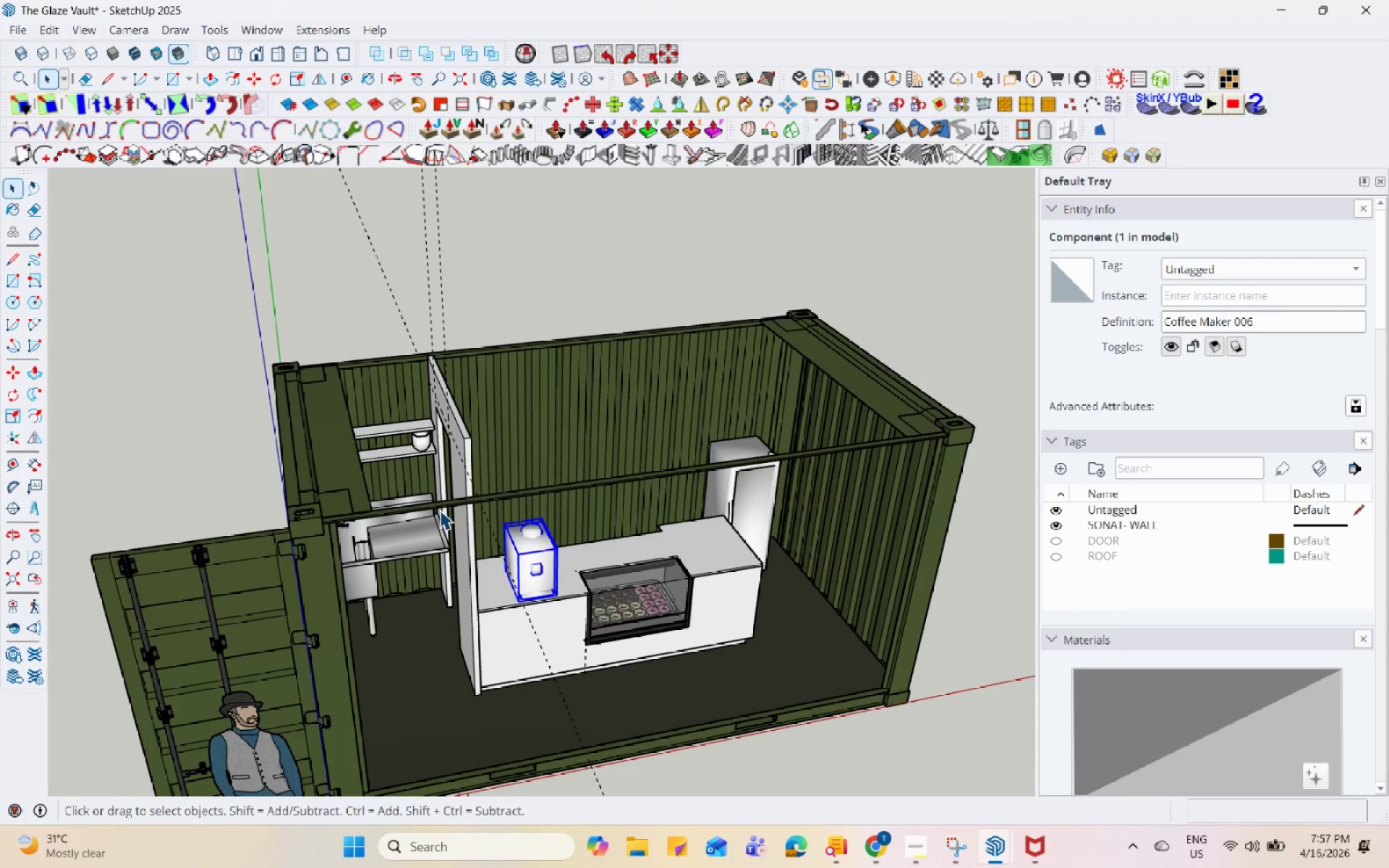 
left_click([21, 32])
 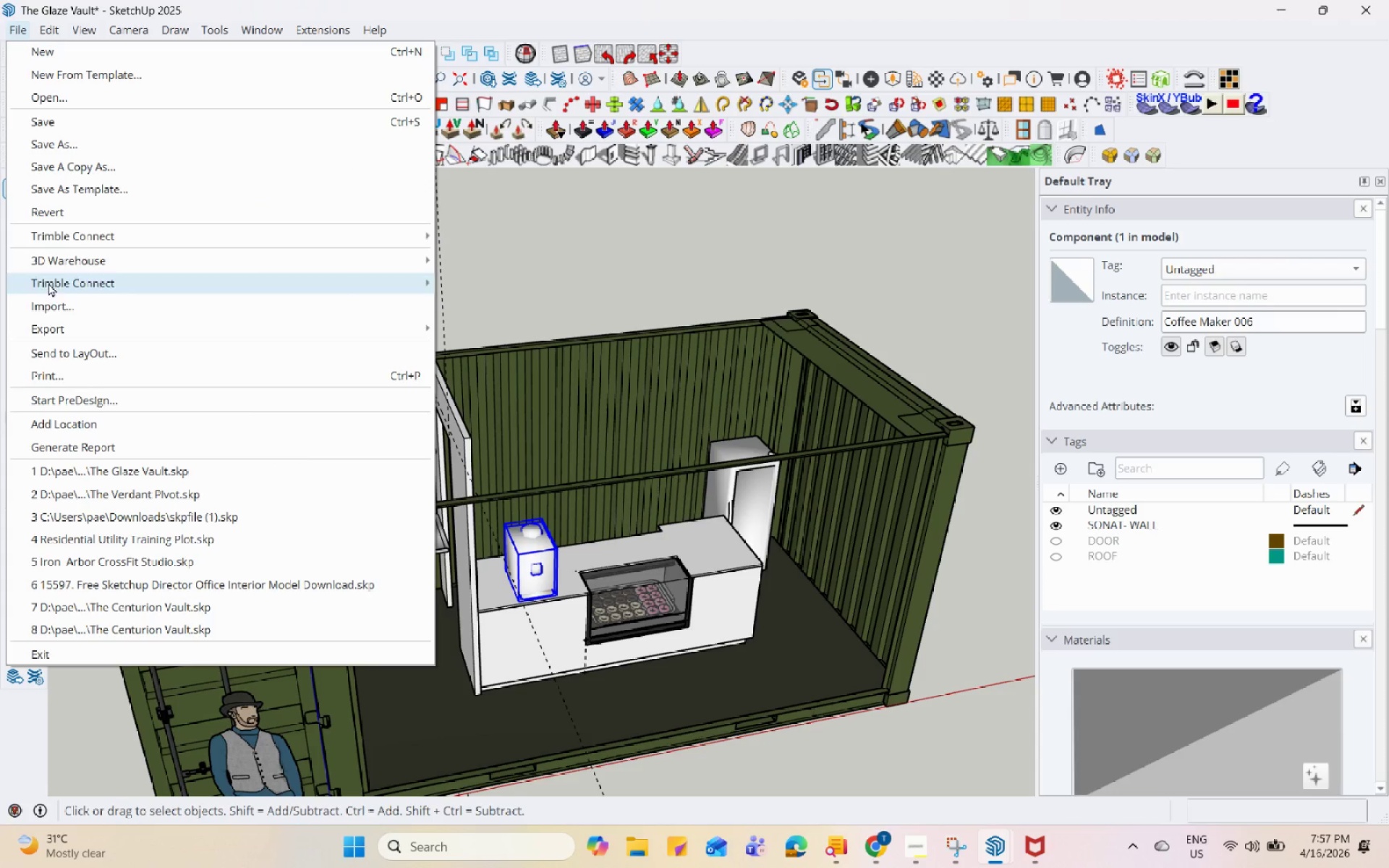 
left_click([60, 302])
 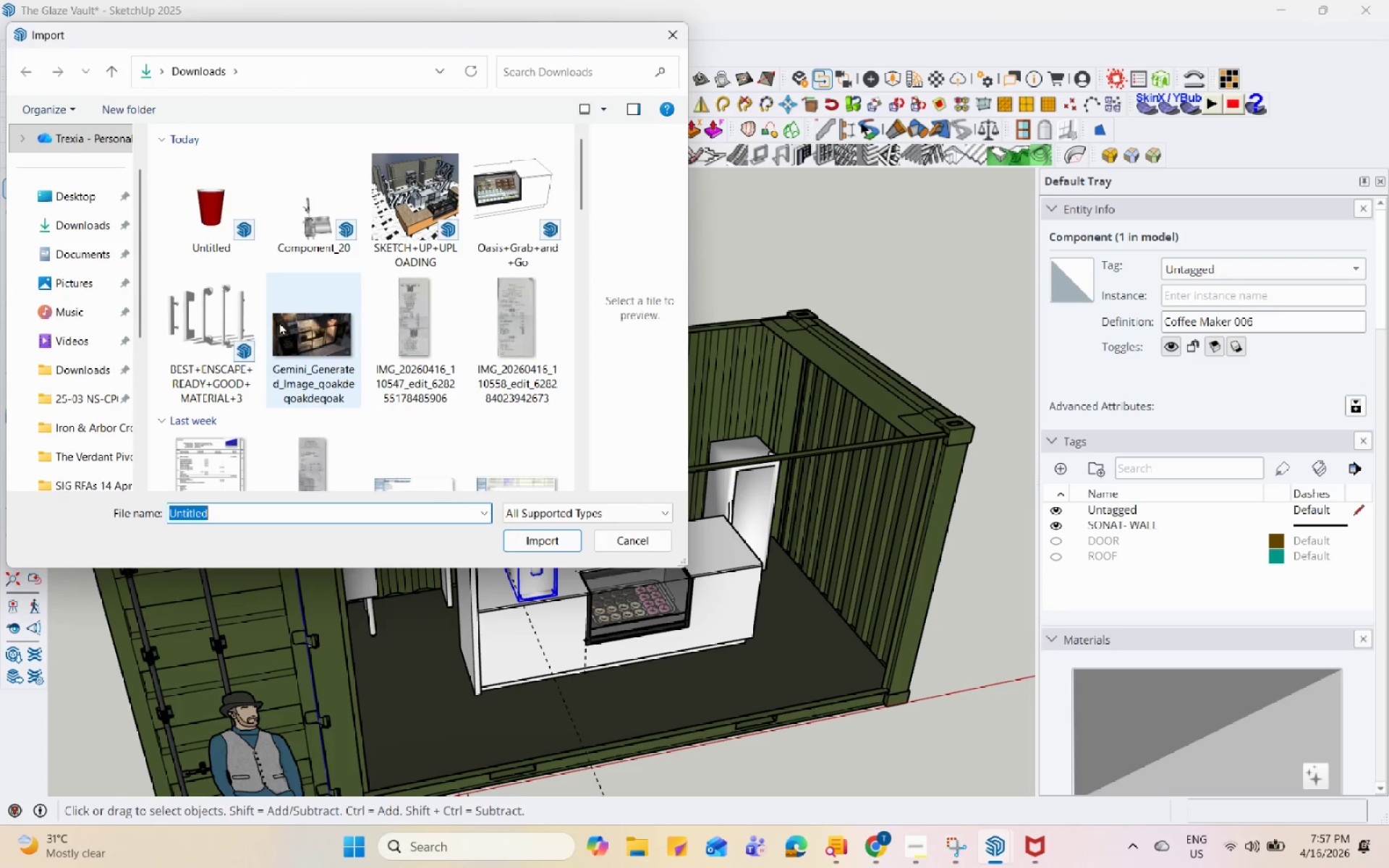 
left_click([201, 229])
 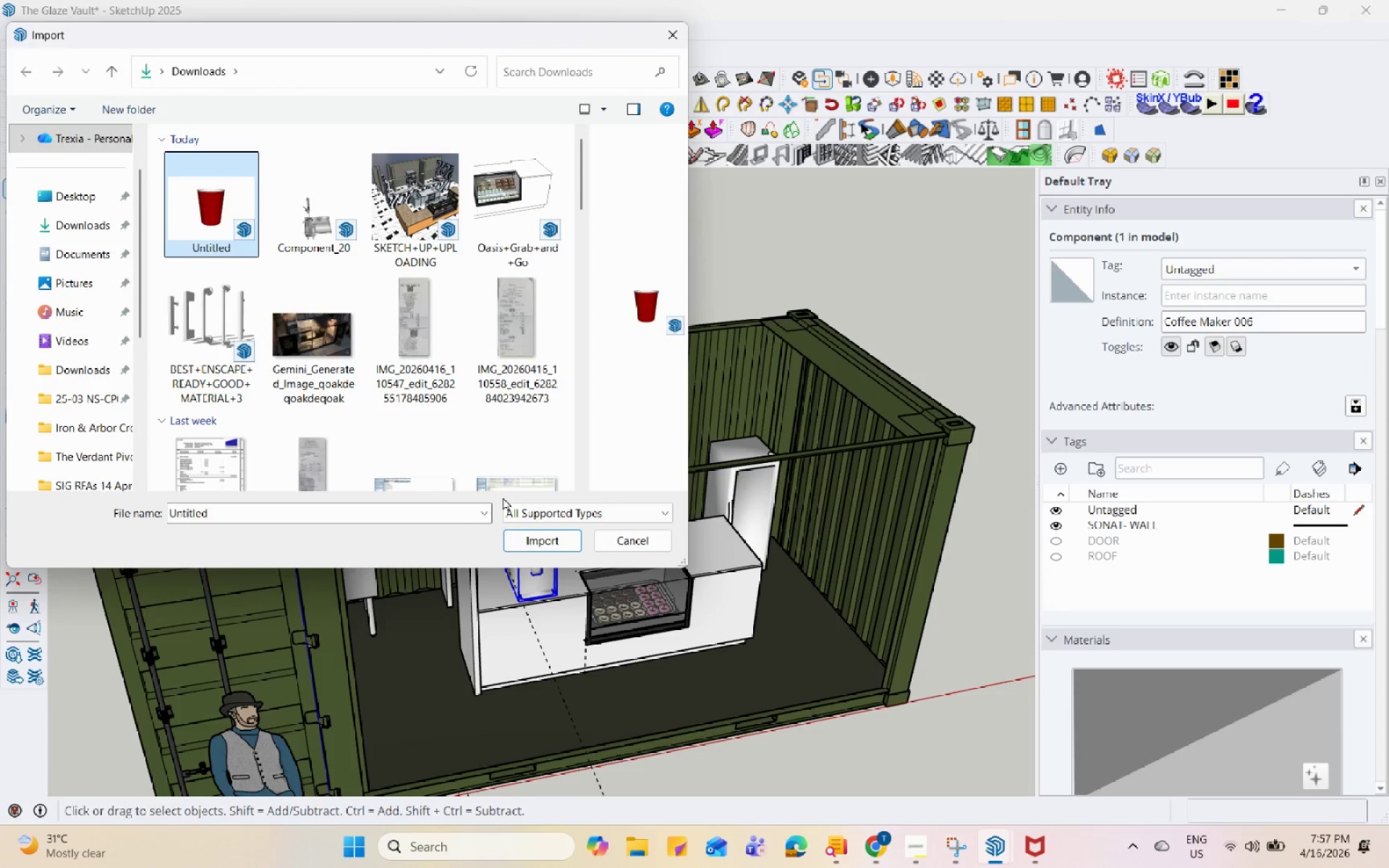 
left_click([527, 540])
 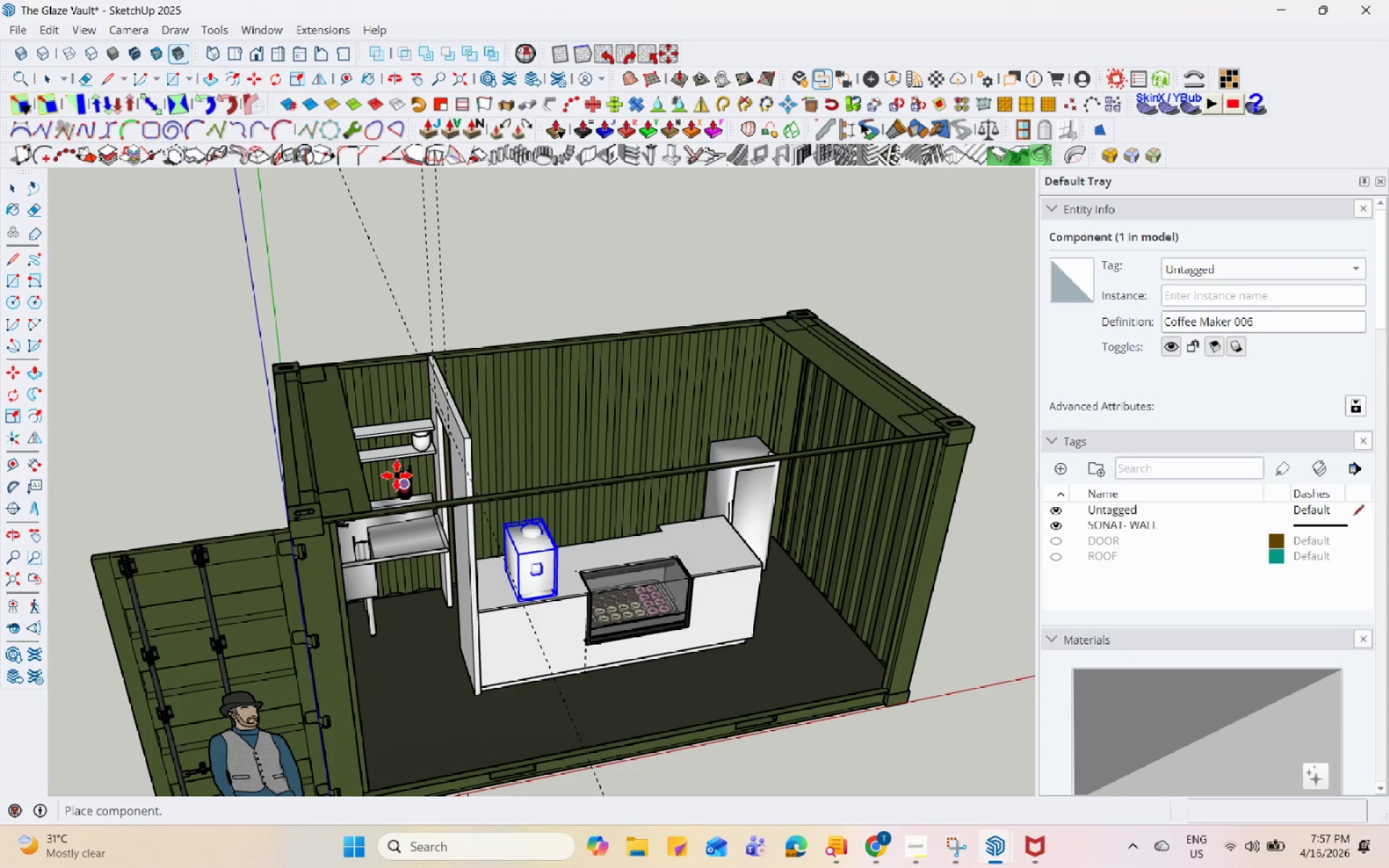 
scroll: coordinate [353, 458], scroll_direction: up, amount: 19.0
 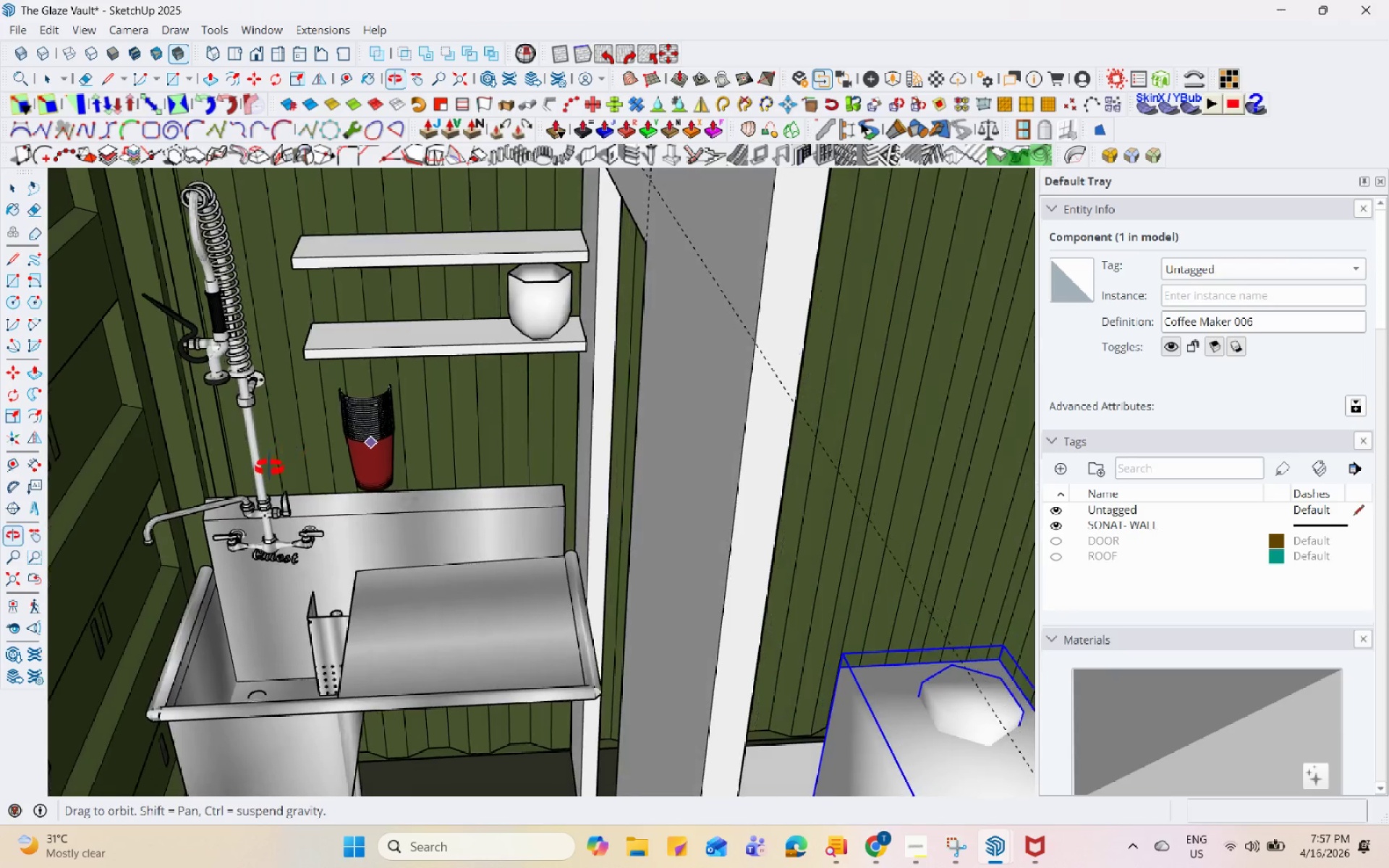 
scroll: coordinate [407, 338], scroll_direction: none, amount: 0.0
 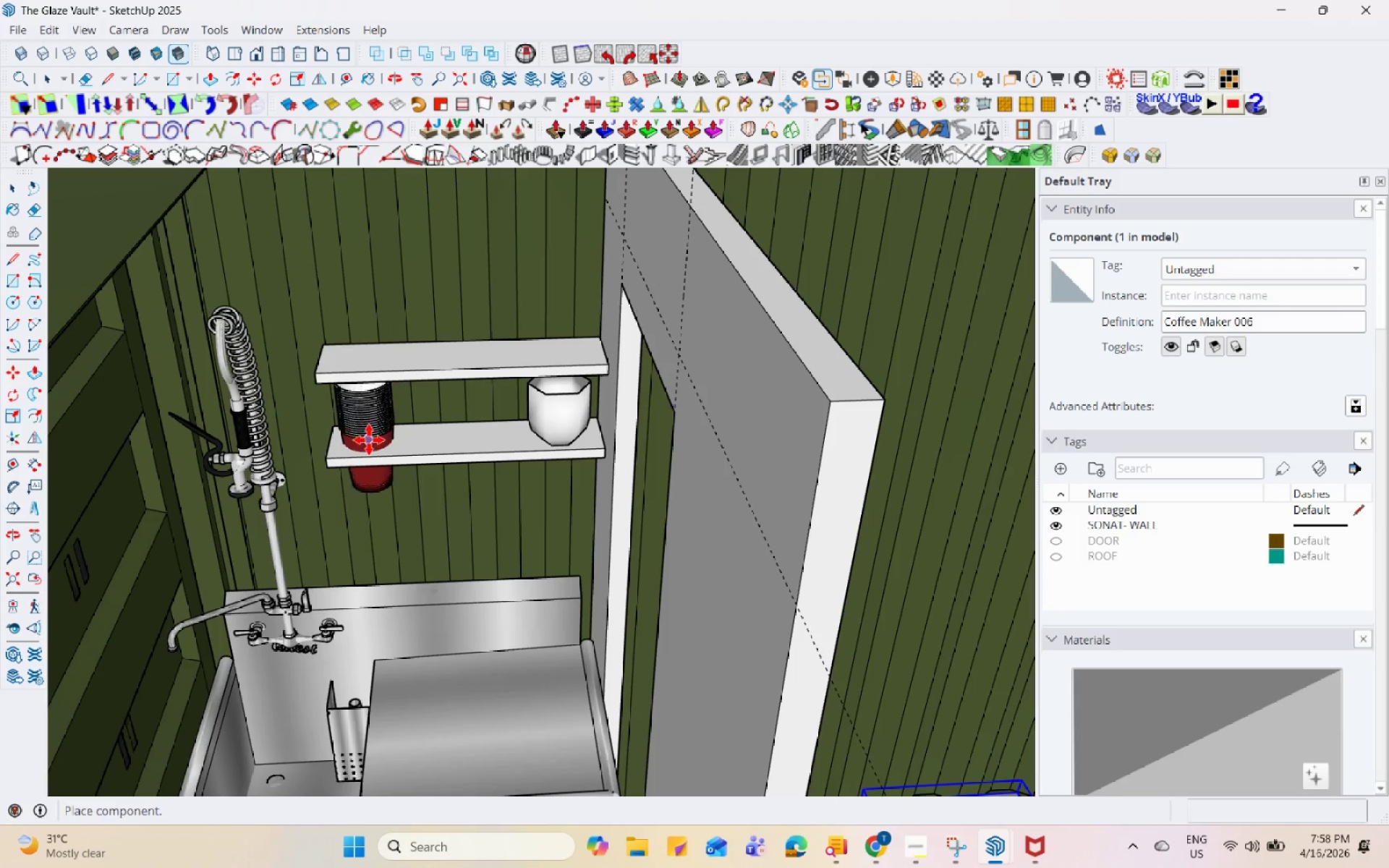 
scroll: coordinate [401, 478], scroll_direction: down, amount: 3.0
 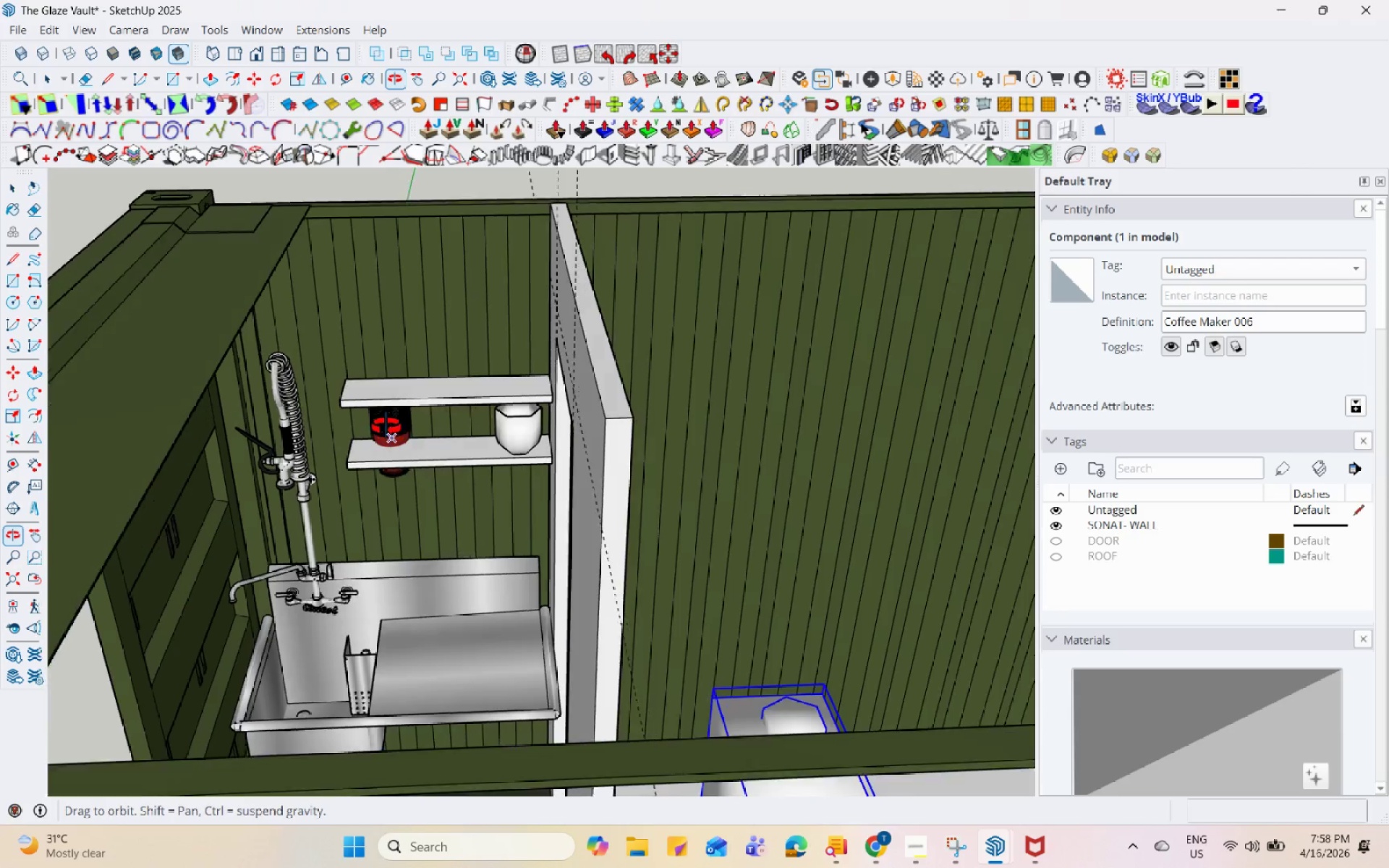 
double_click([386, 419])
 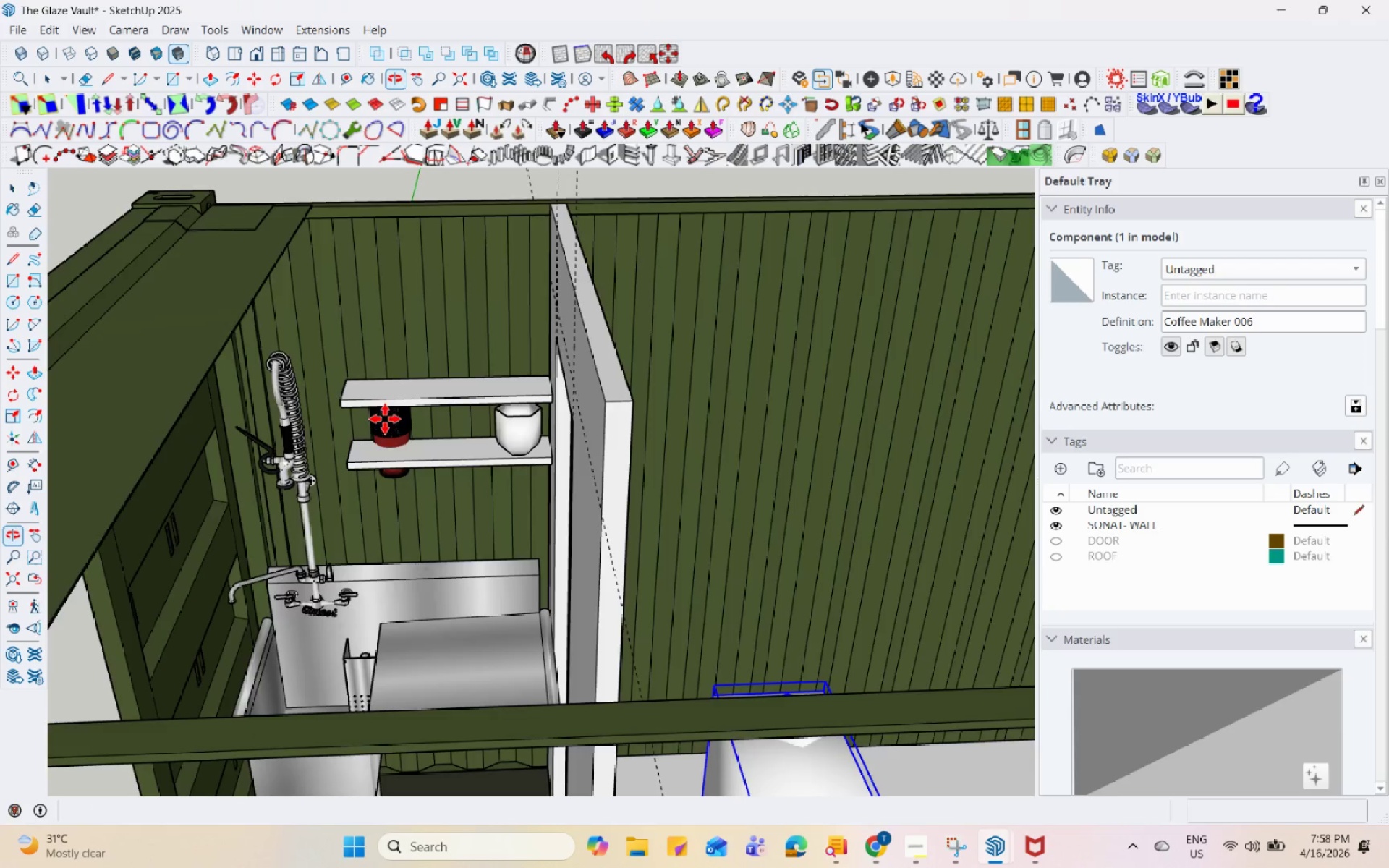 
scroll: coordinate [381, 440], scroll_direction: up, amount: 8.0
 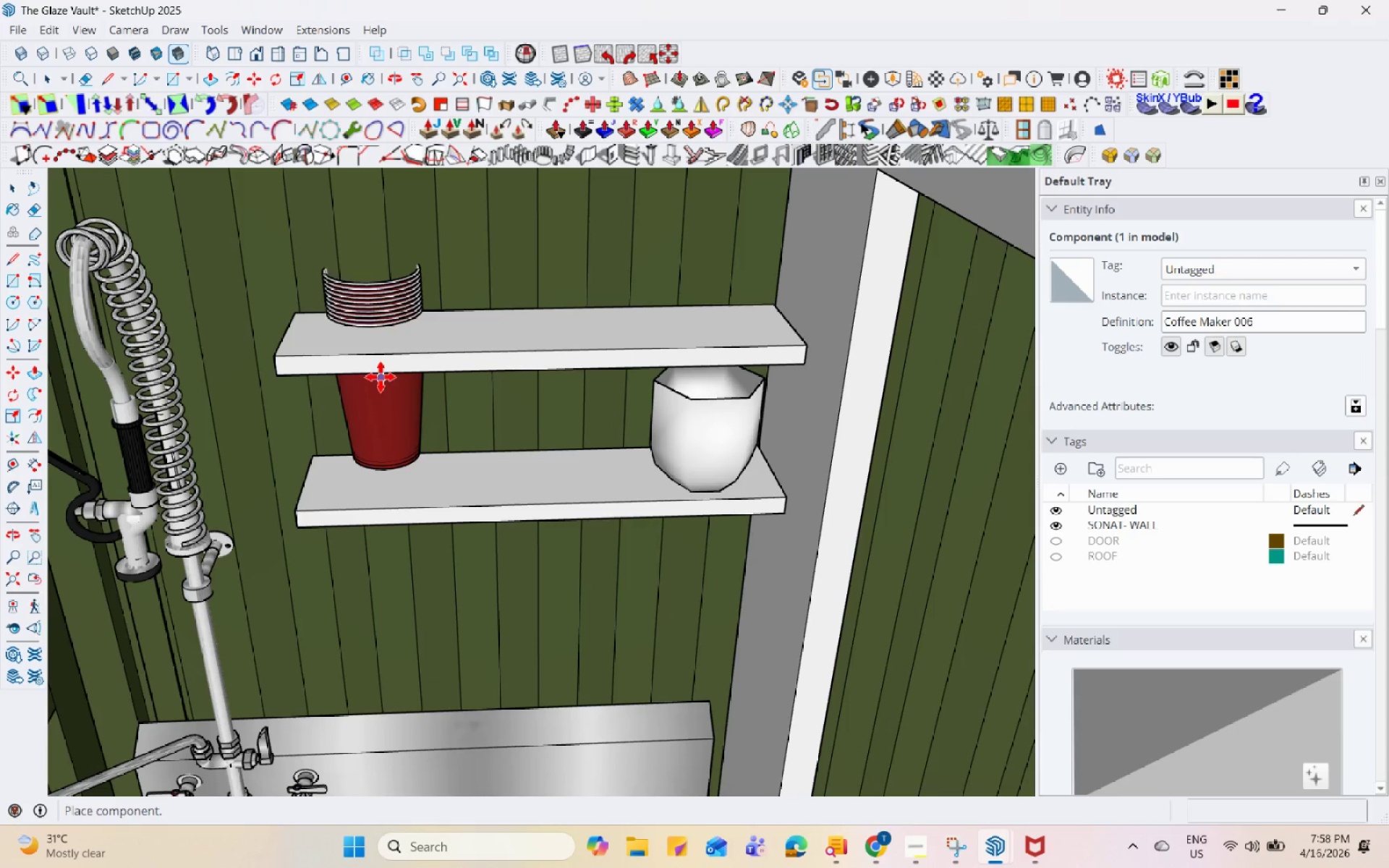 
left_click([378, 371])
 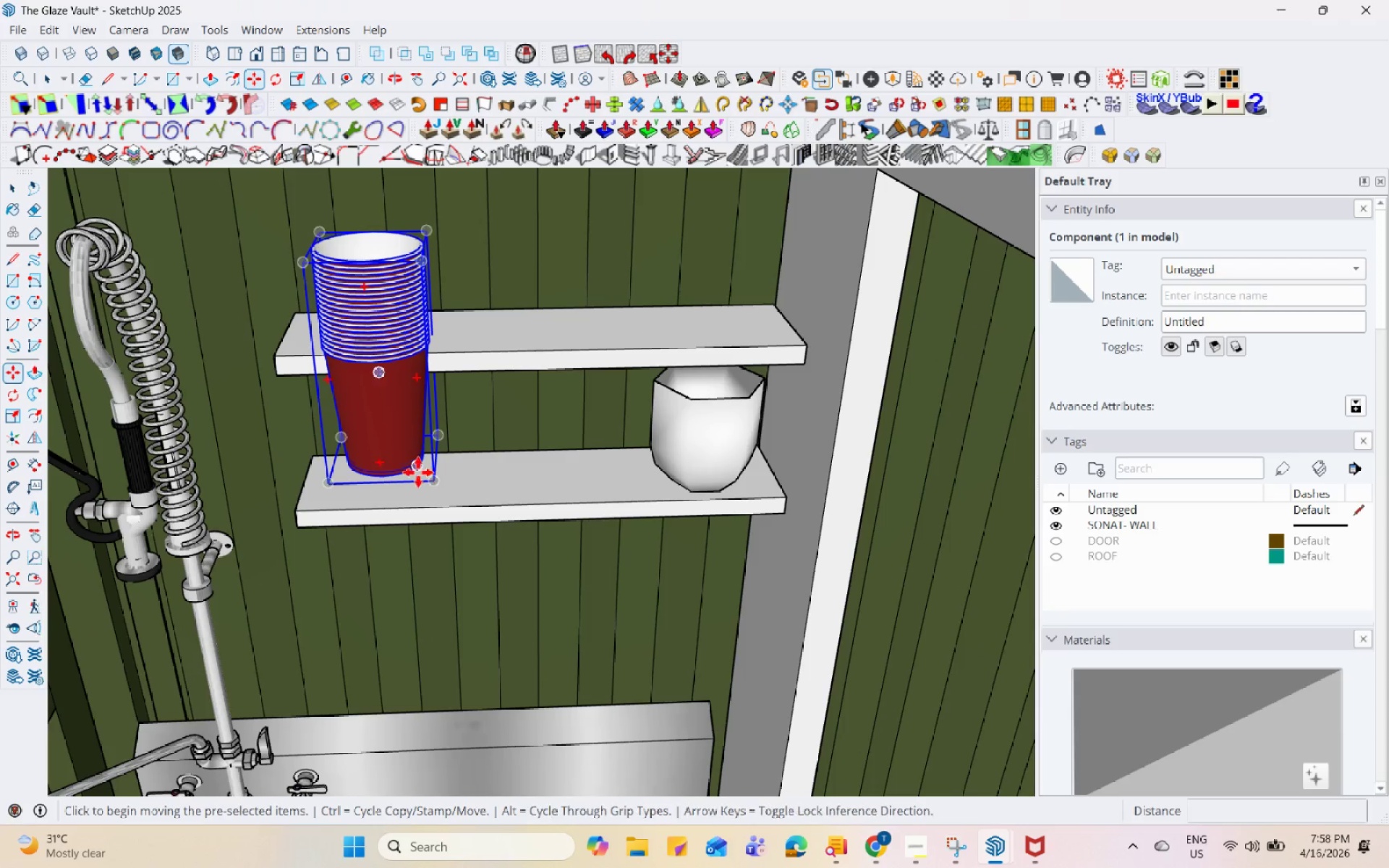 
left_click([412, 469])
 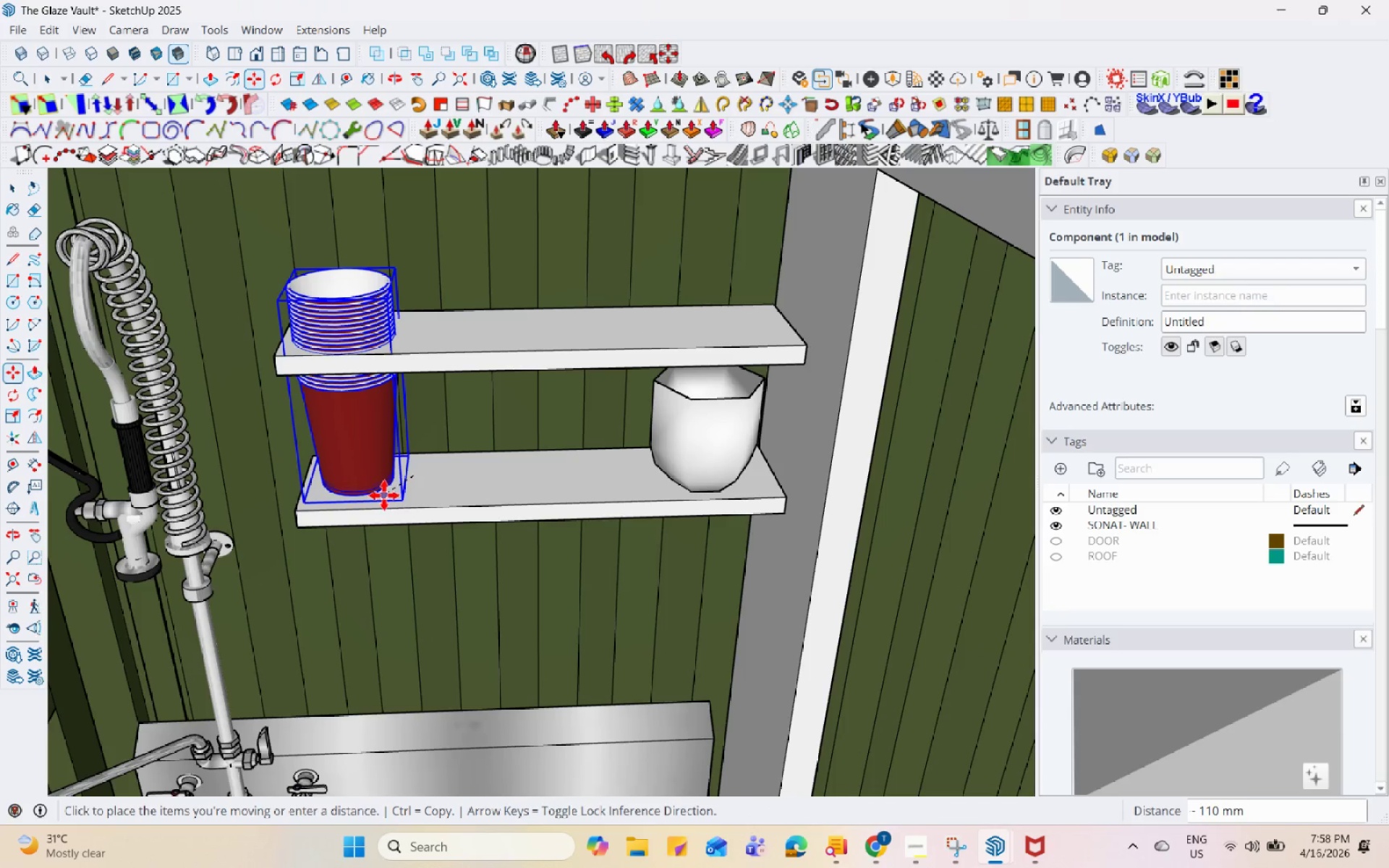 
left_click([386, 502])
 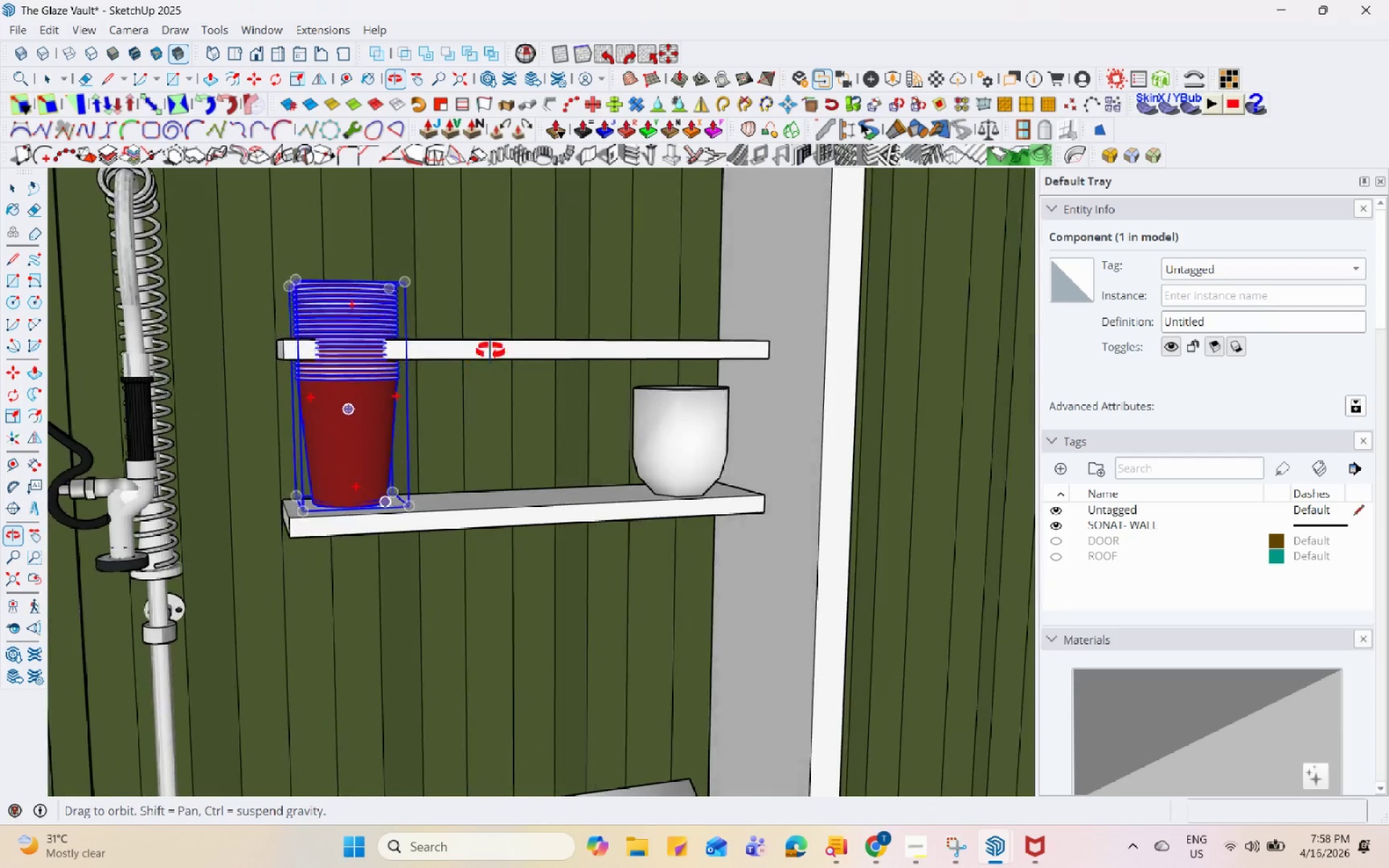 
key(S)
 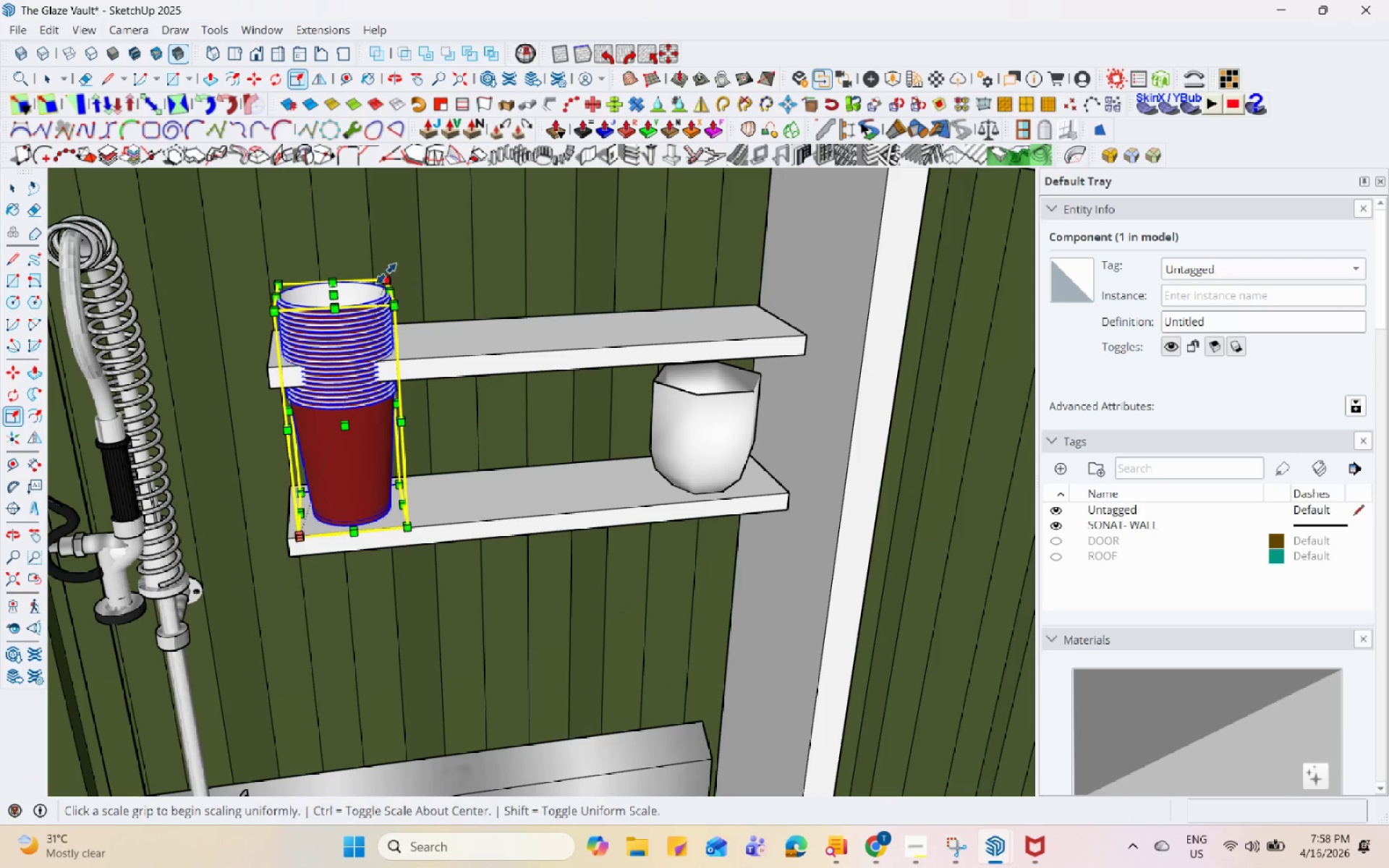 
scroll: coordinate [399, 354], scroll_direction: none, amount: 0.0
 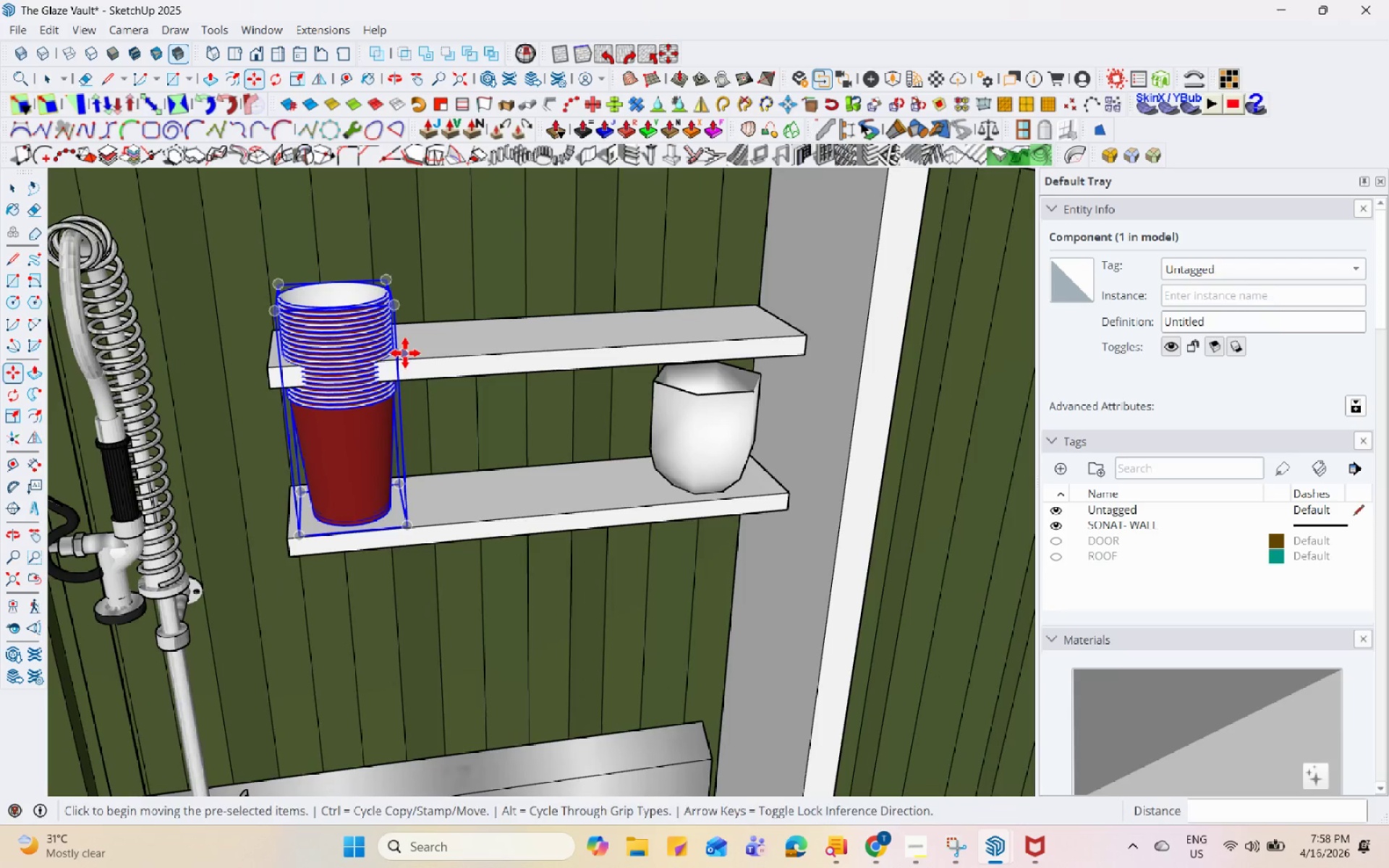 
left_click([386, 276])
 